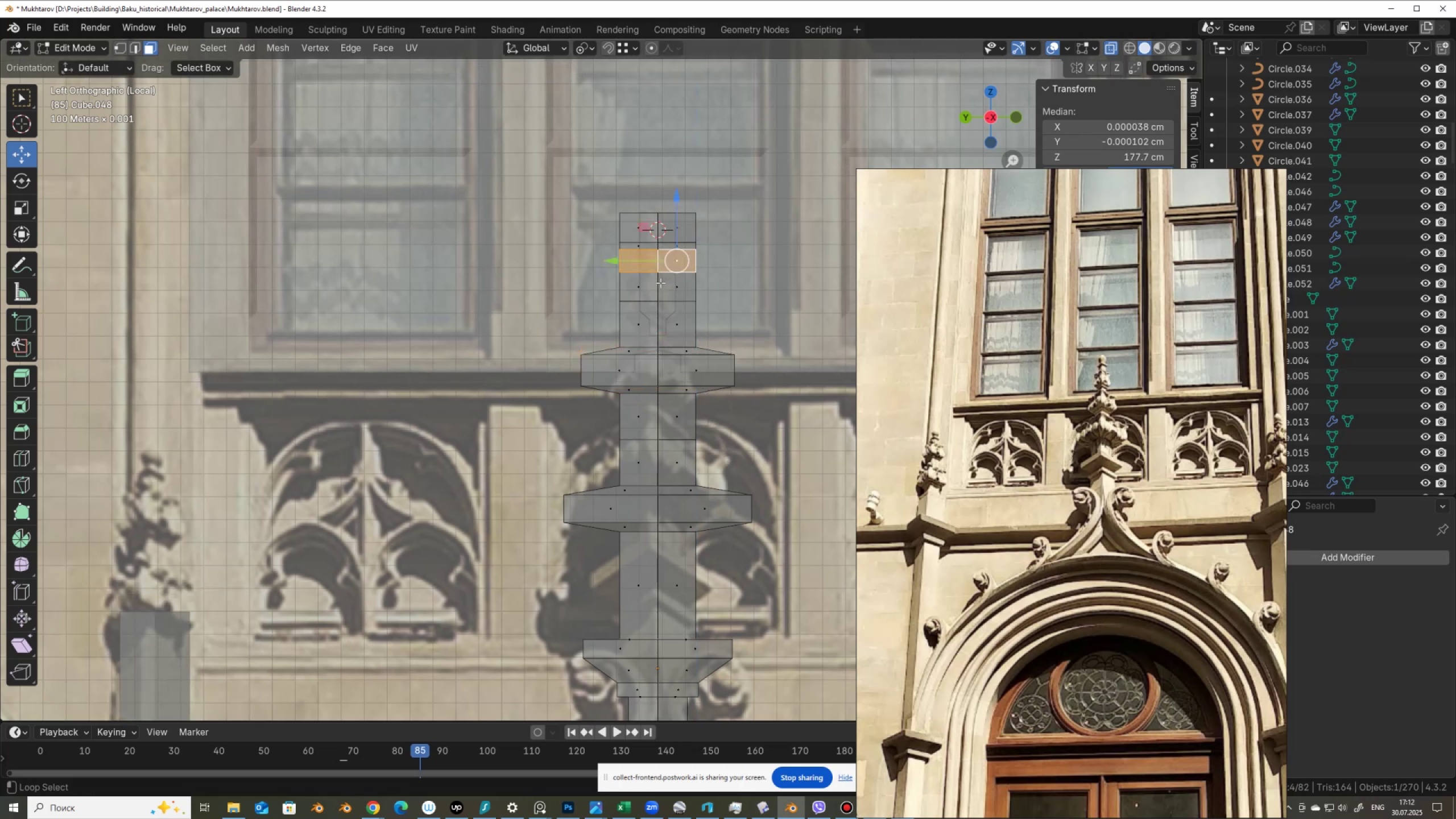 
left_click([660, 283])
 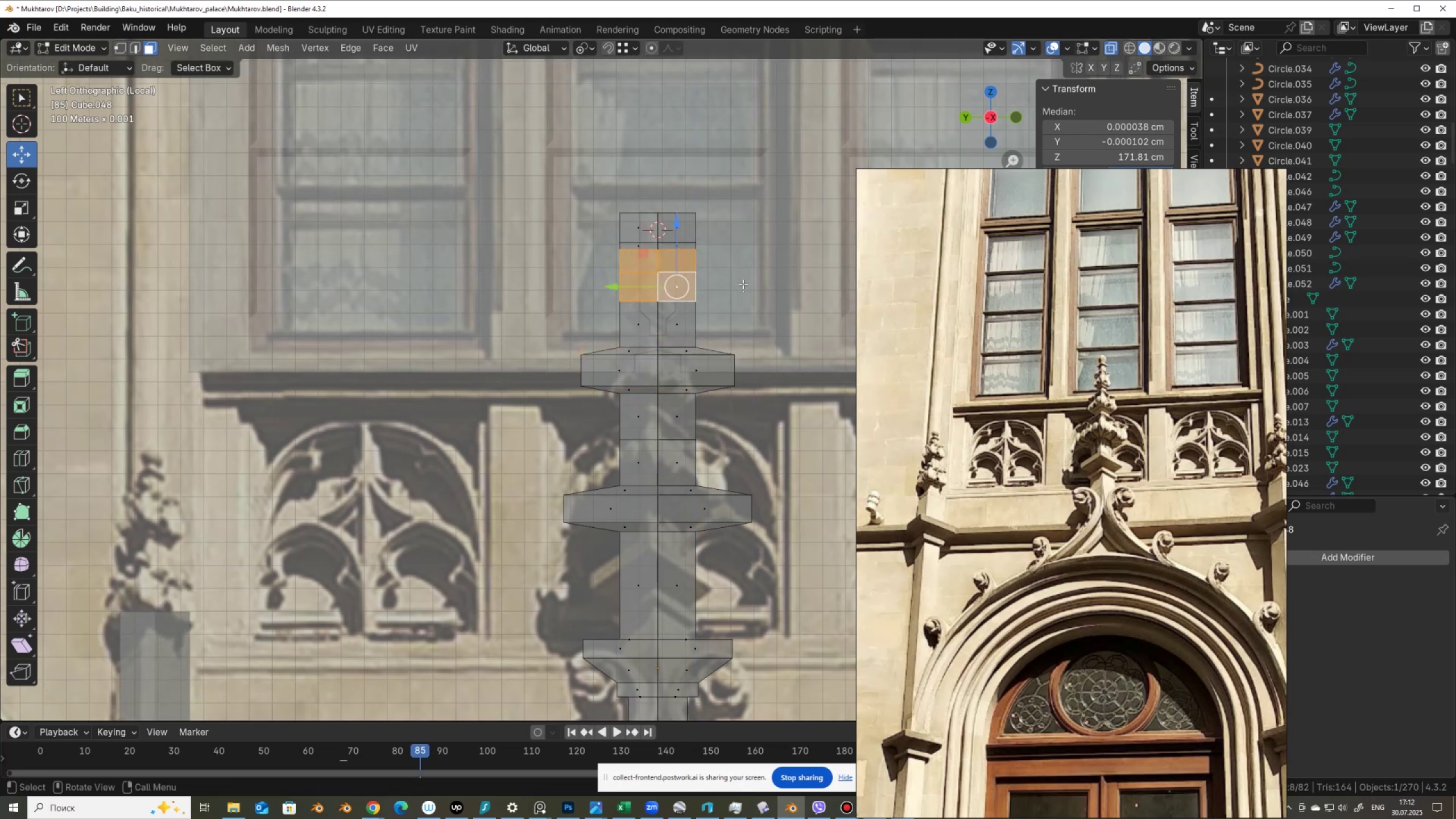 
right_click([743, 284])
 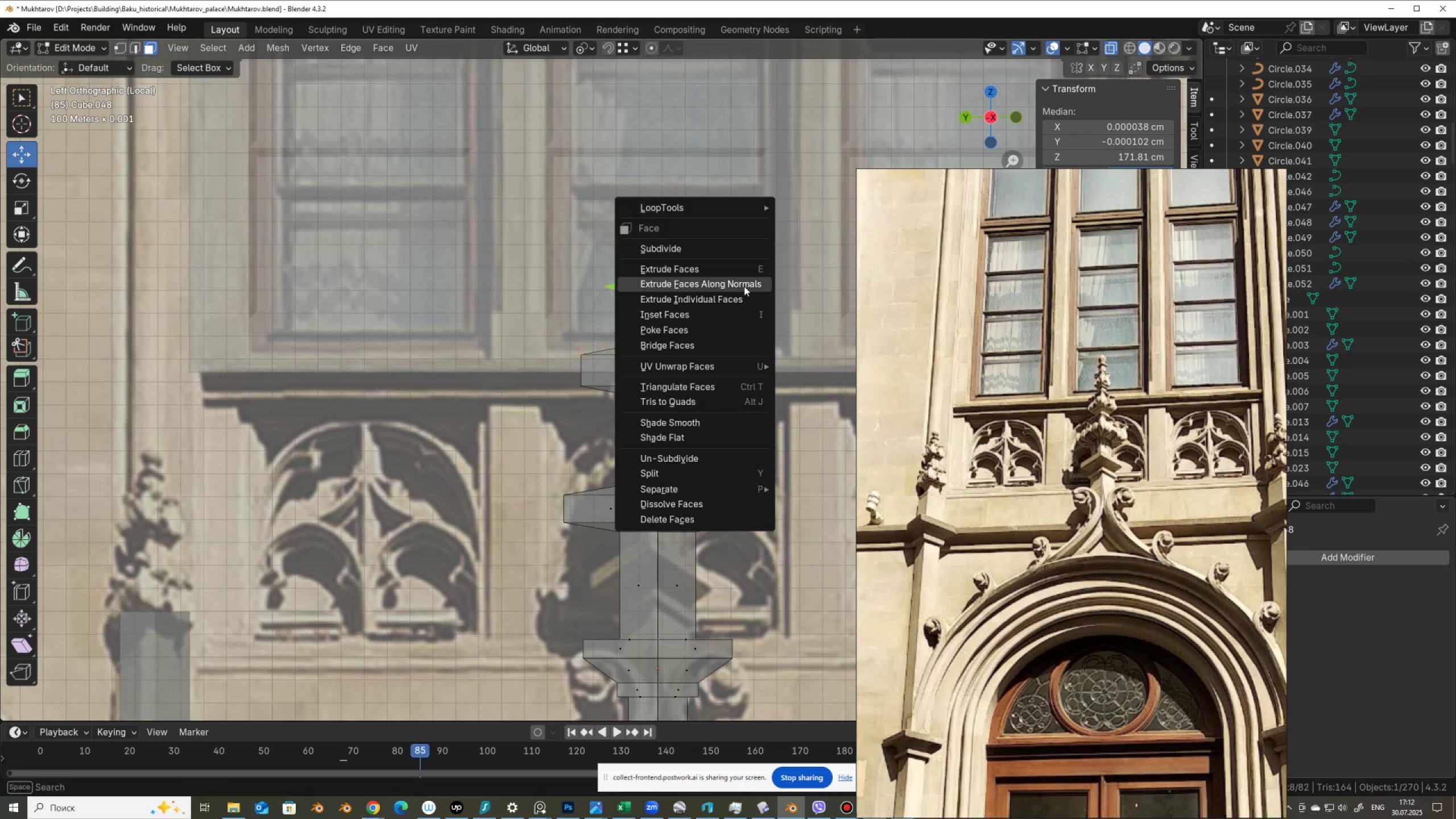 
left_click([744, 286])
 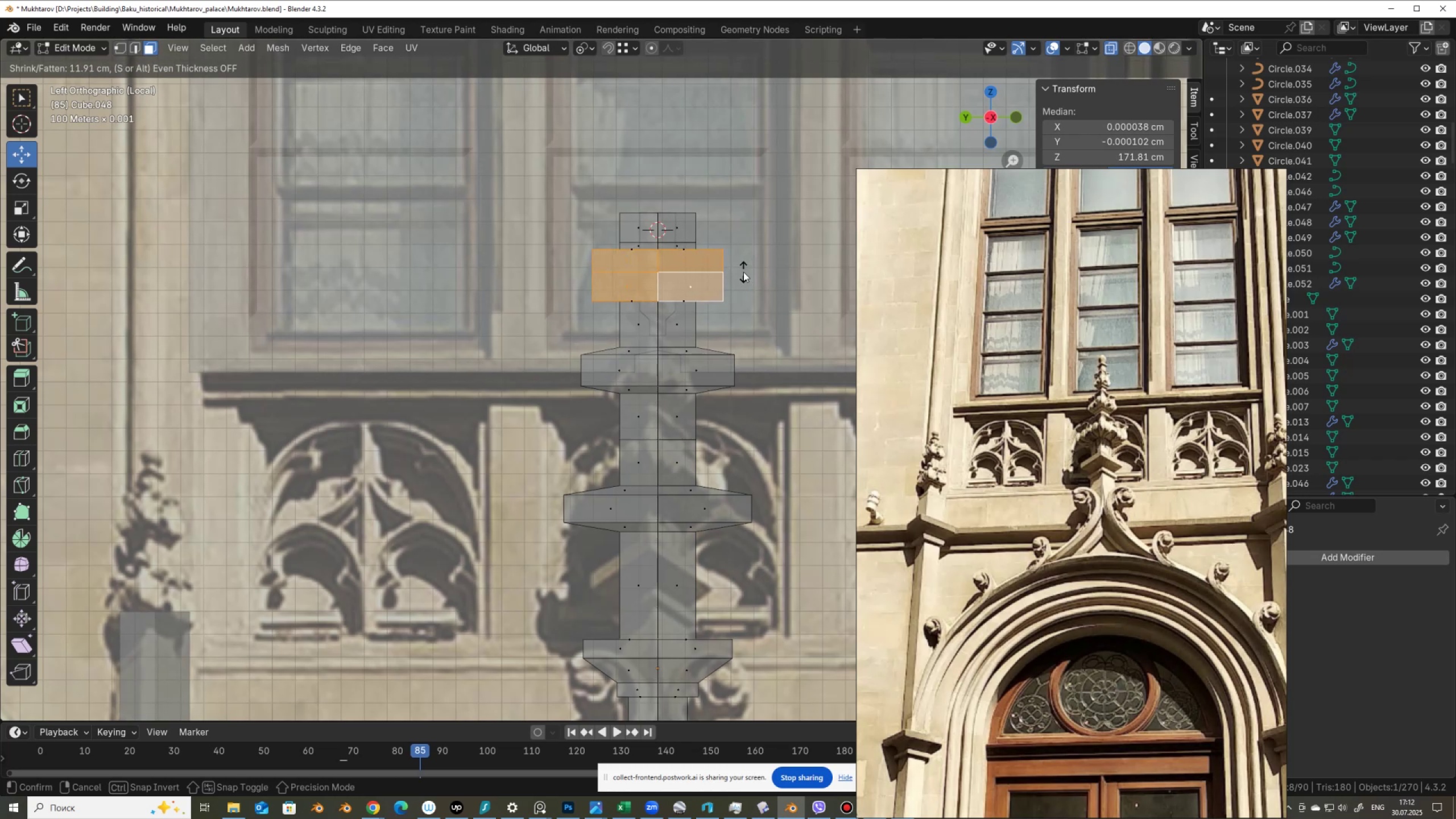 
left_click([743, 272])
 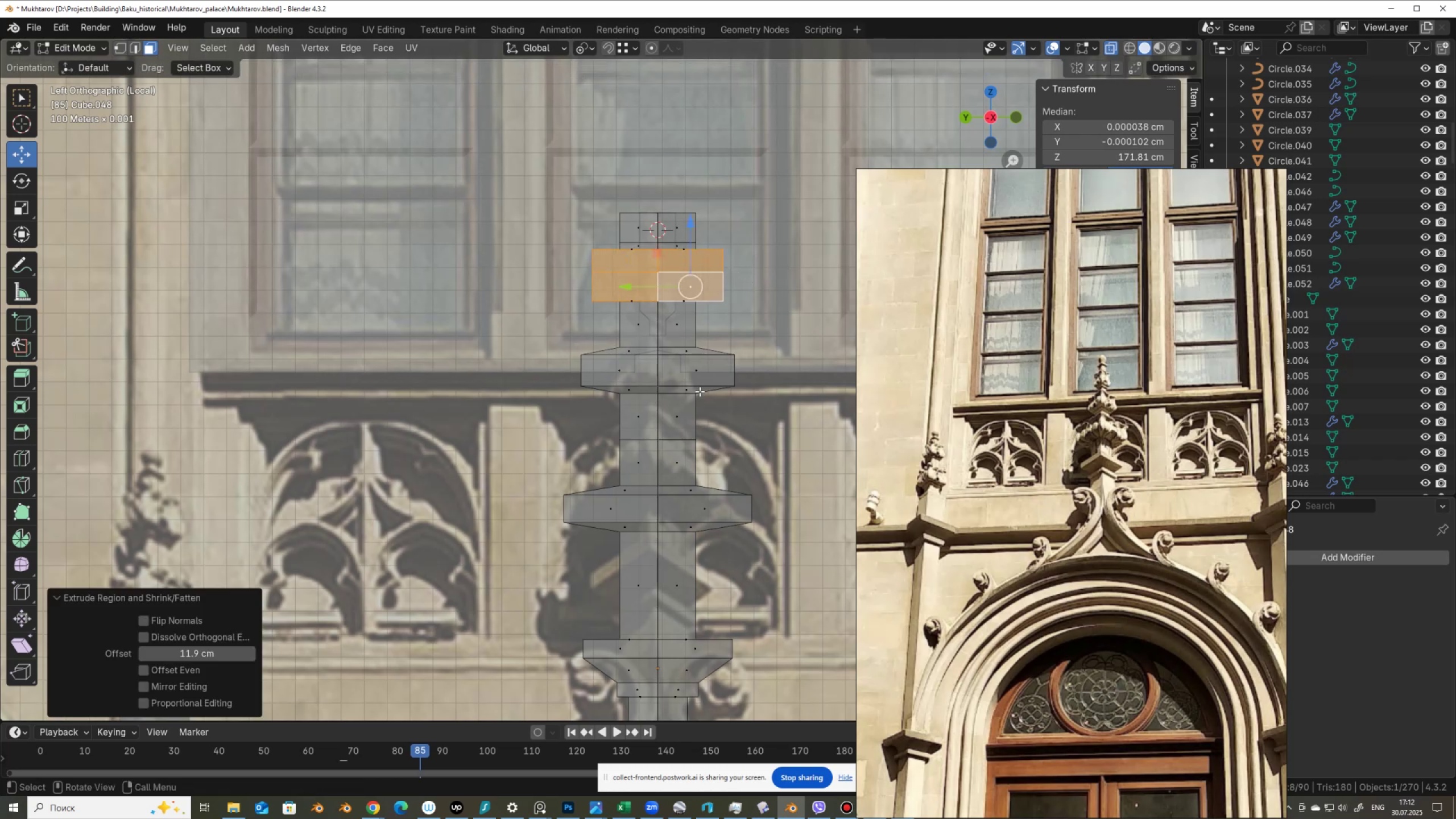 
type(sz)
 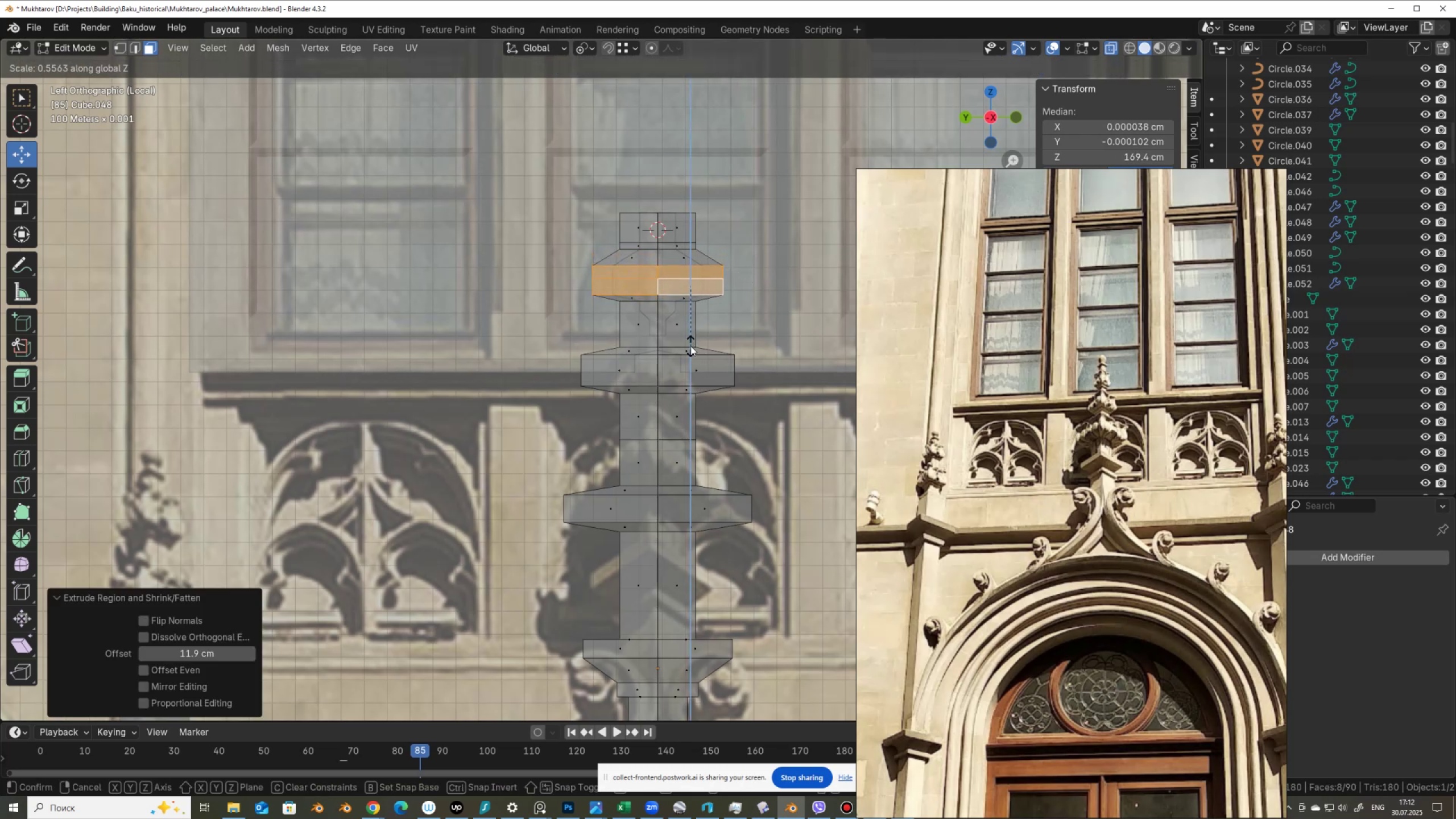 
left_click([690, 346])
 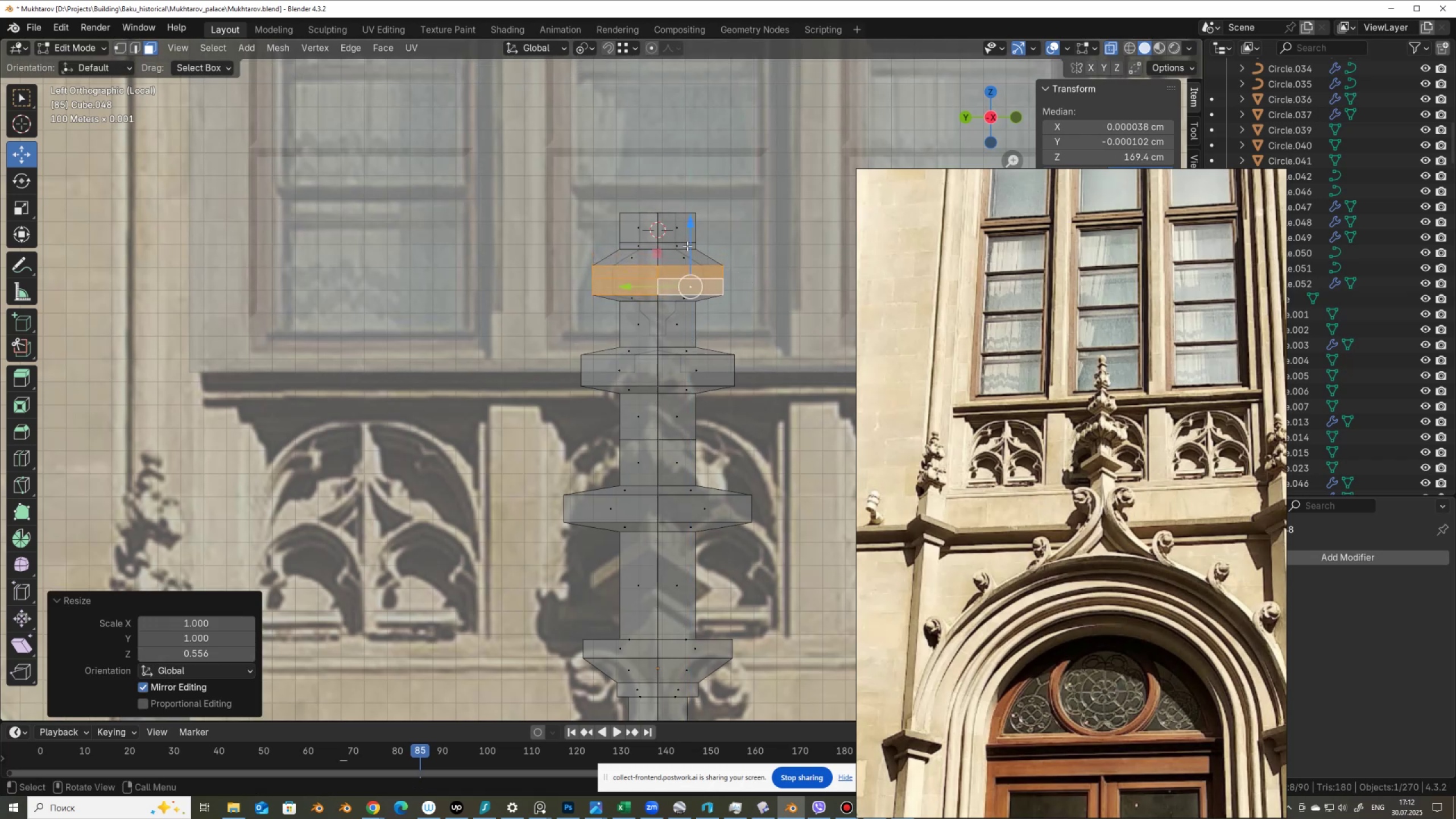 
left_click_drag(start_coordinate=[692, 247], to_coordinate=[690, 239])
 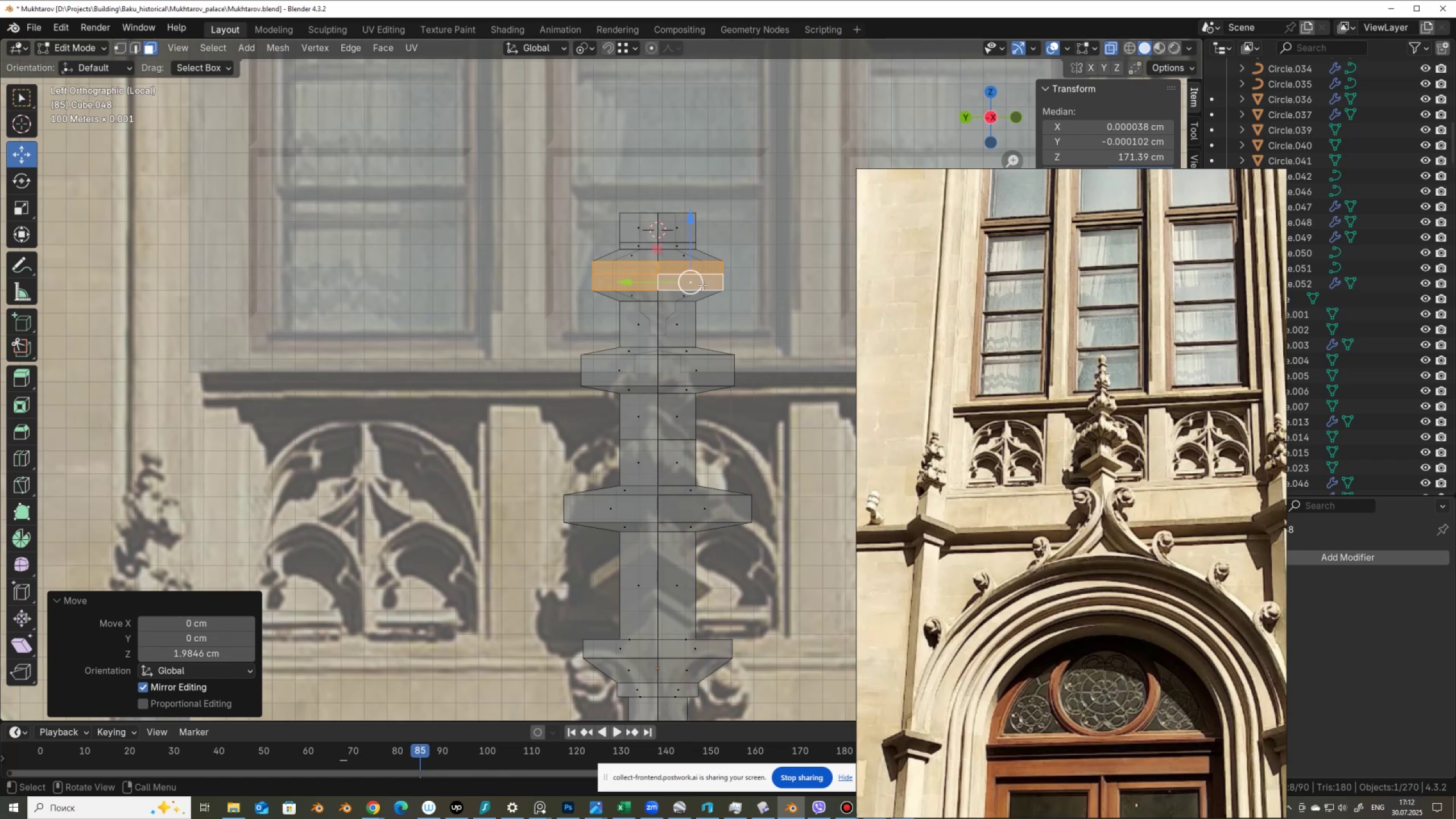 
key(2)
 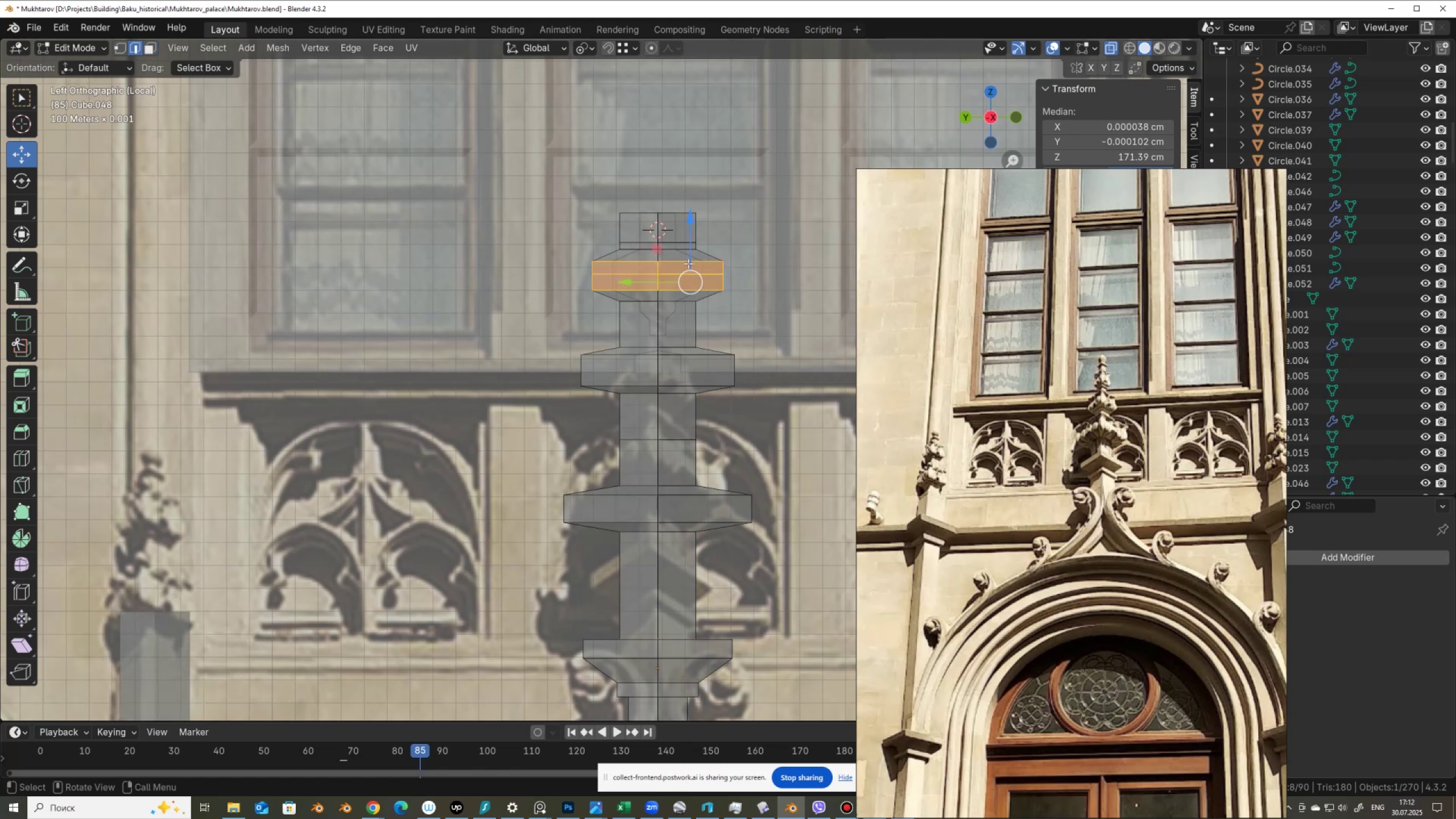 
key(Alt+AltLeft)
 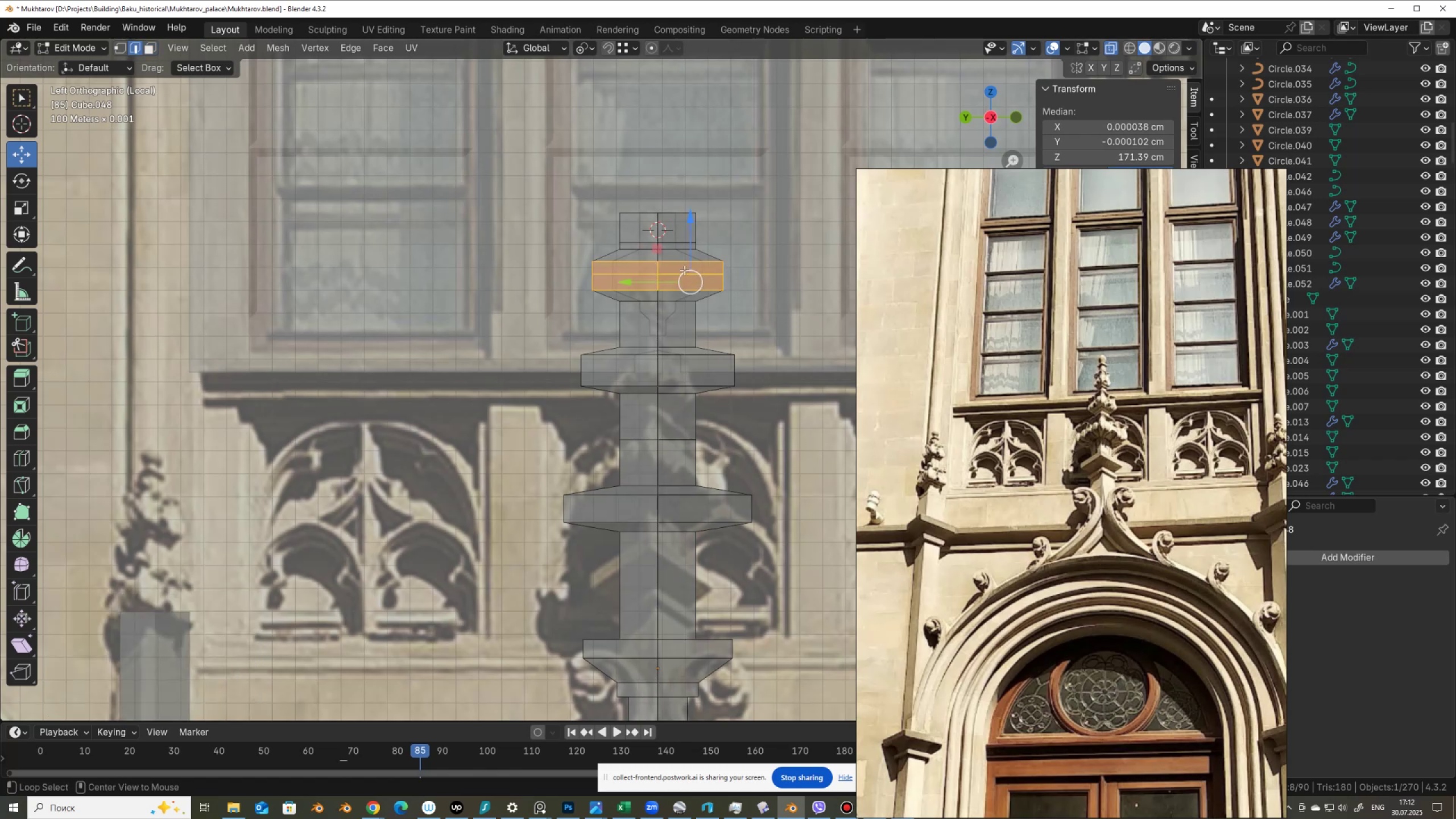 
key(Alt+AltLeft)
 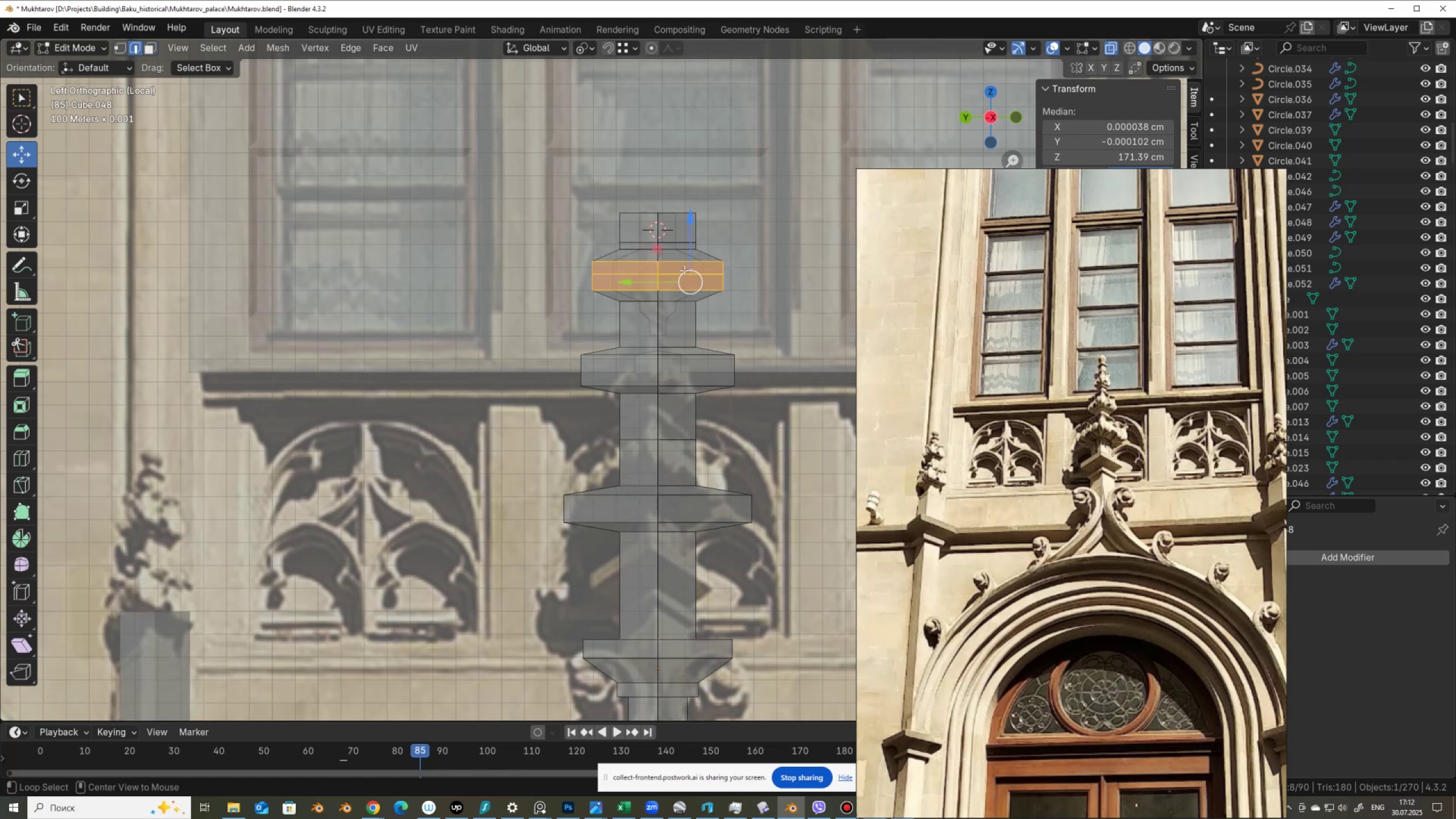 
left_click([684, 270])
 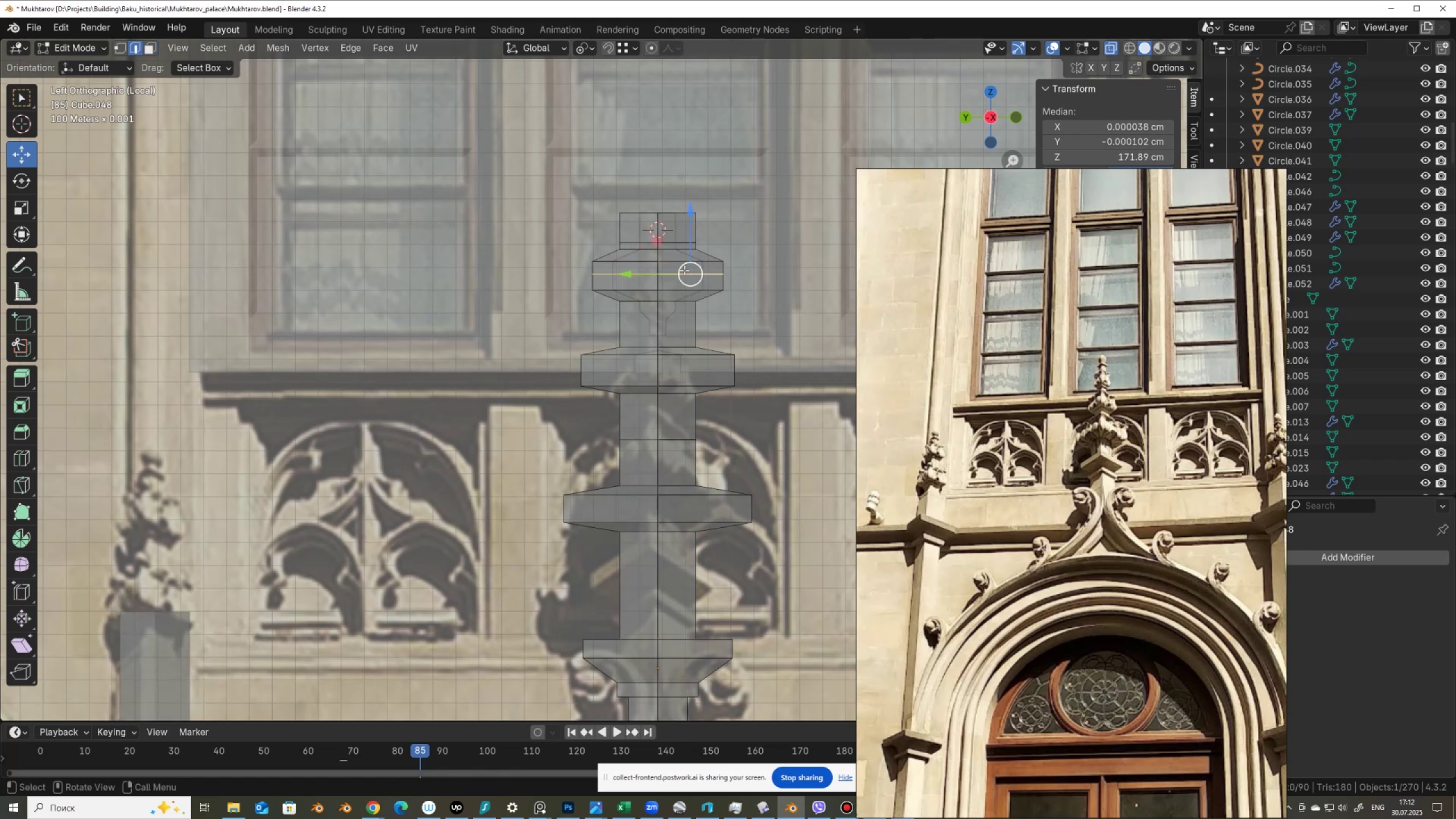 
key(Control+X)
 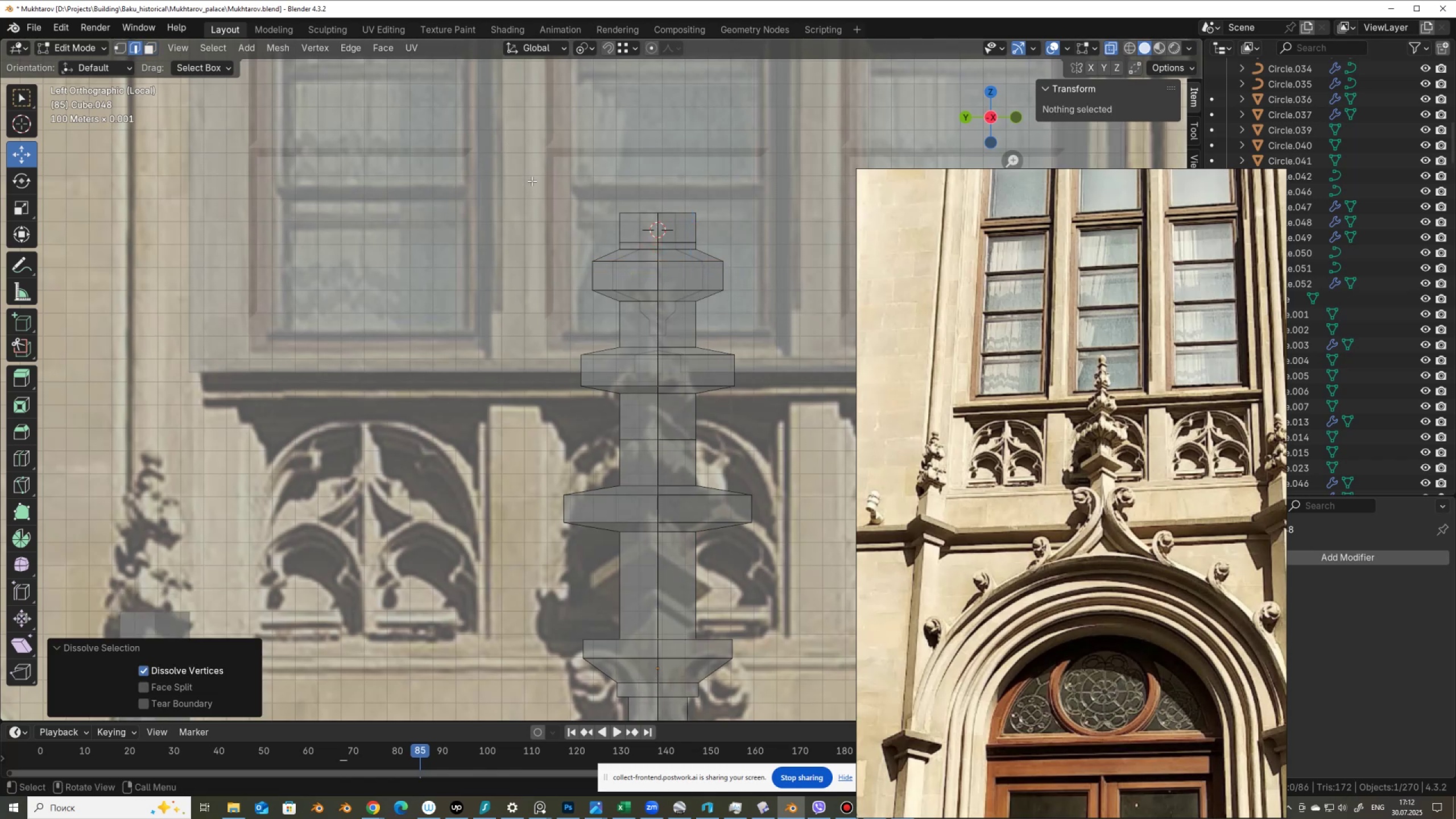 
wait(5.61)
 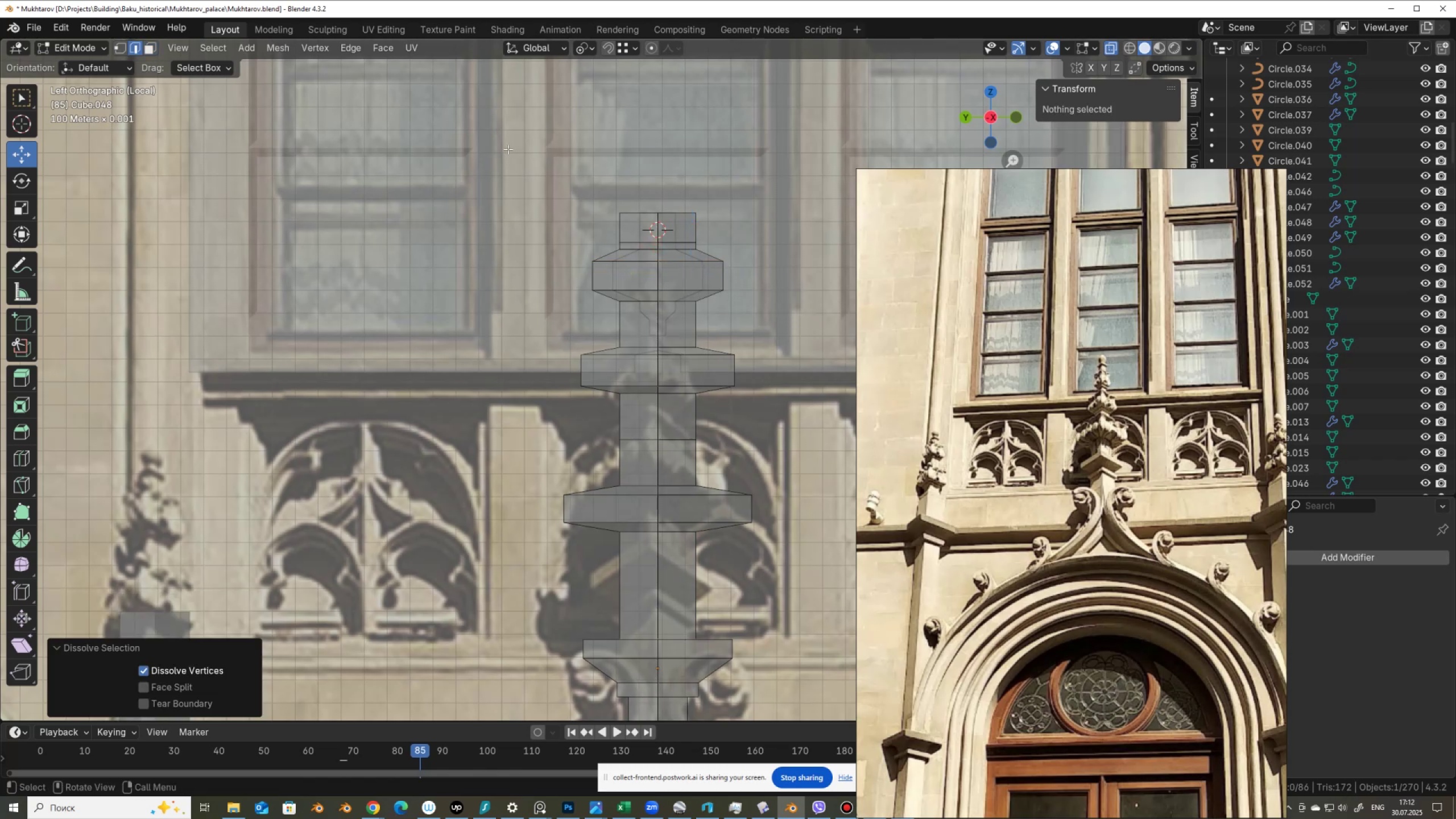 
key(Alt+AltLeft)
 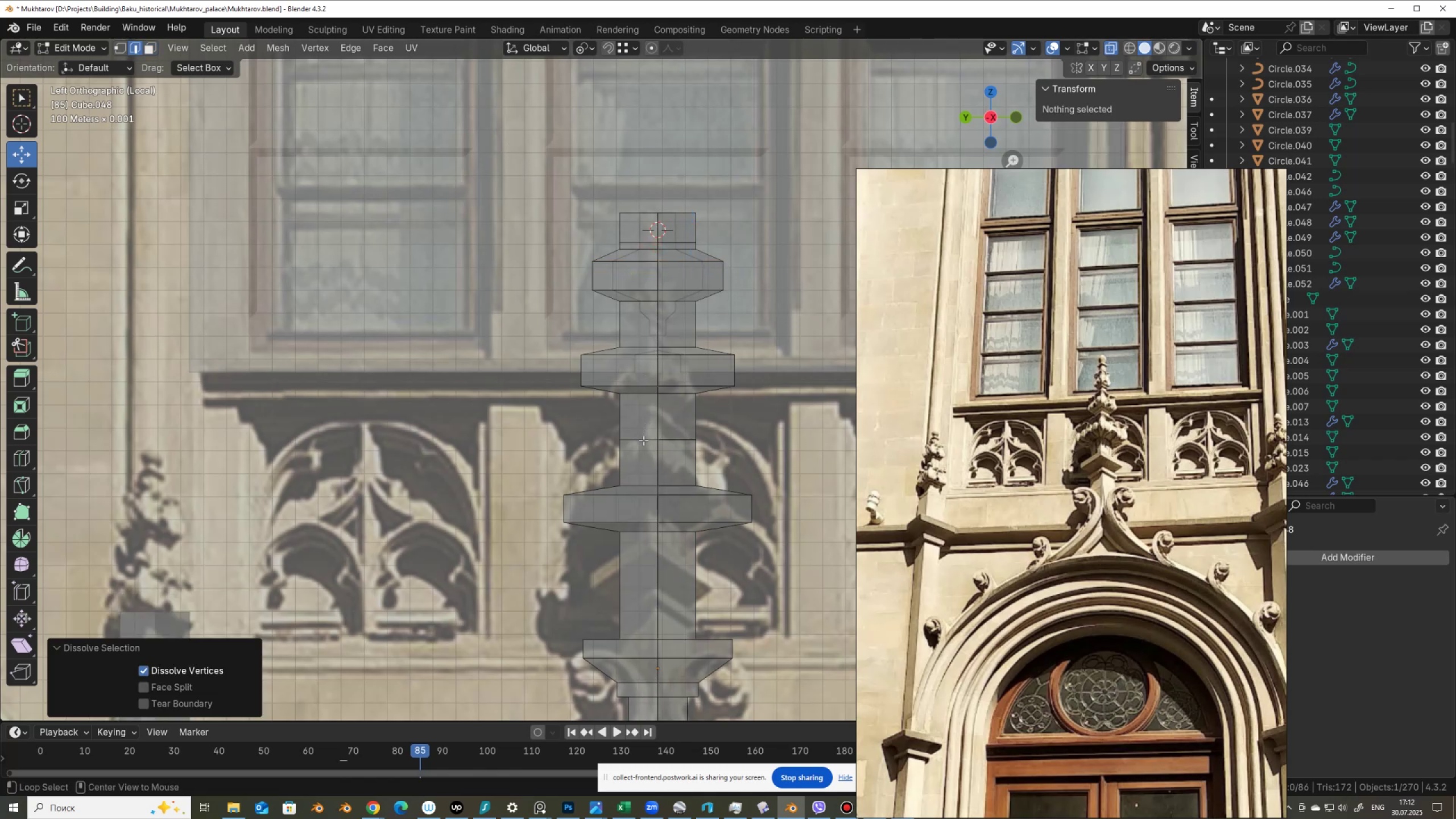 
left_click([643, 440])
 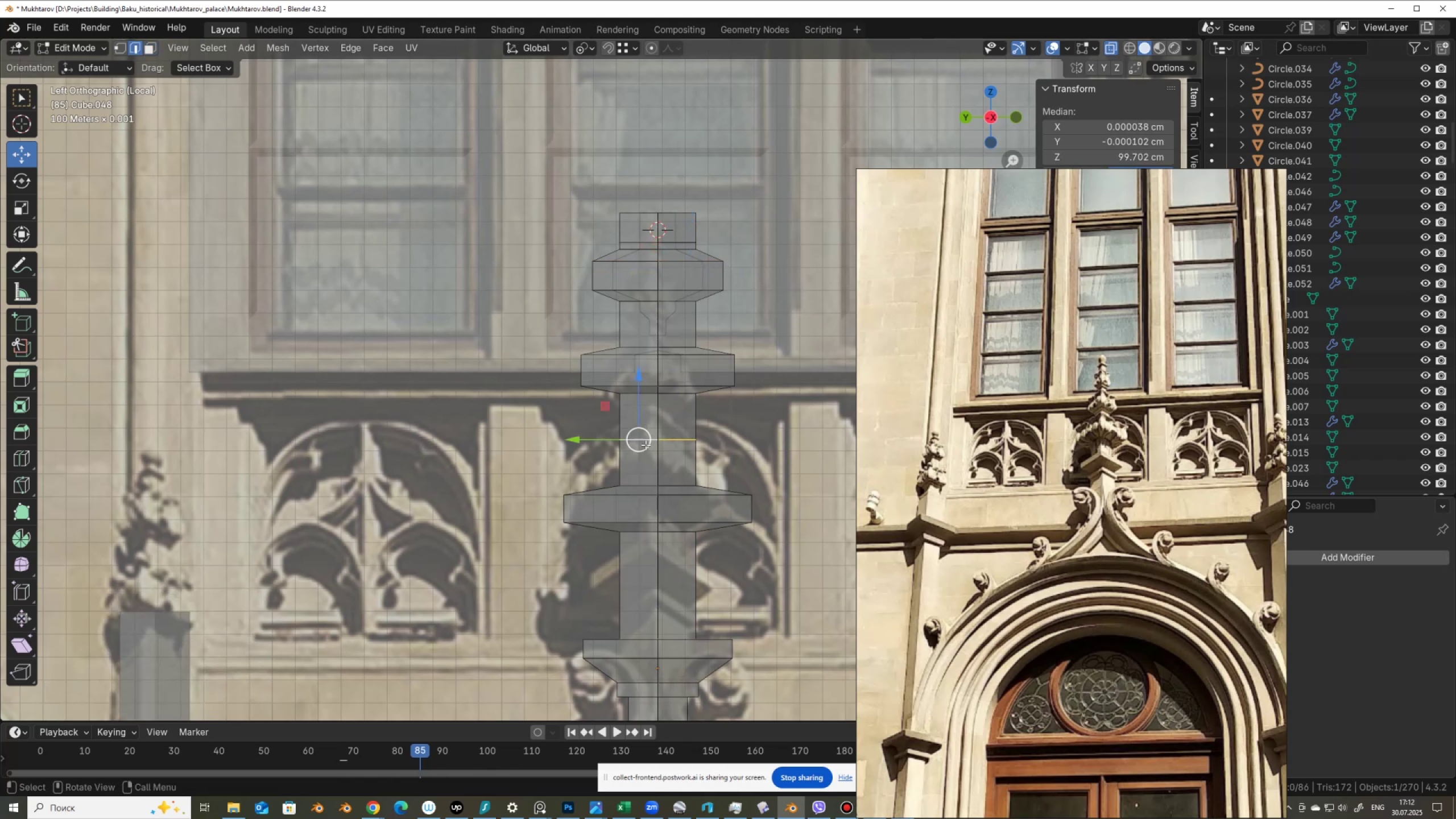 
key(Control+X)
 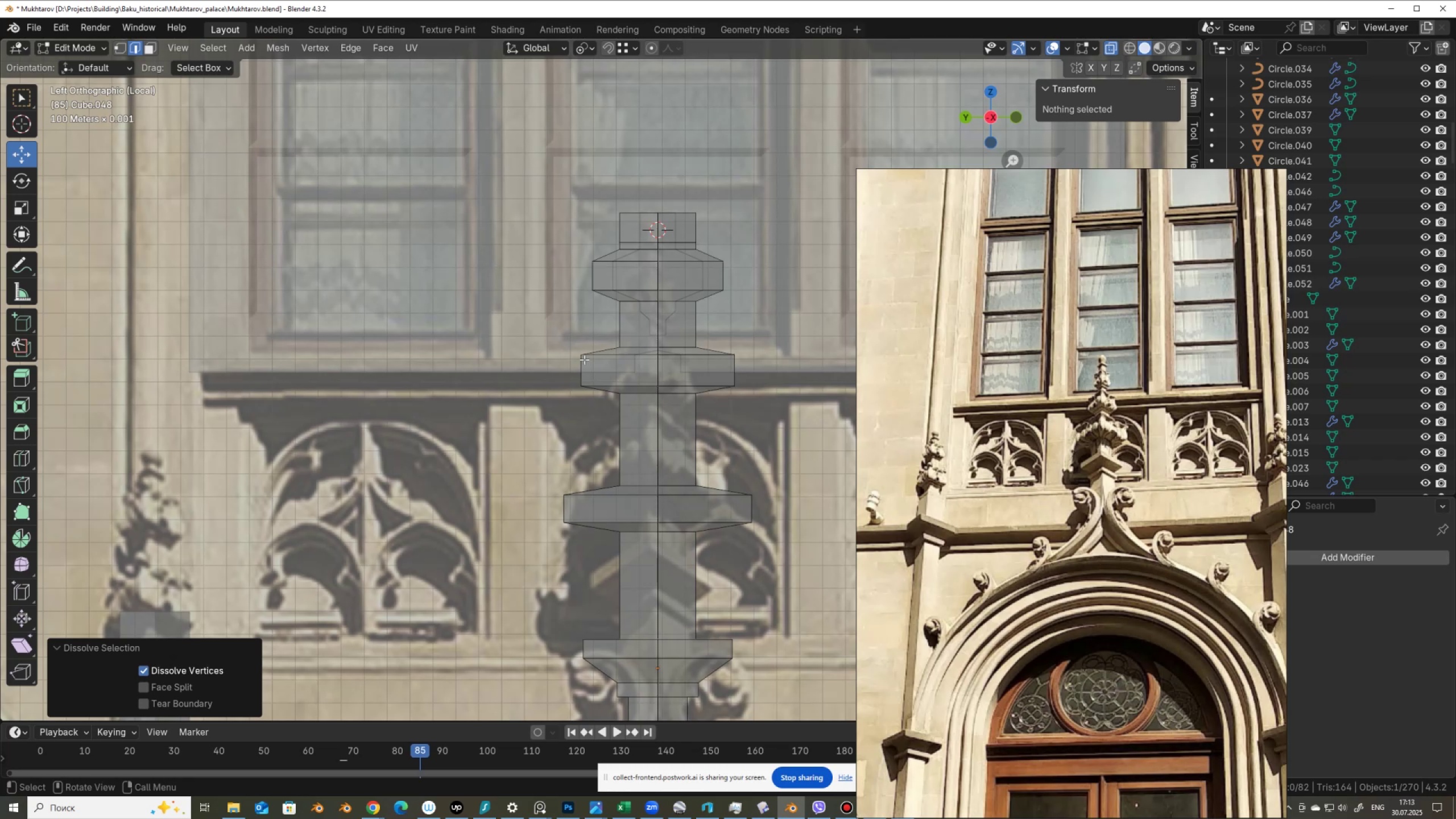 
left_click_drag(start_coordinate=[551, 309], to_coordinate=[765, 417])
 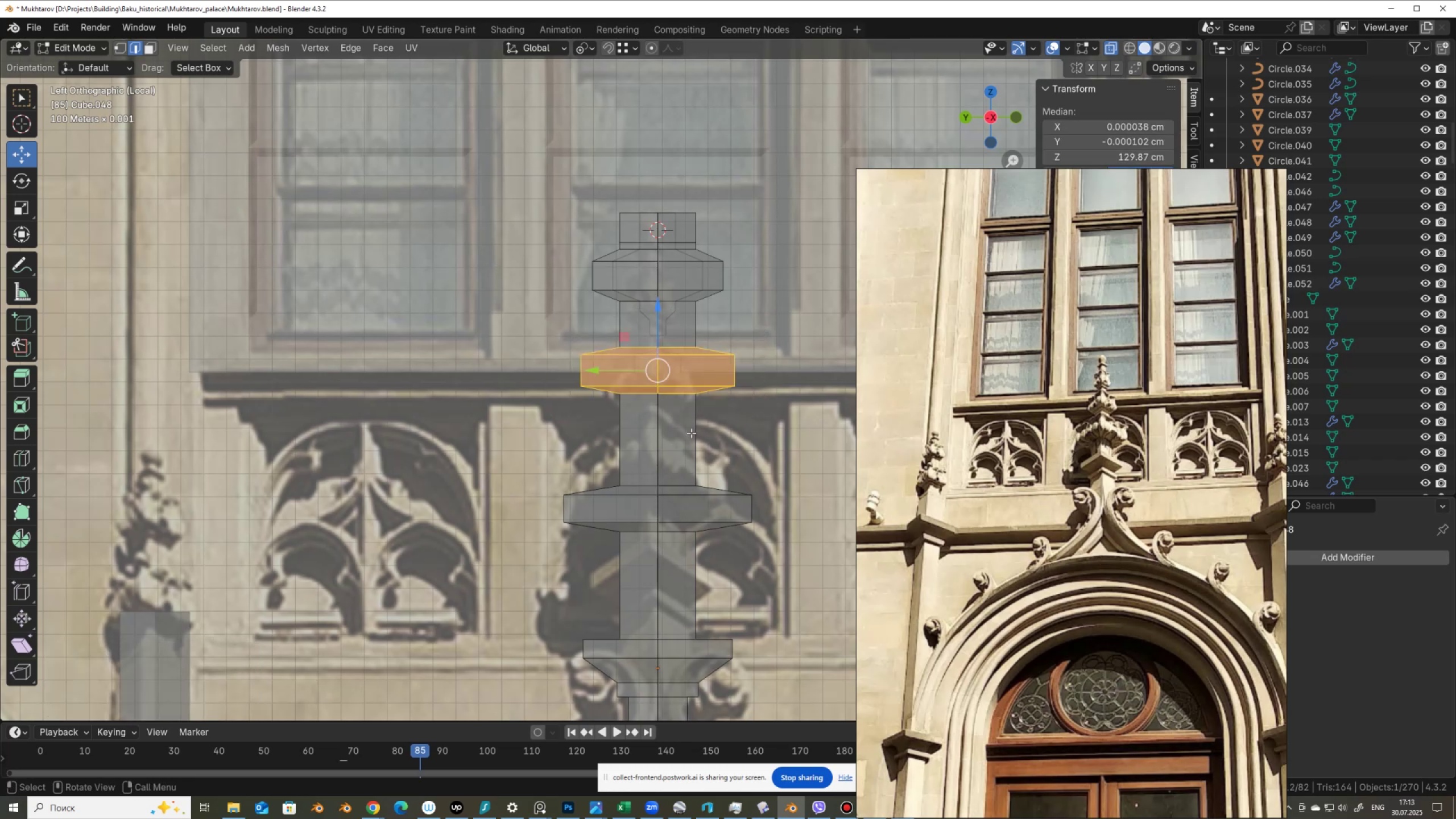 
type(sz)
 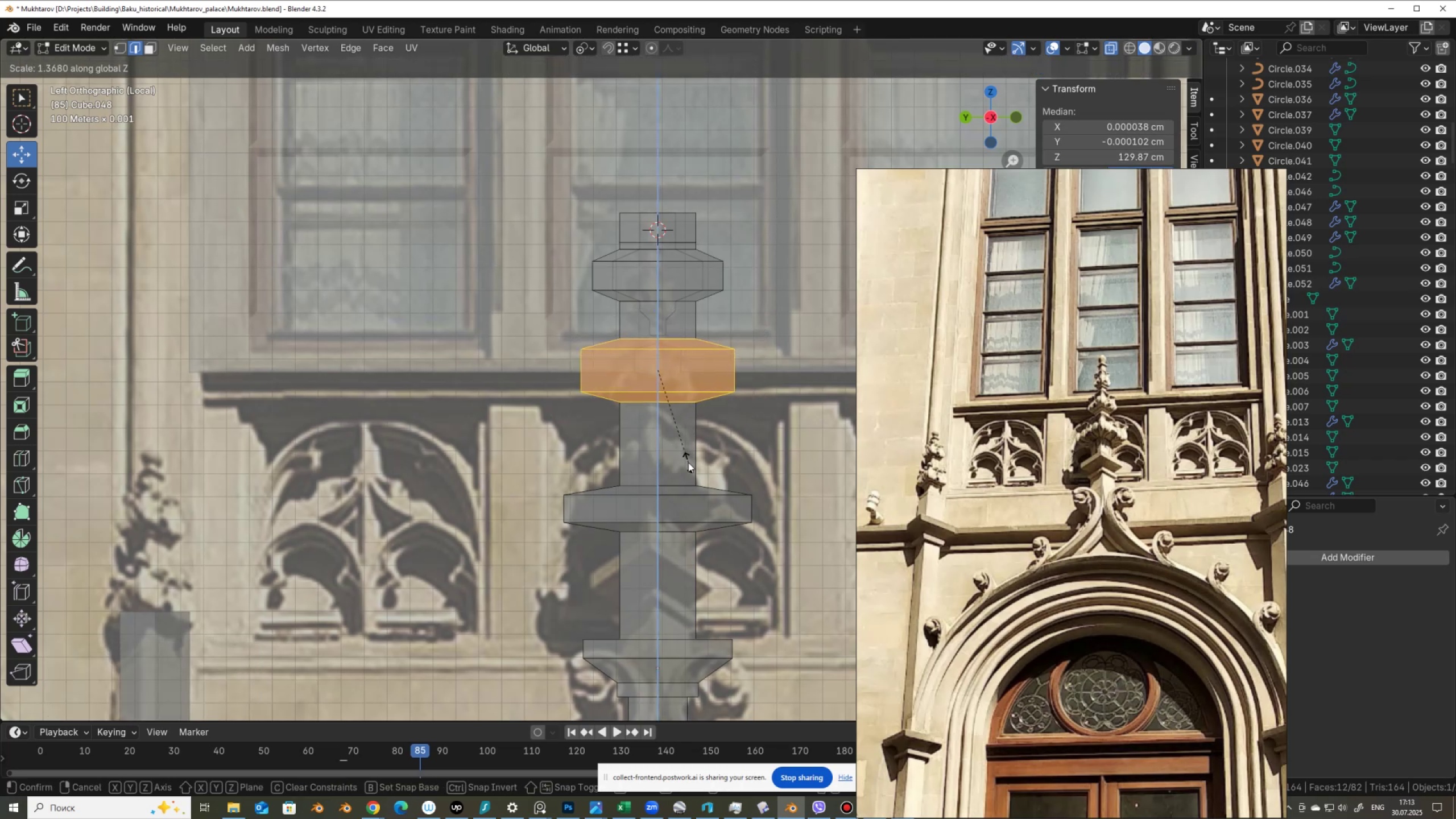 
left_click([688, 462])
 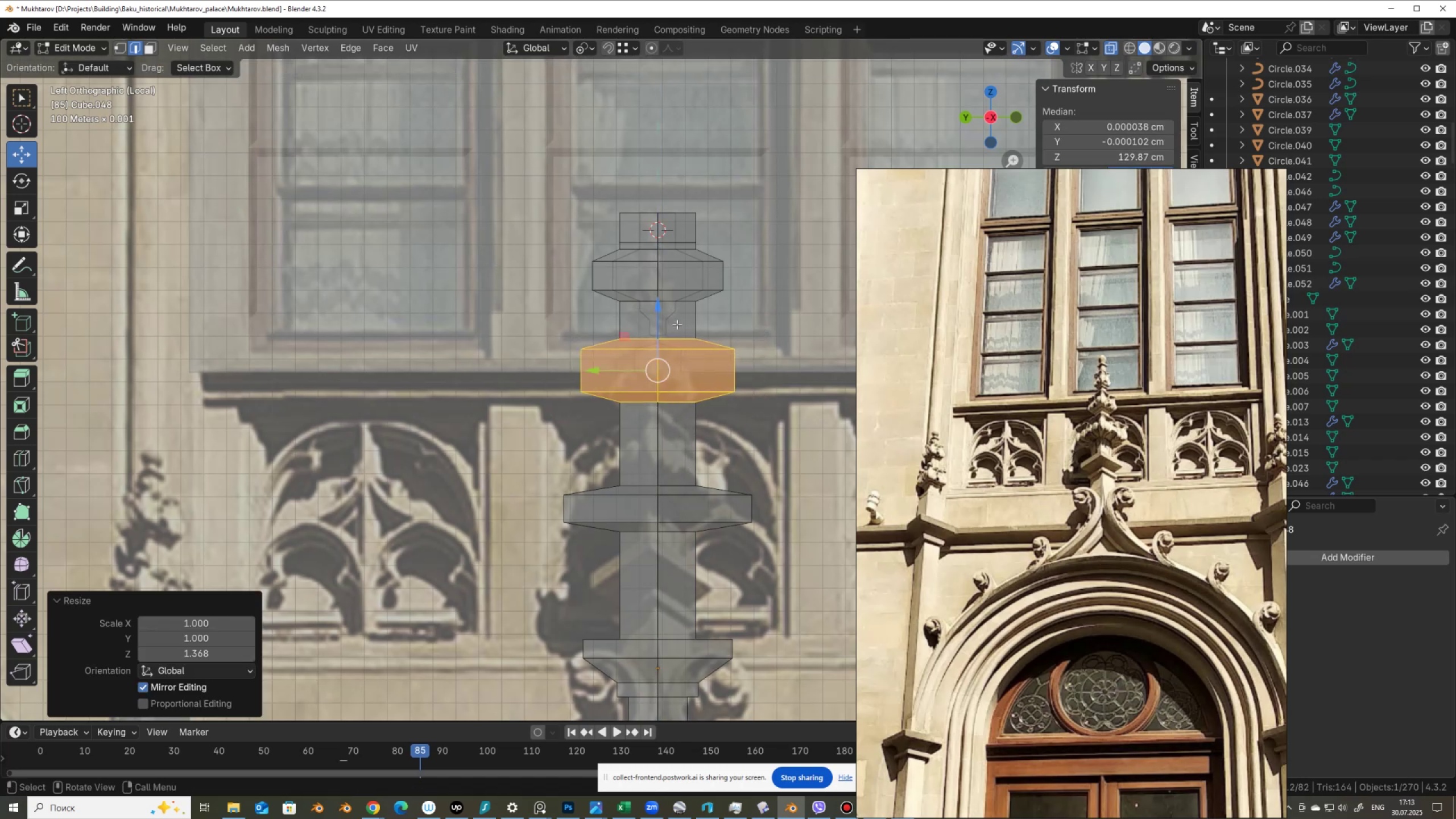 
left_click_drag(start_coordinate=[664, 321], to_coordinate=[665, 342])
 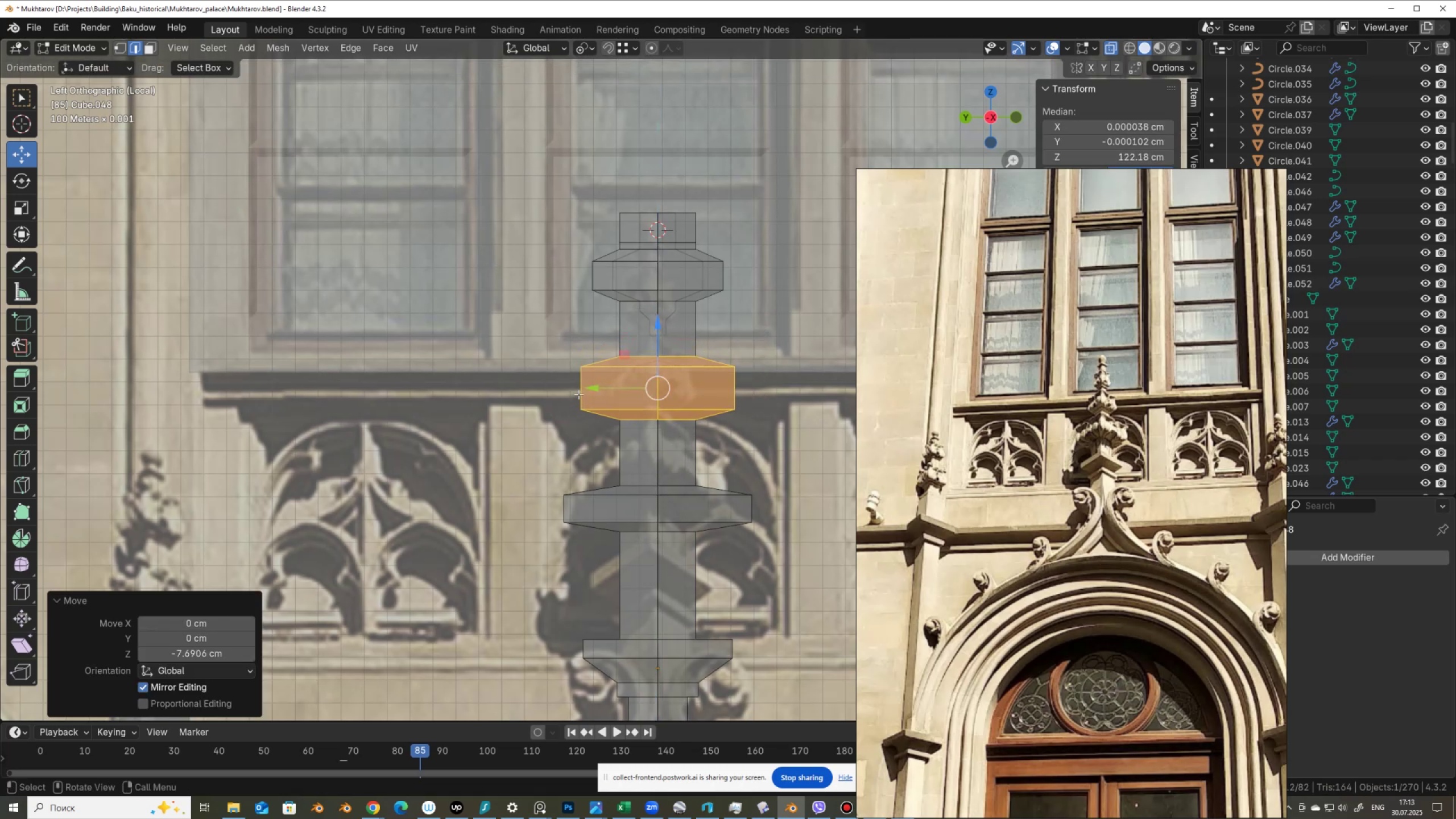 
key(Control+ControlLeft)
 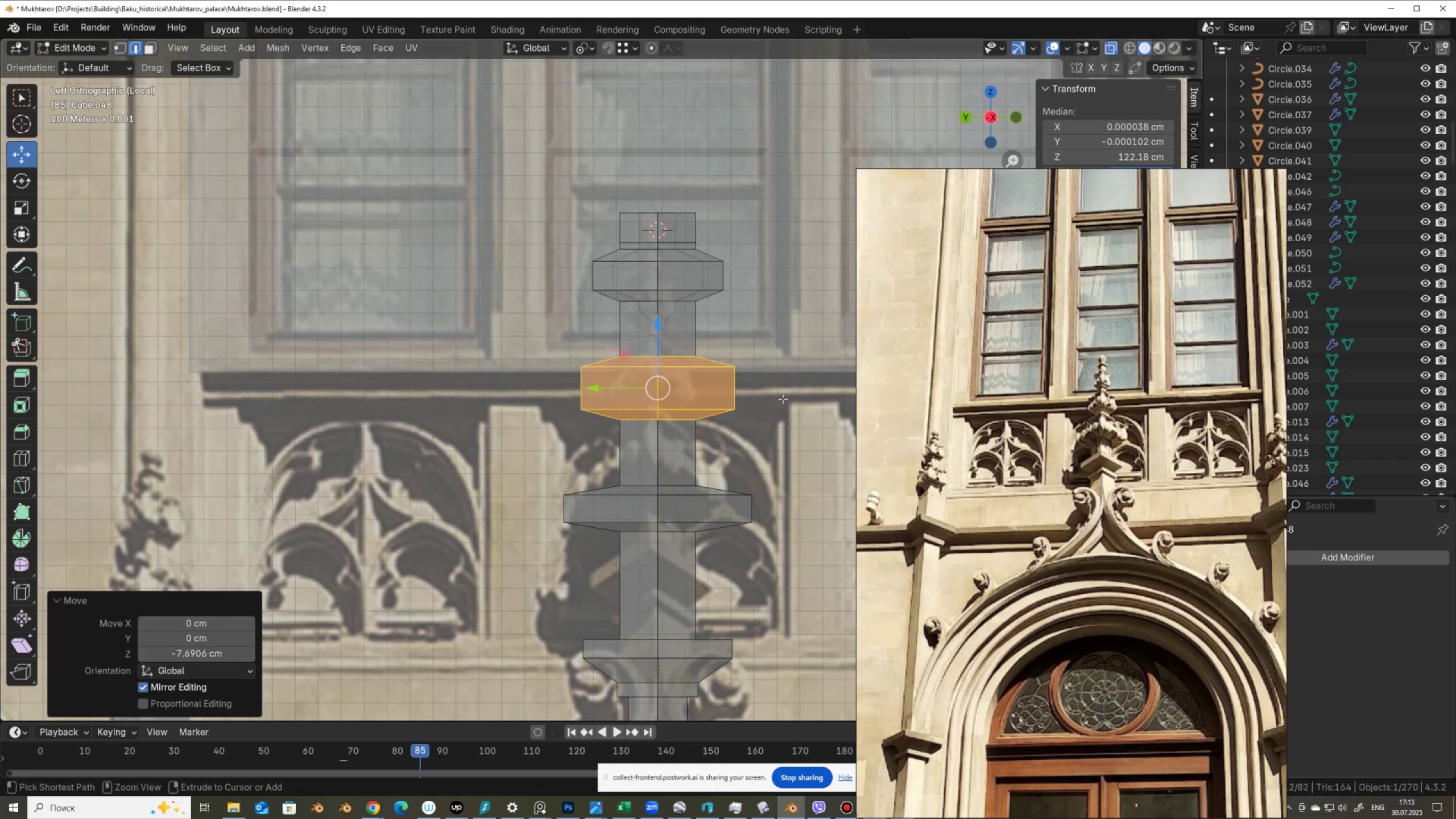 
key(Control+Z)
 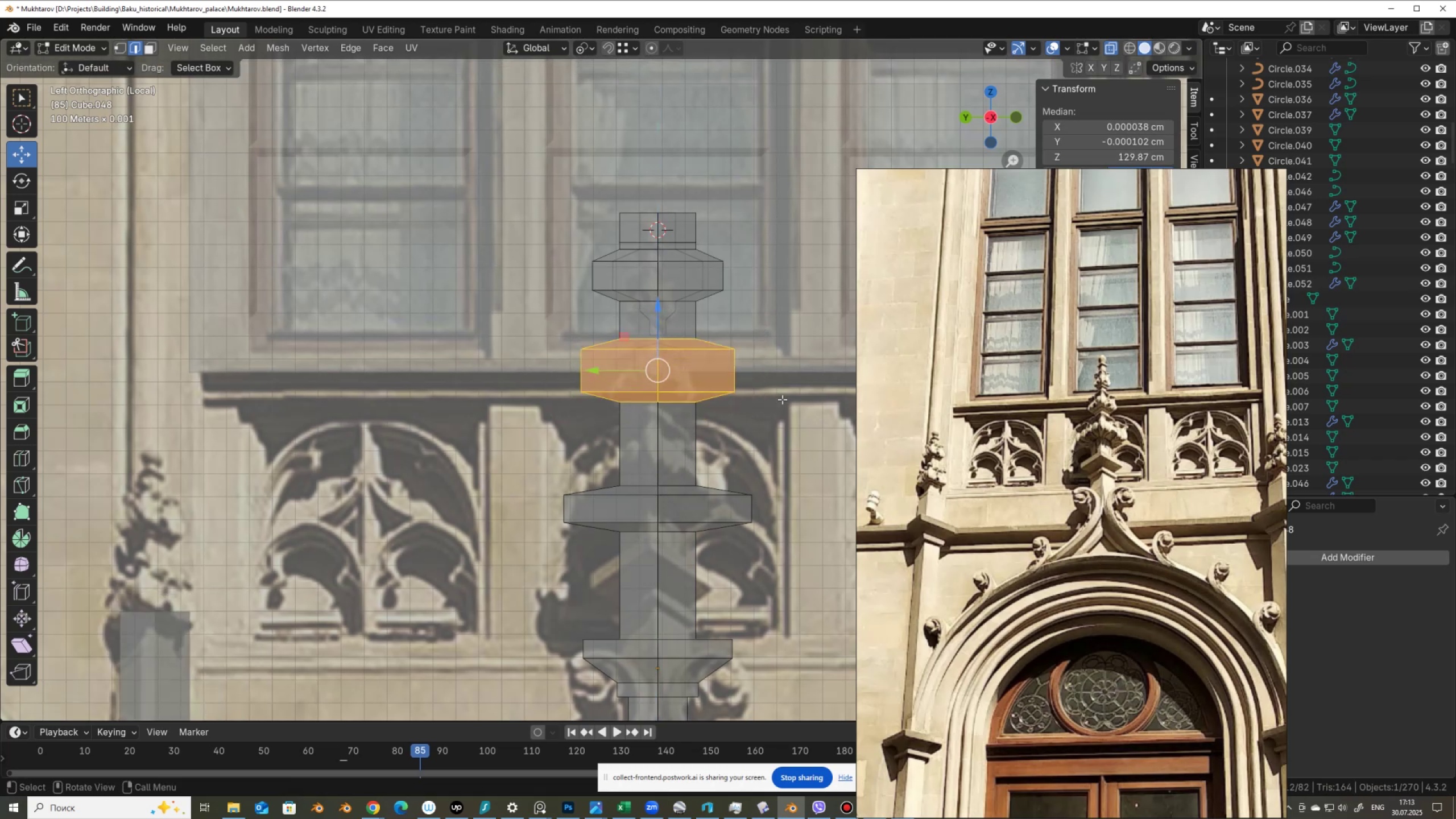 
key(Control+ControlLeft)
 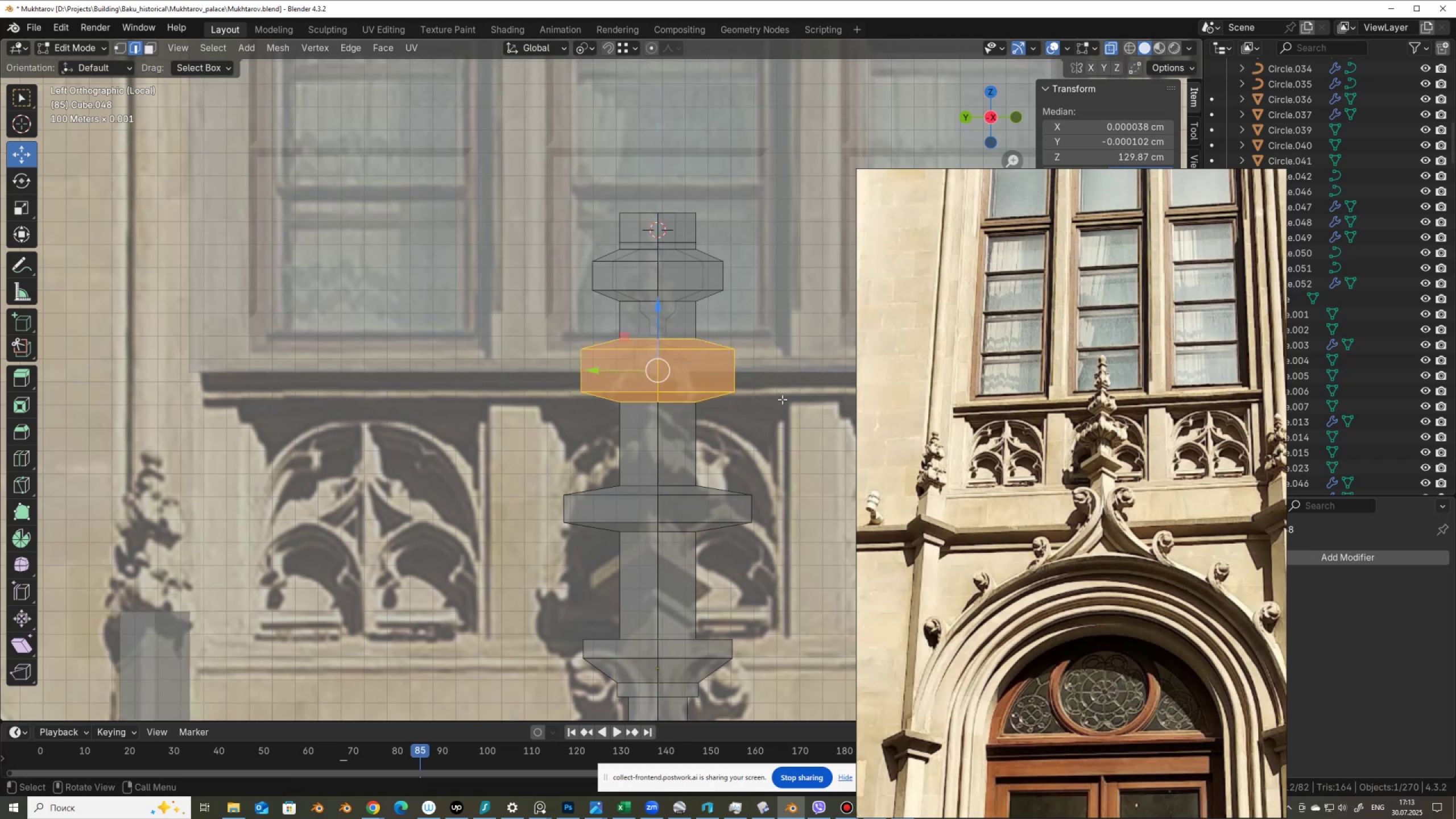 
key(Control+Z)
 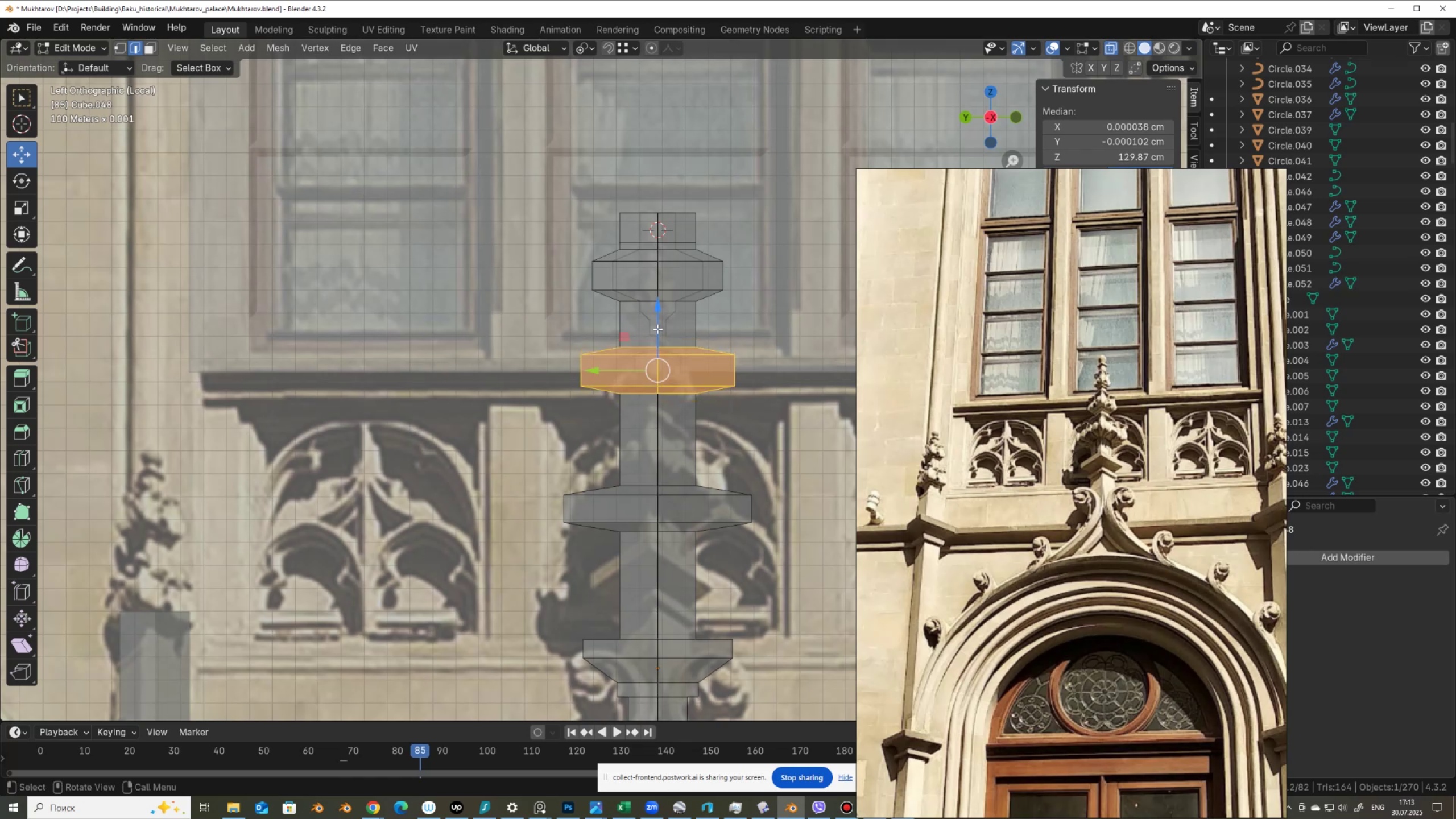 
left_click_drag(start_coordinate=[665, 324], to_coordinate=[667, 341])
 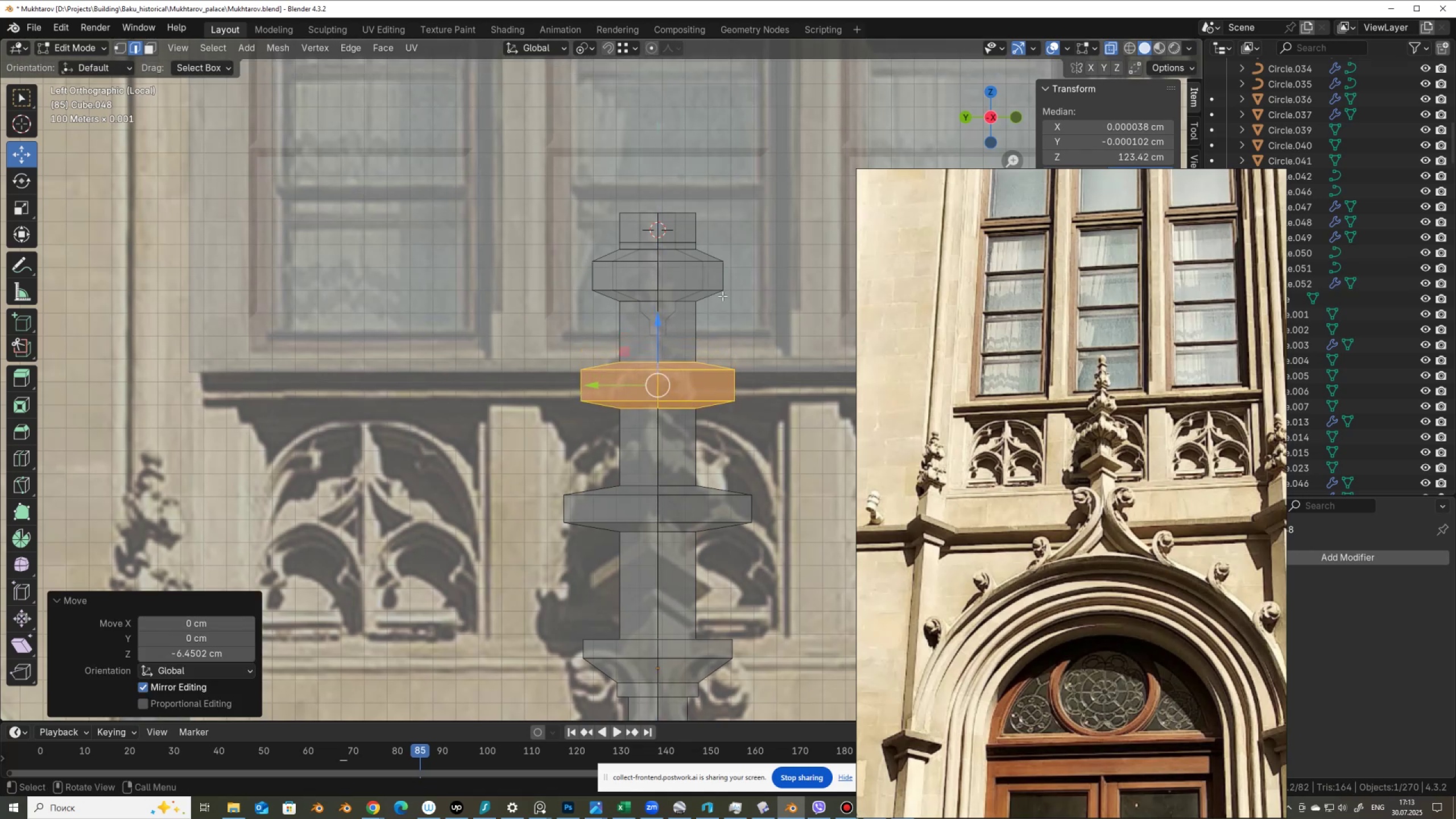 
left_click_drag(start_coordinate=[736, 304], to_coordinate=[577, 255])
 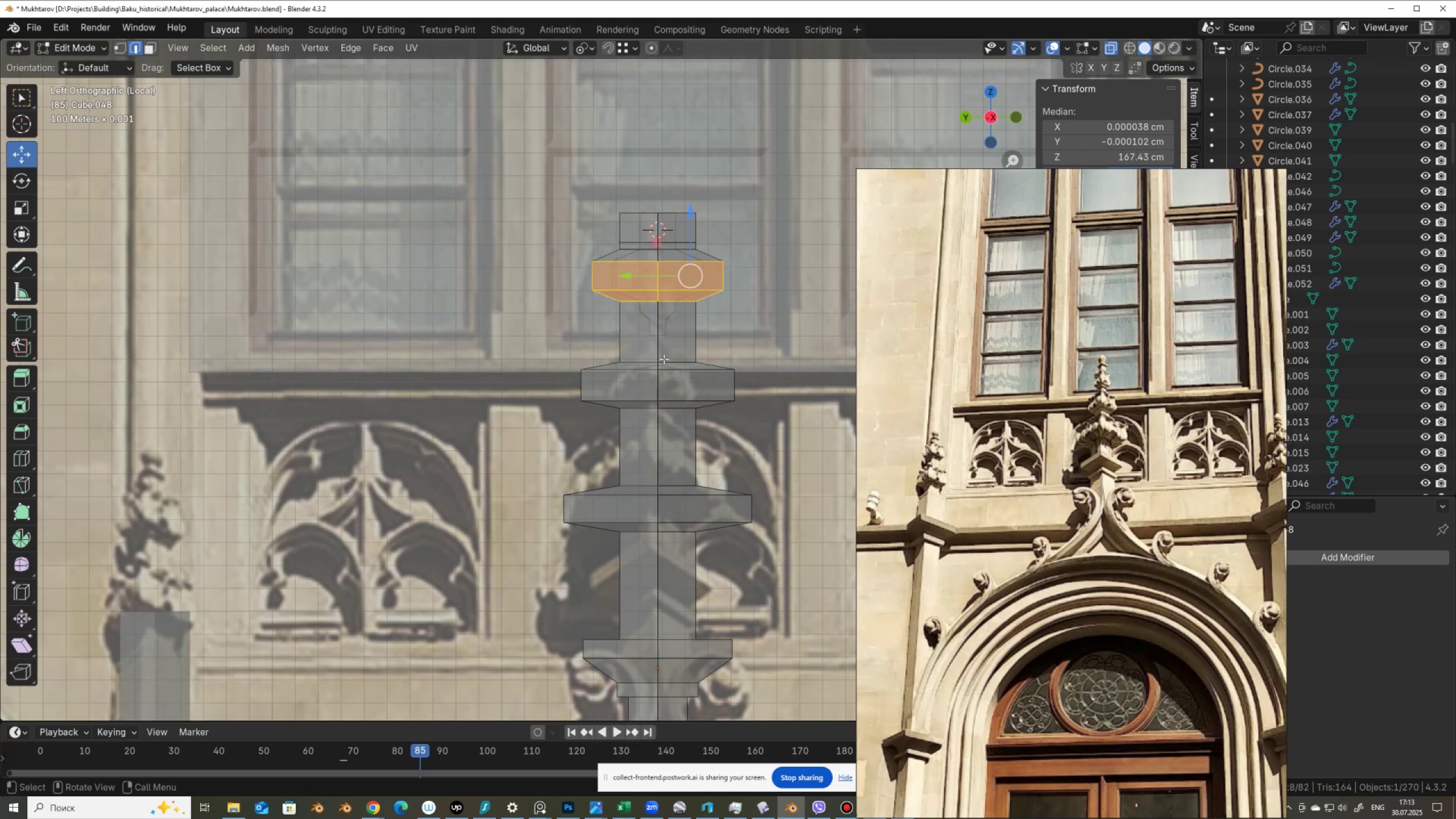 
type(sz)
 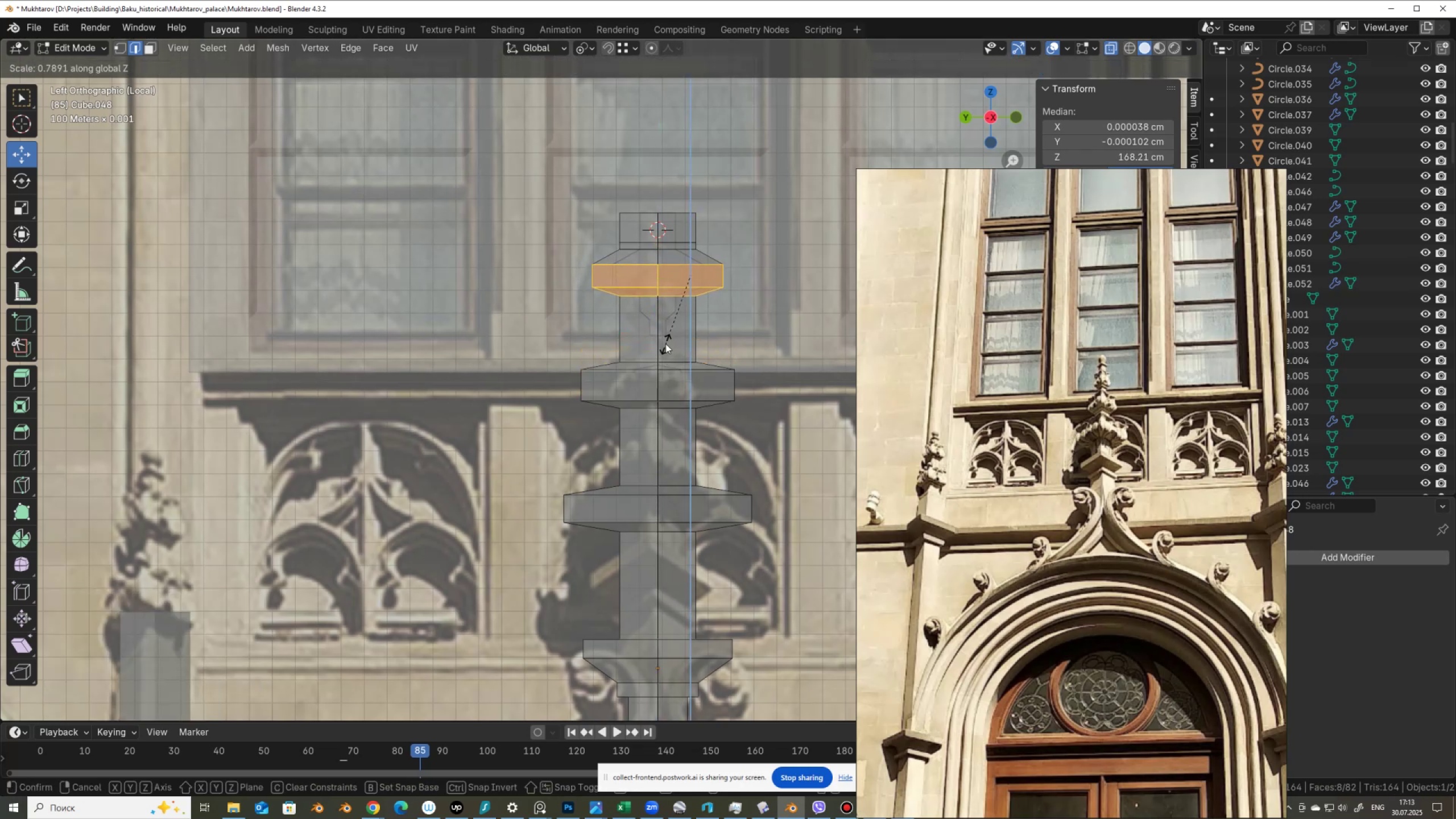 
left_click([665, 344])
 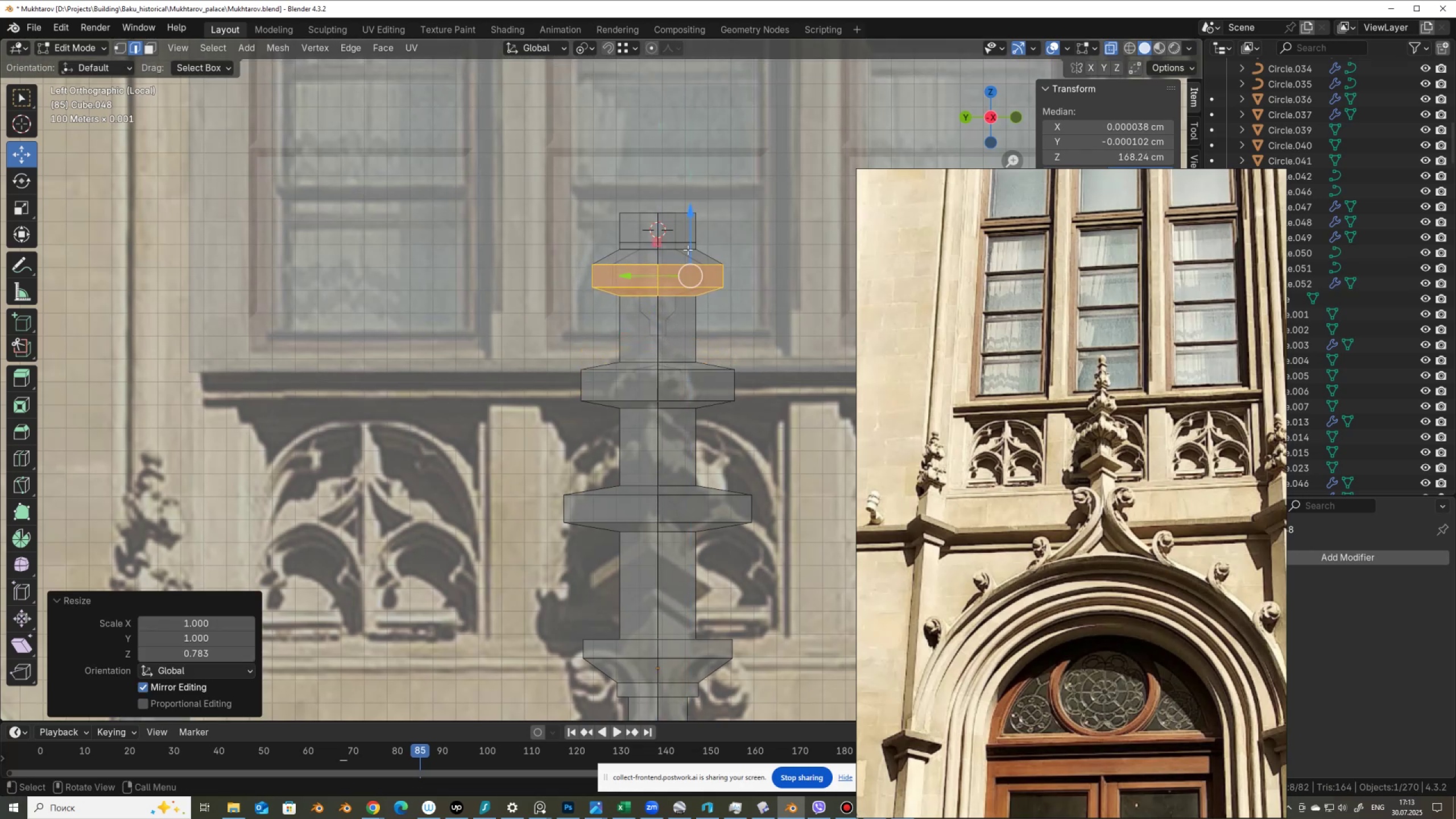 
left_click_drag(start_coordinate=[690, 247], to_coordinate=[690, 239])
 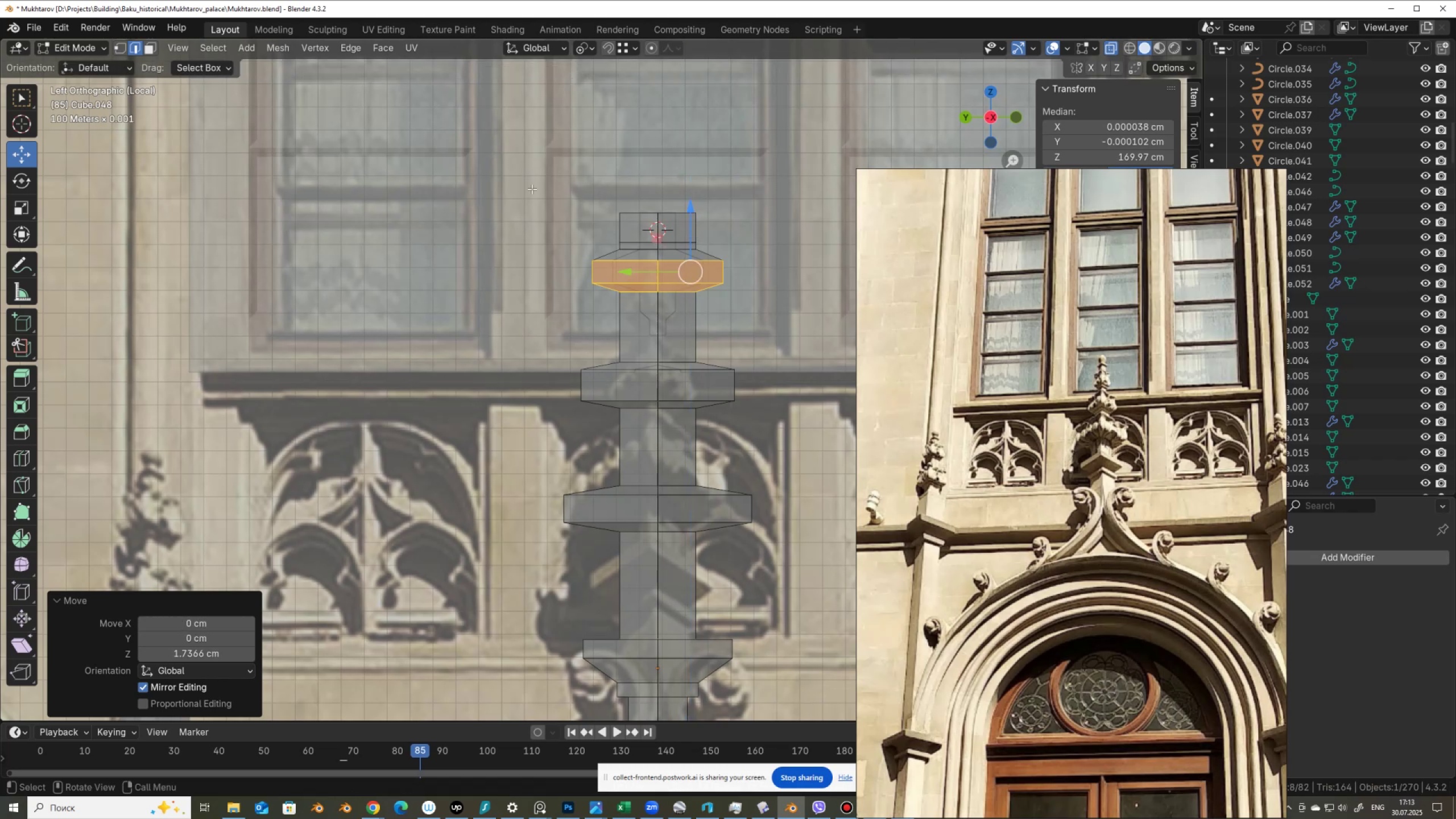 
left_click_drag(start_coordinate=[516, 175], to_coordinate=[774, 479])
 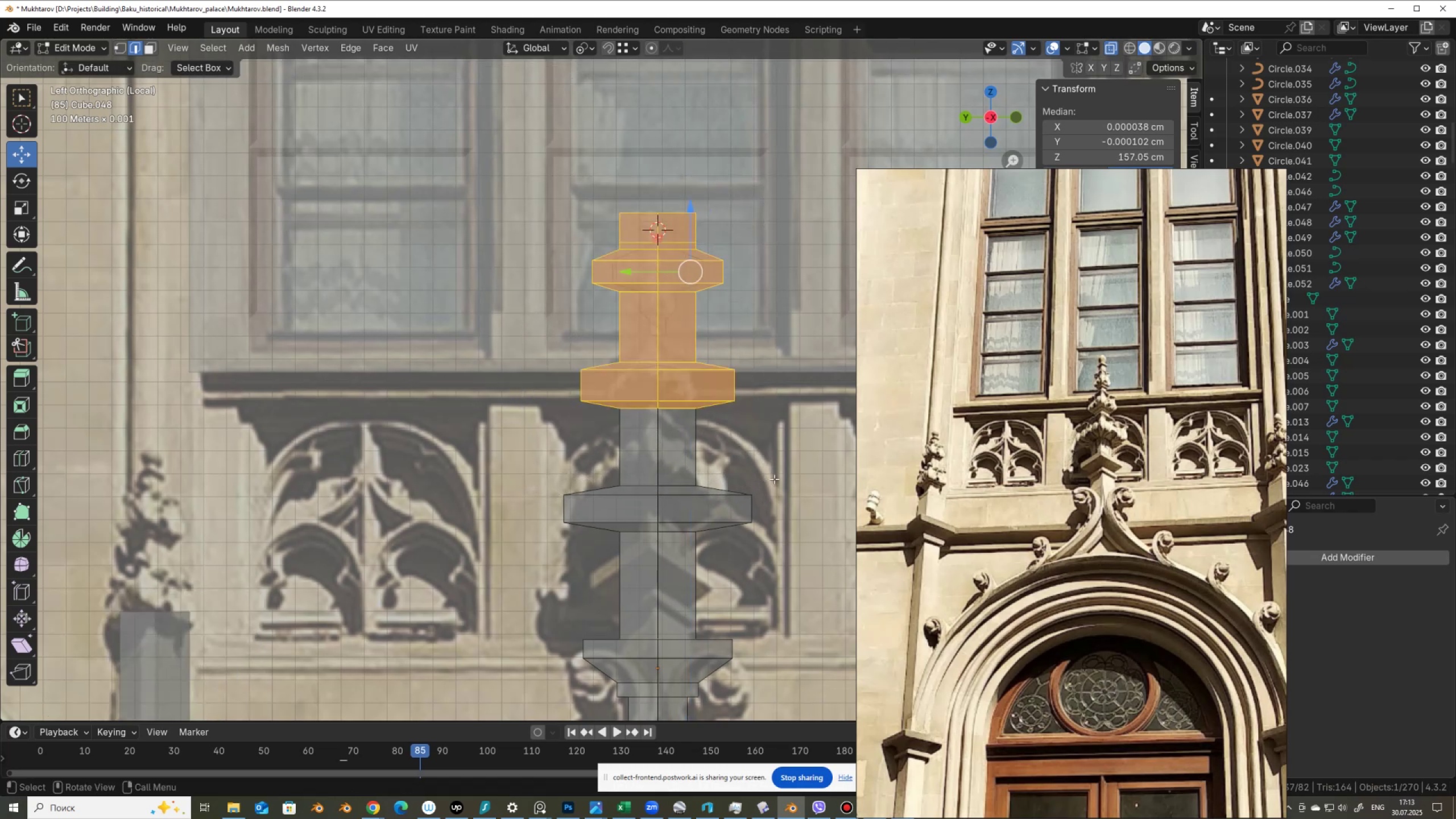 
wait(8.32)
 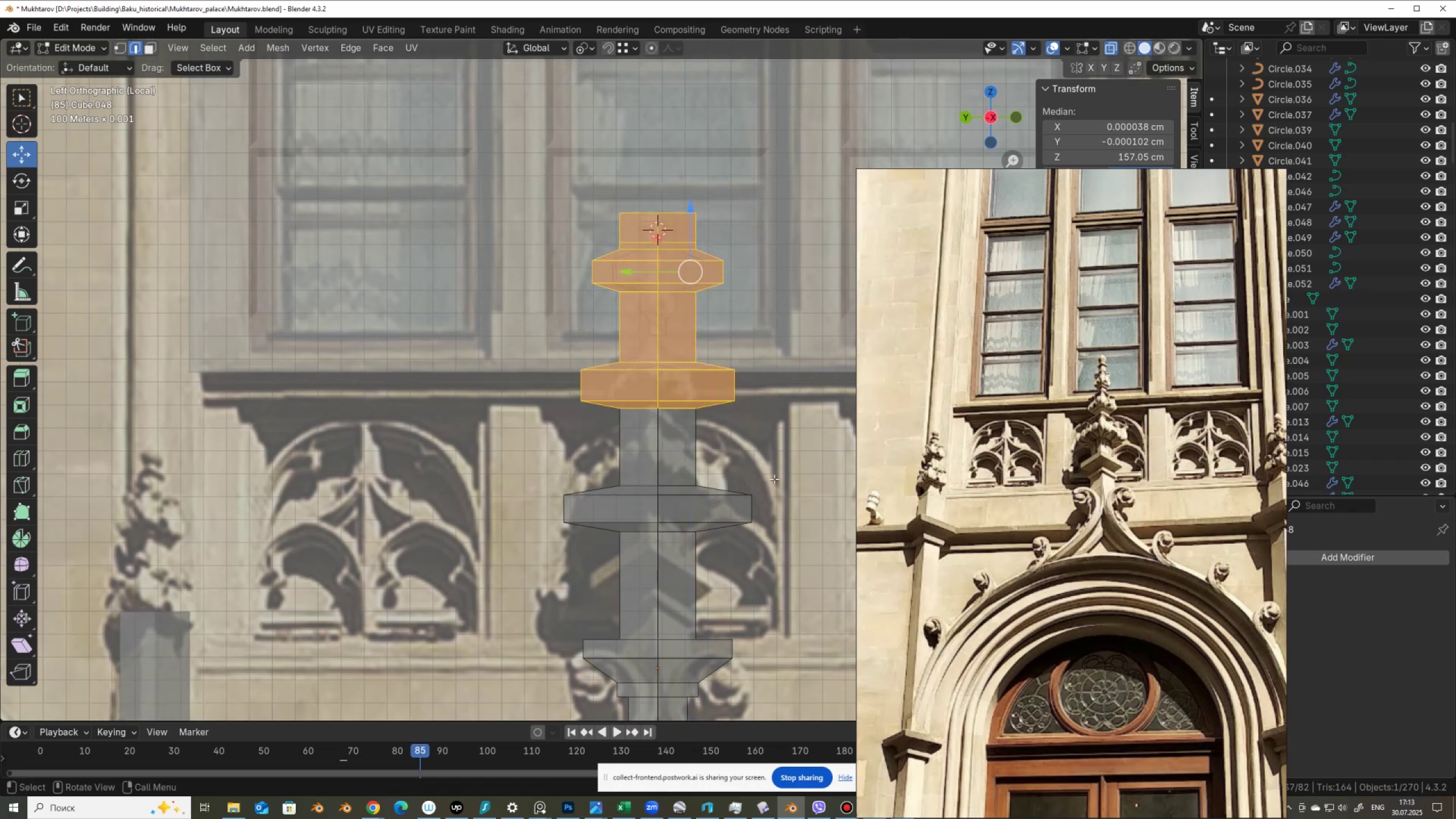 
left_click_drag(start_coordinate=[548, 157], to_coordinate=[777, 491])
 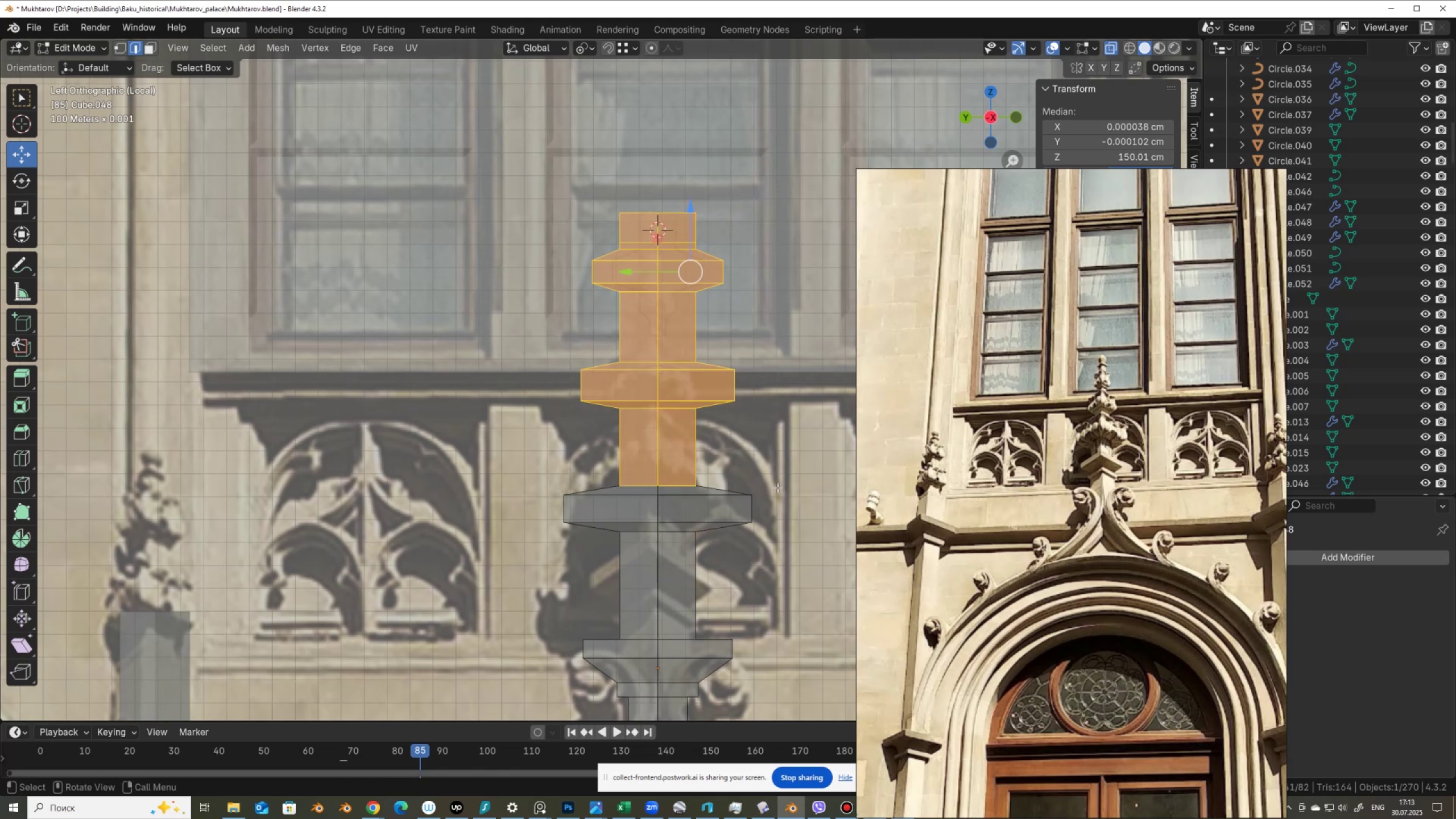 
key(S)
 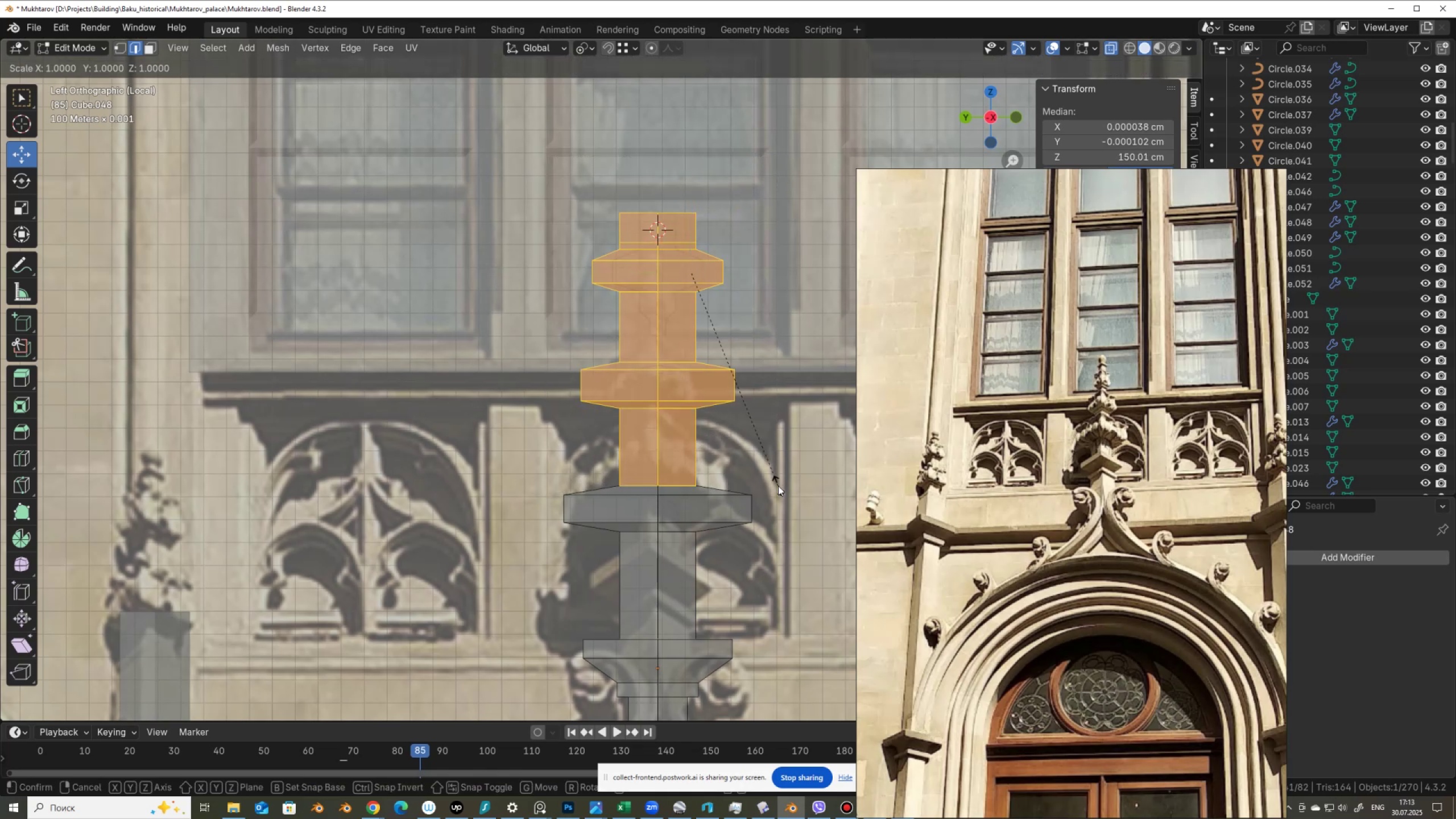 
key(Shift+ShiftLeft)
 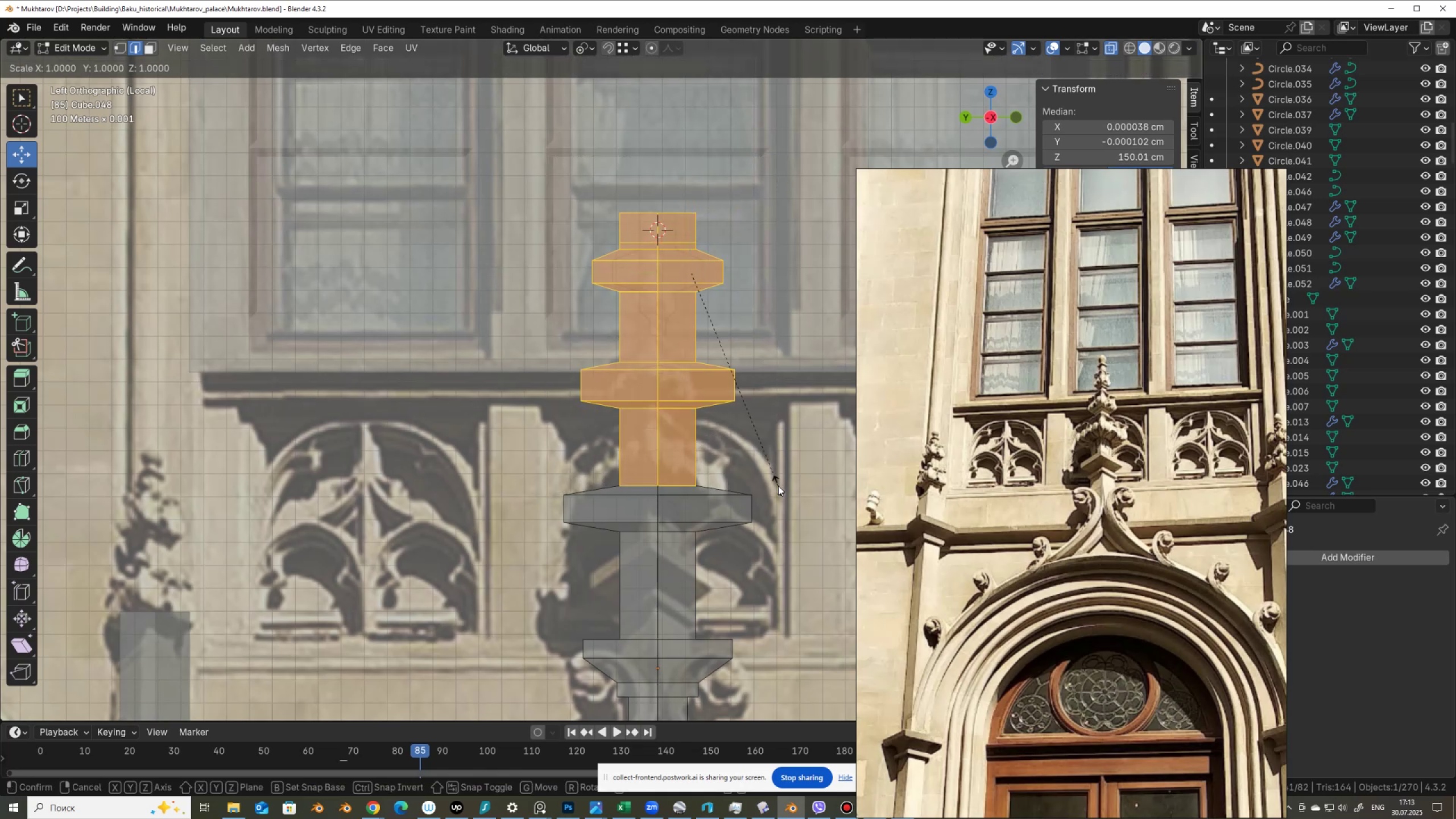 
key(Shift+Z)
 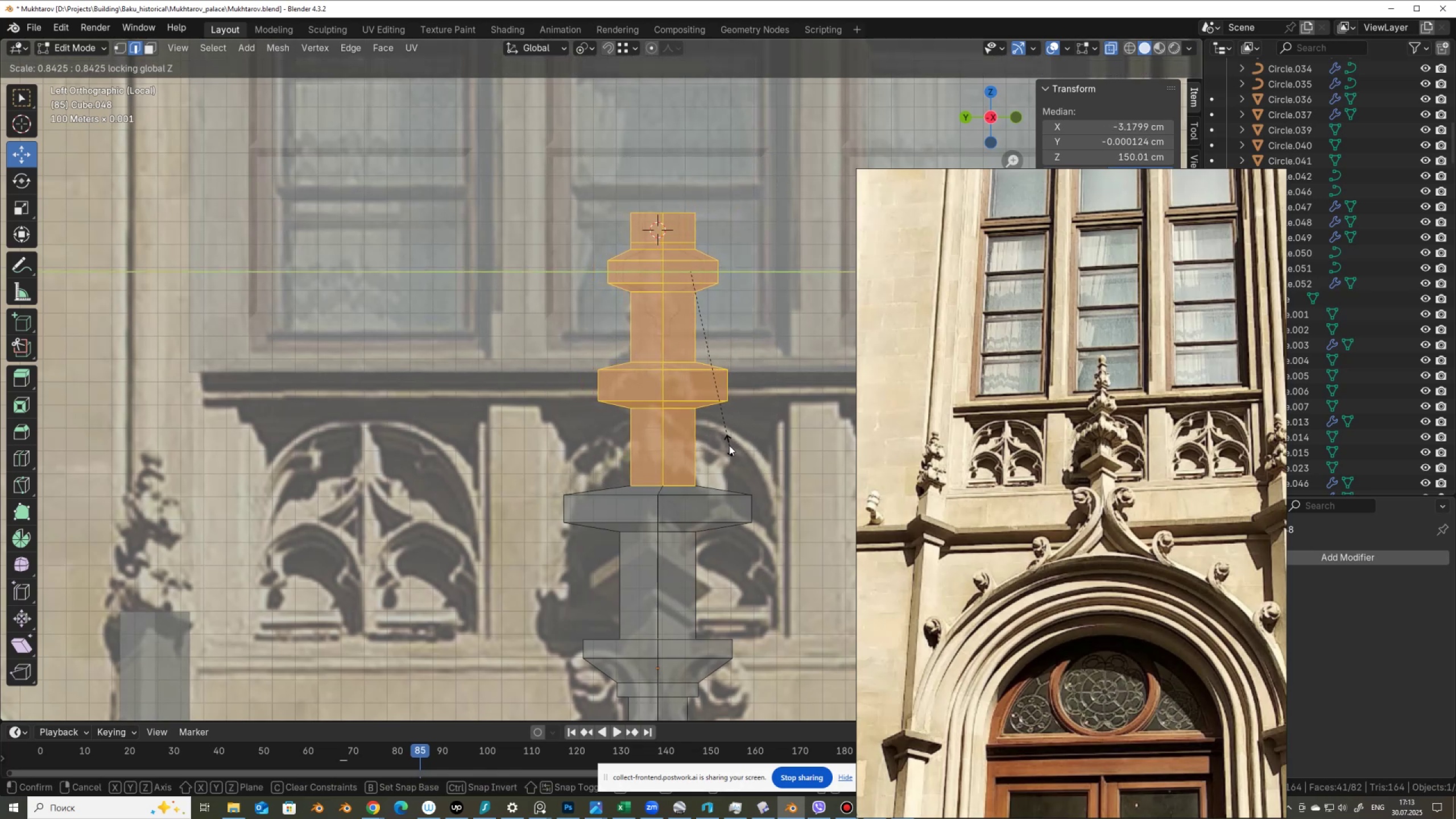 
right_click([729, 445])
 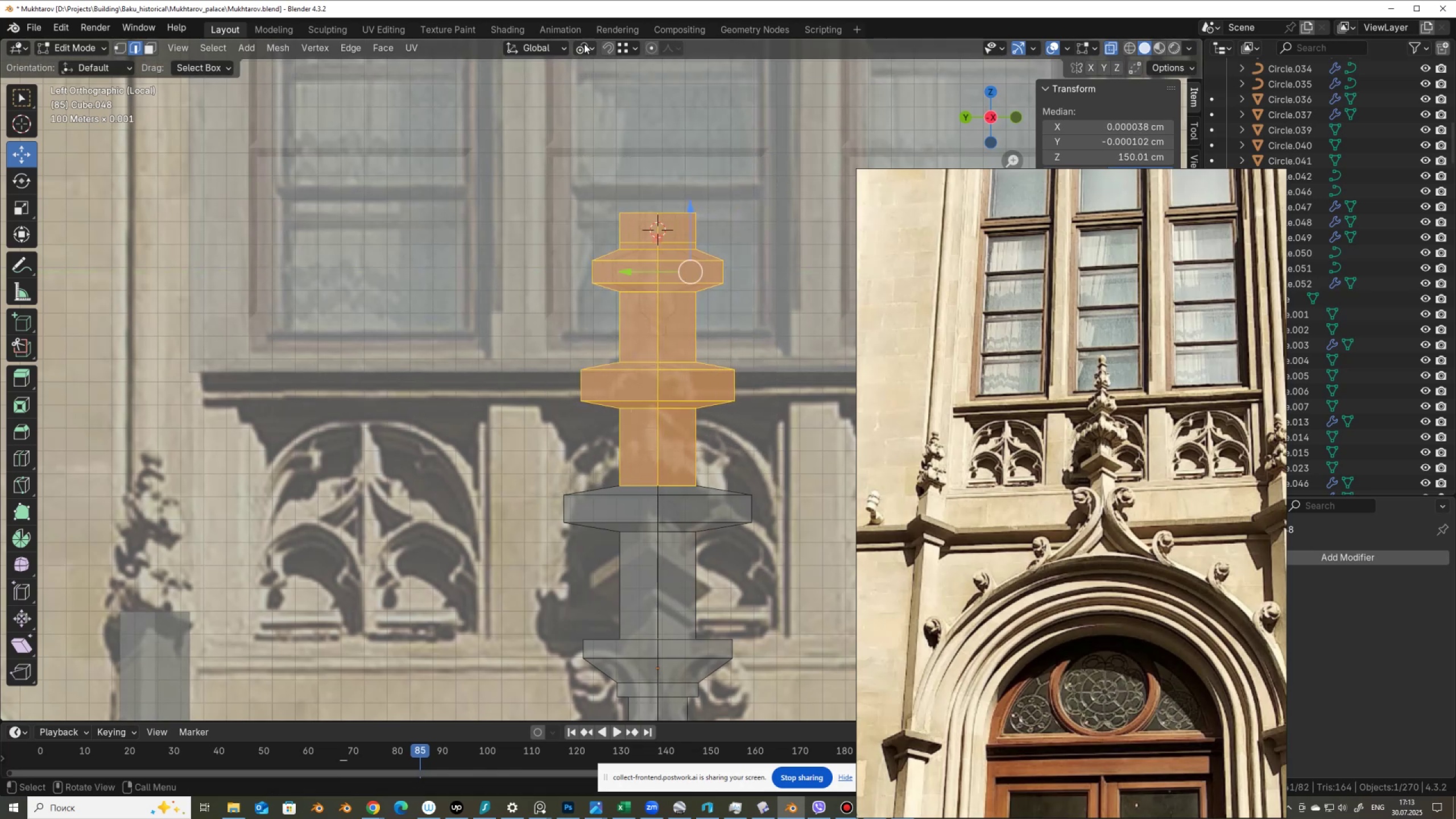 
left_click([584, 46])
 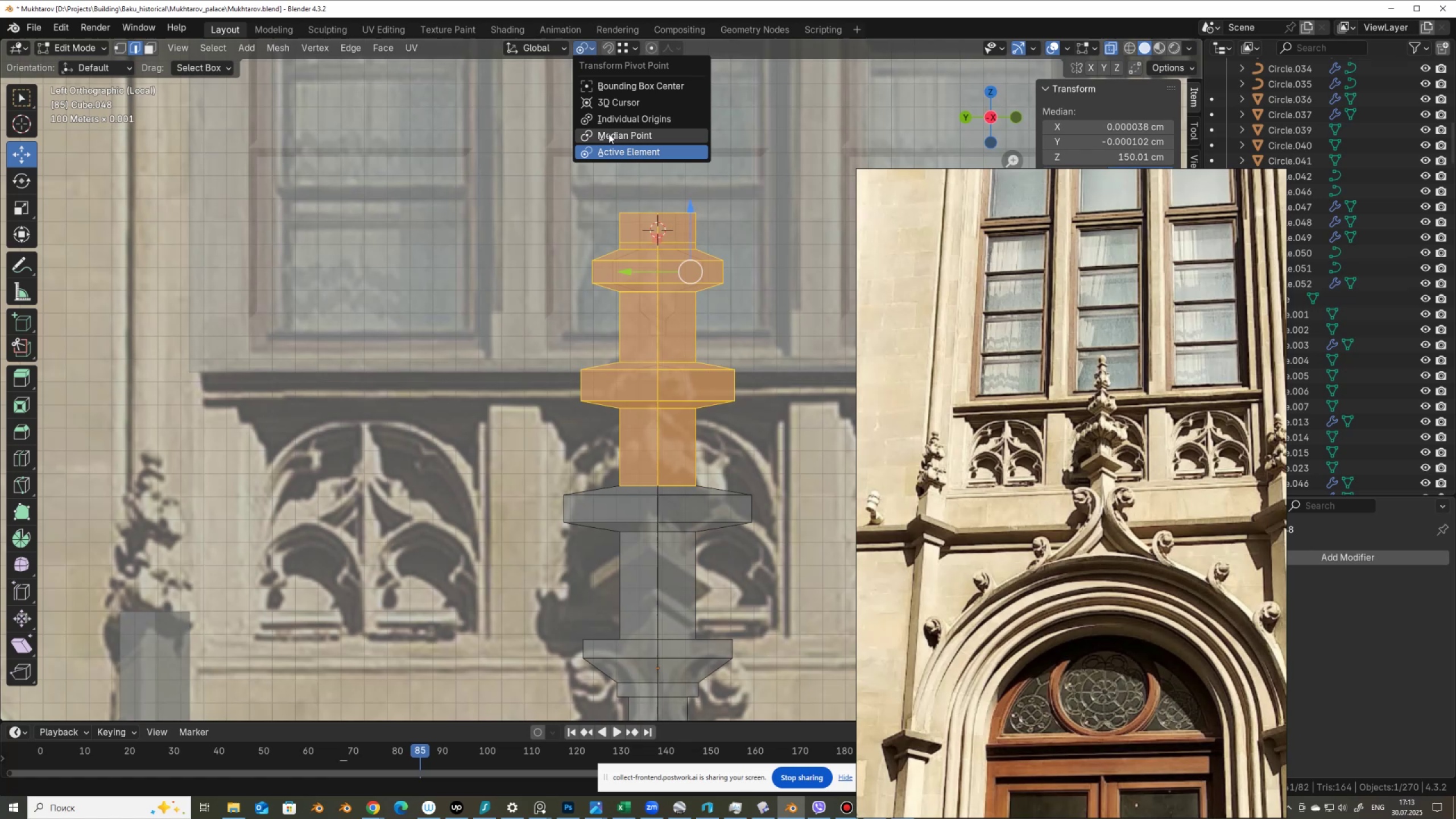 
left_click([609, 134])
 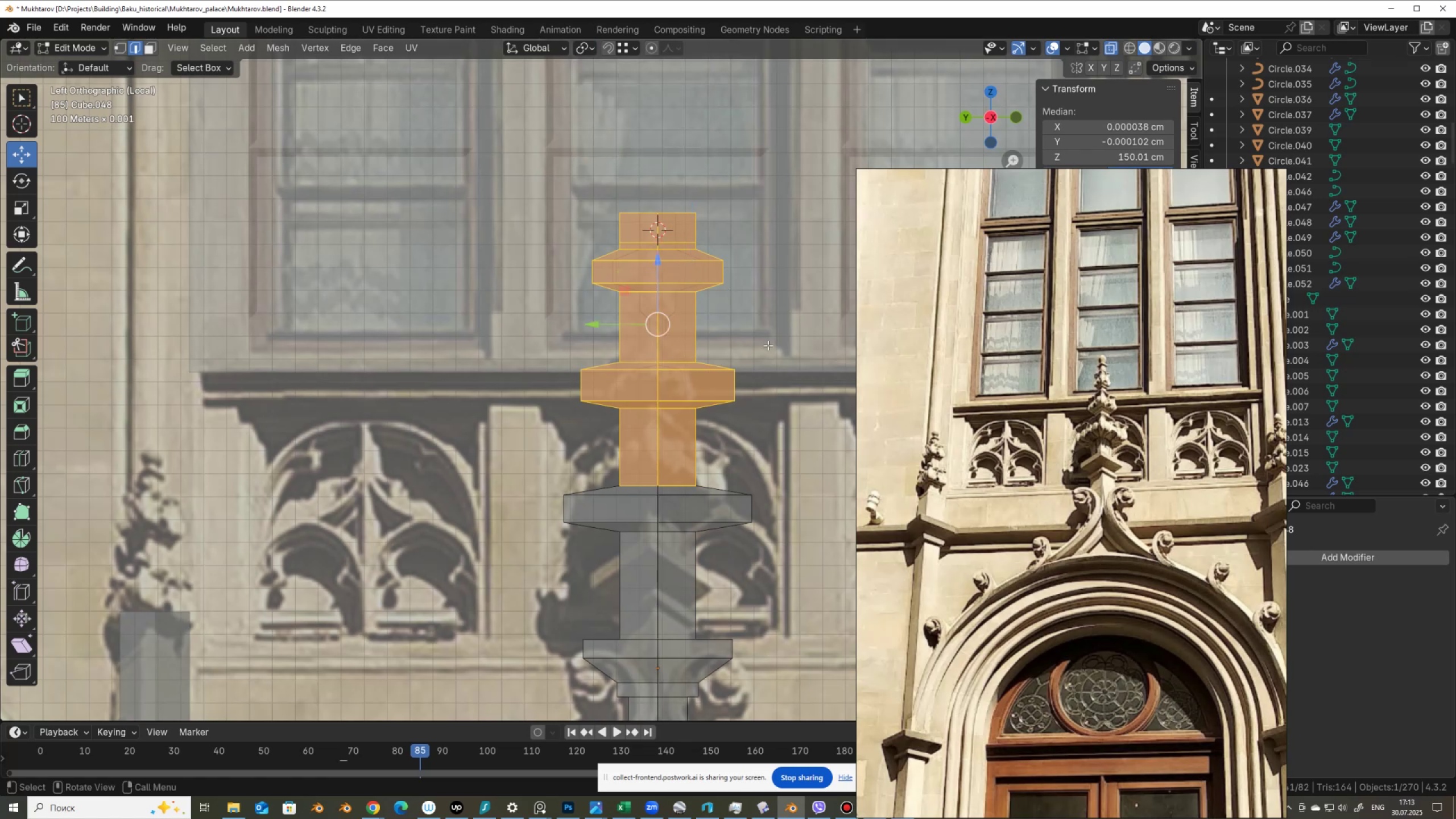 
key(S)
 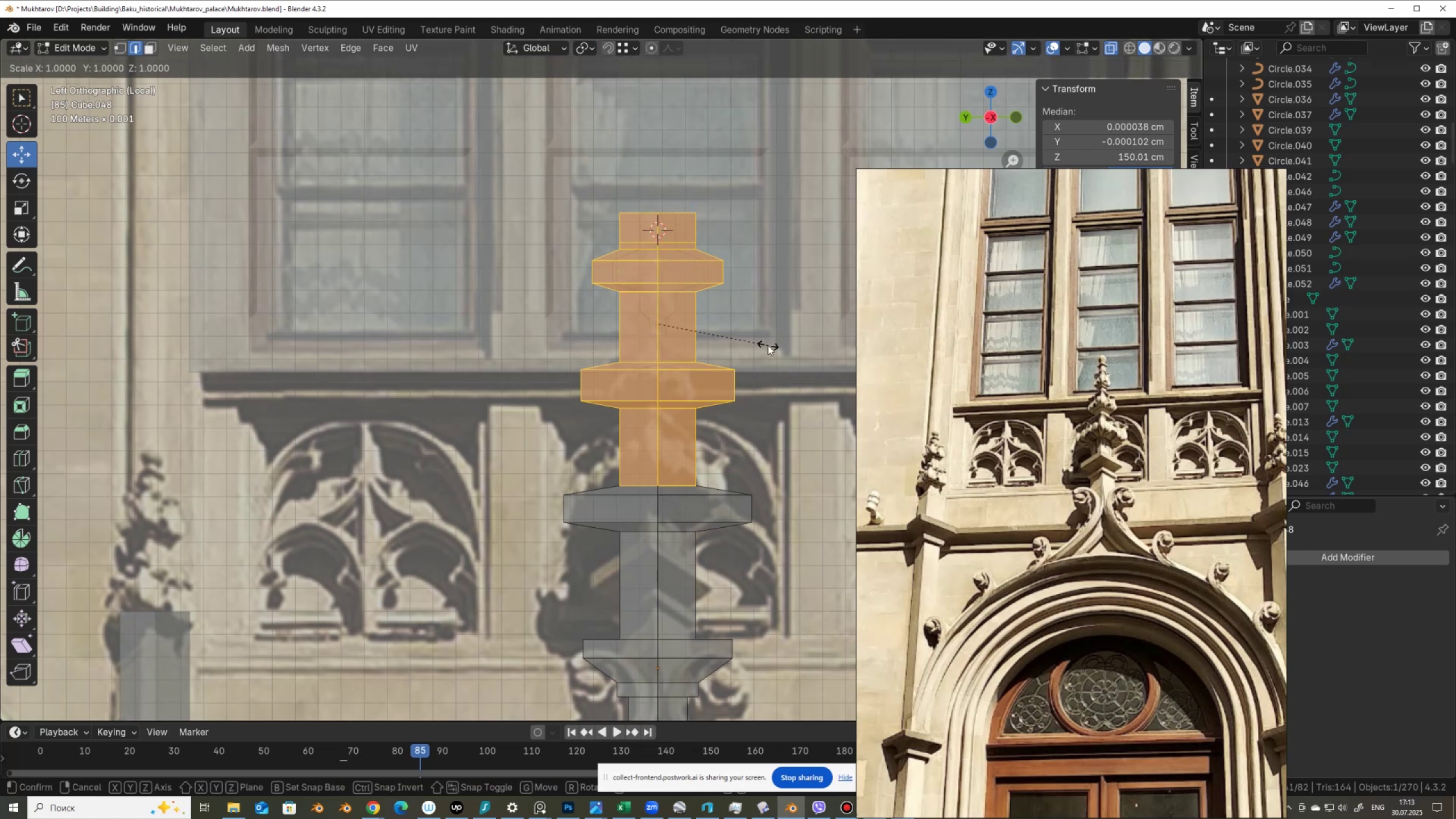 
key(Shift+ShiftLeft)
 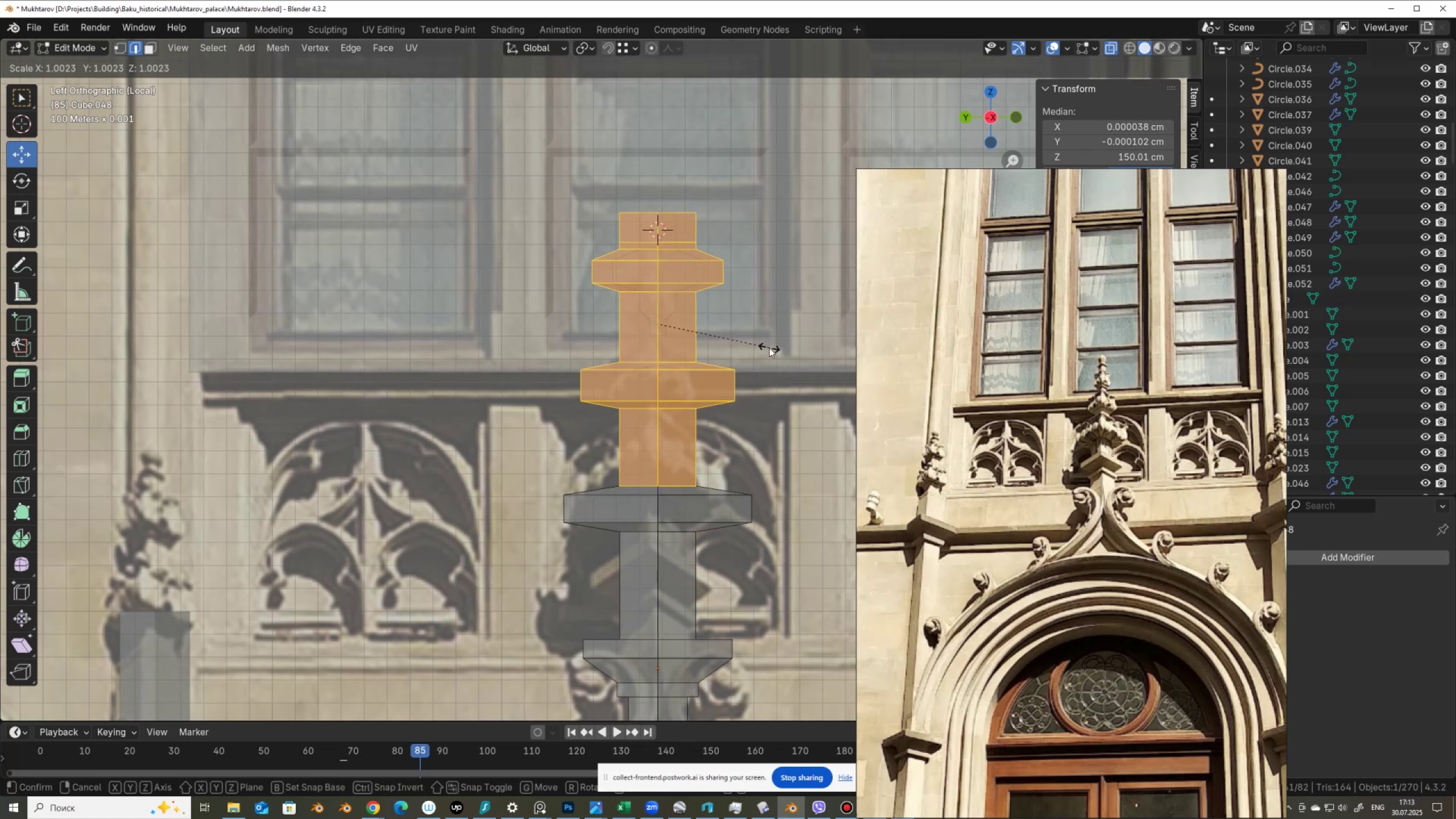 
key(Z)
 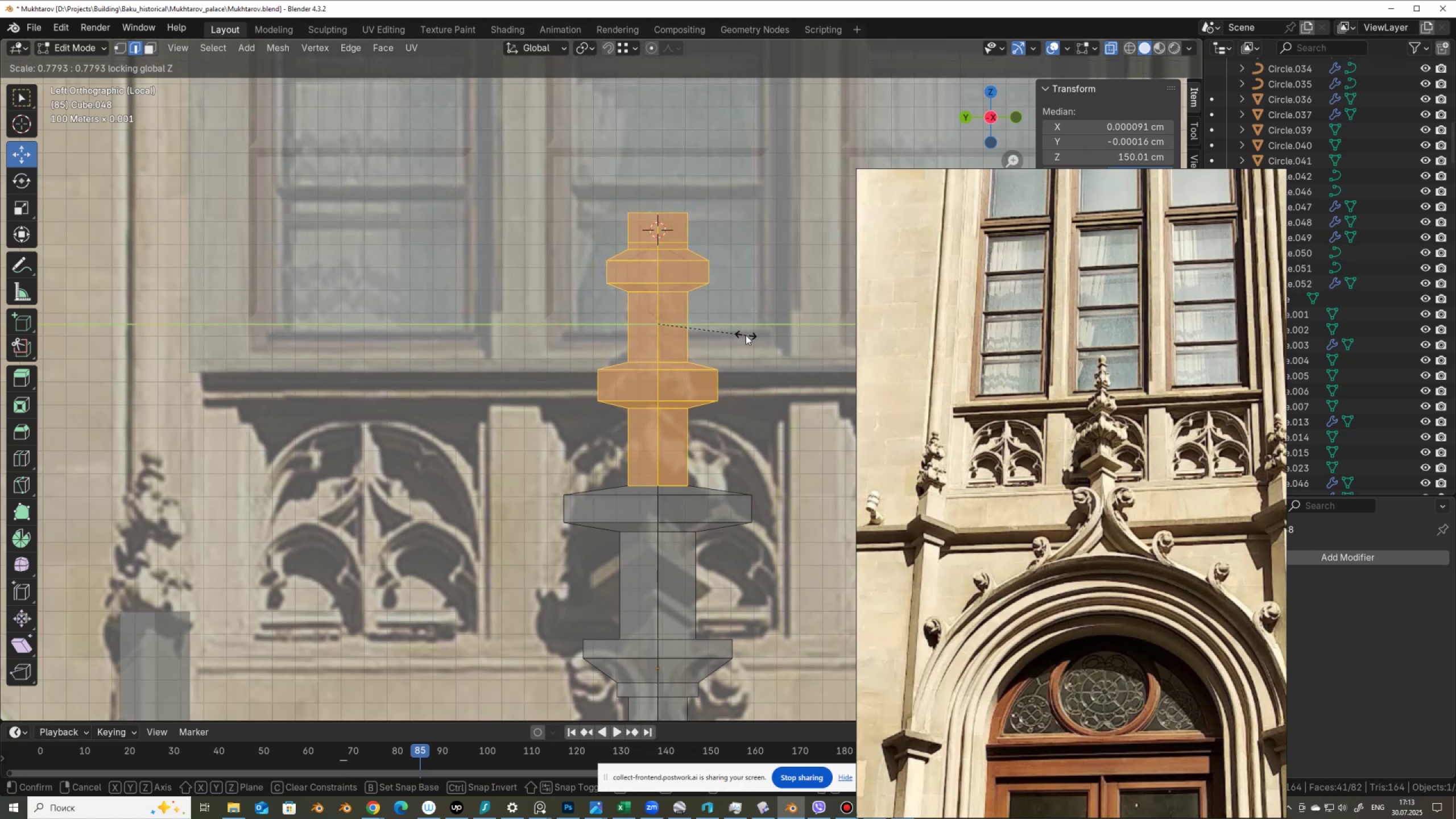 
left_click([746, 335])
 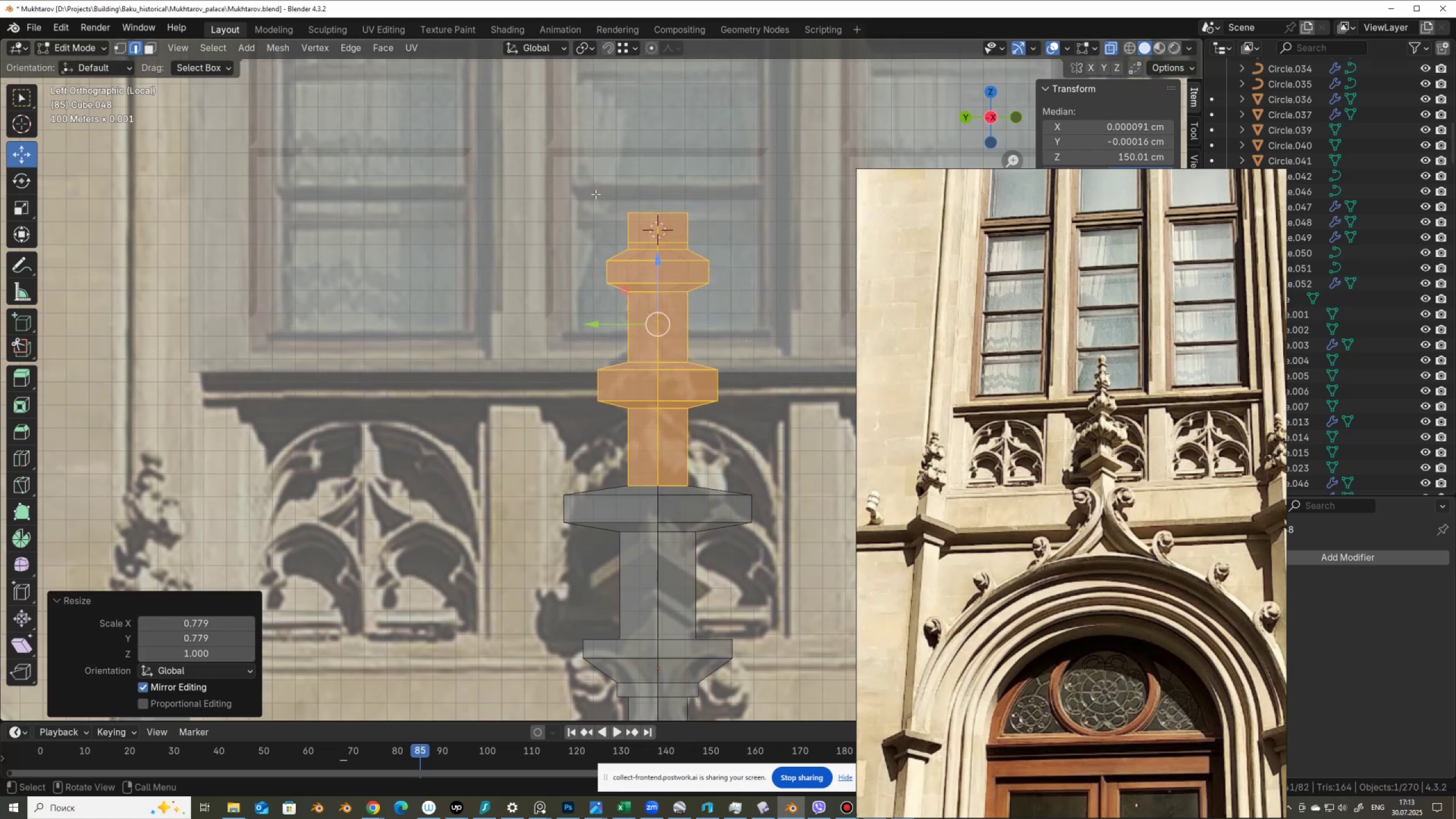 
left_click_drag(start_coordinate=[564, 176], to_coordinate=[741, 366])
 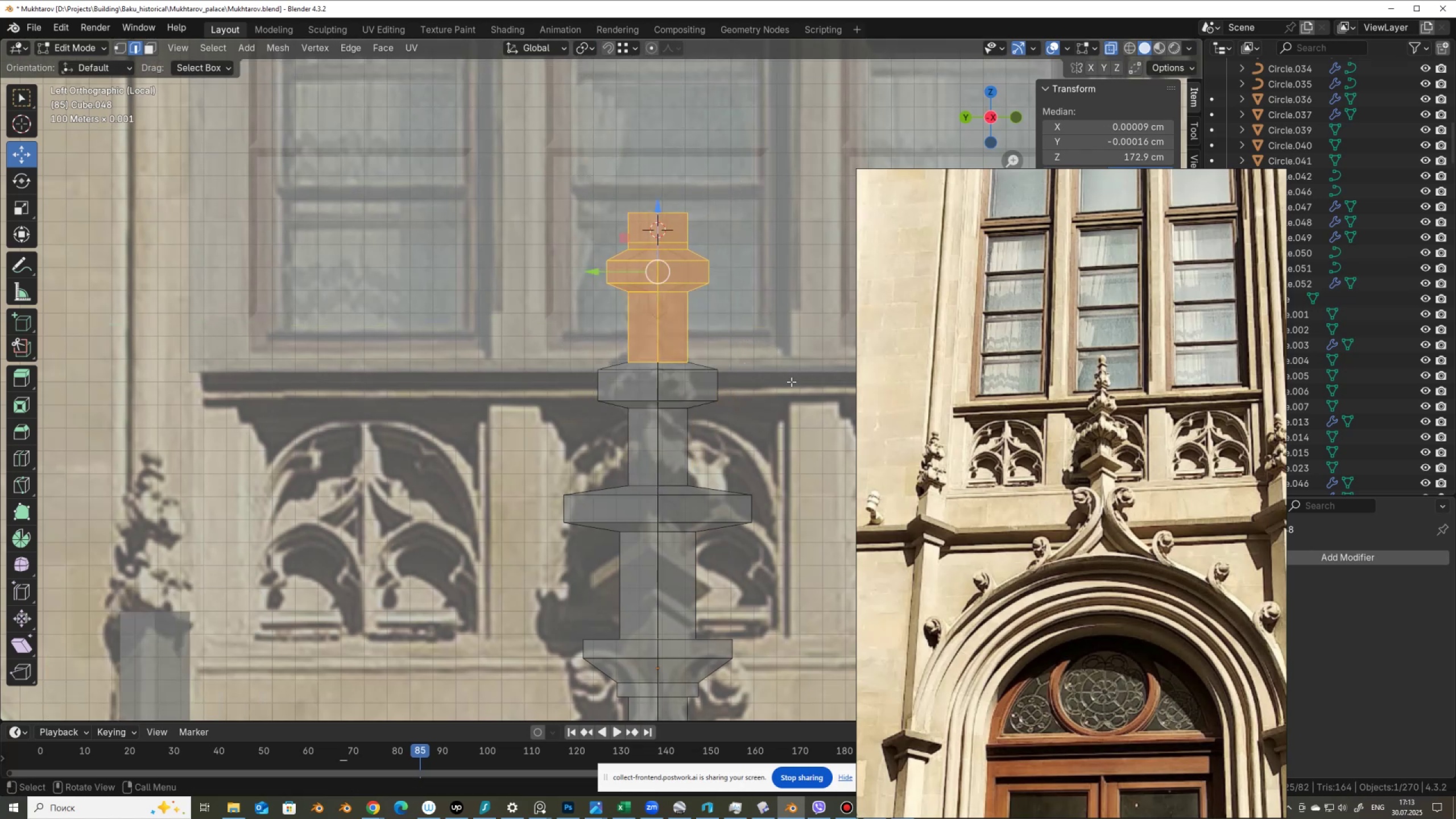 
key(S)
 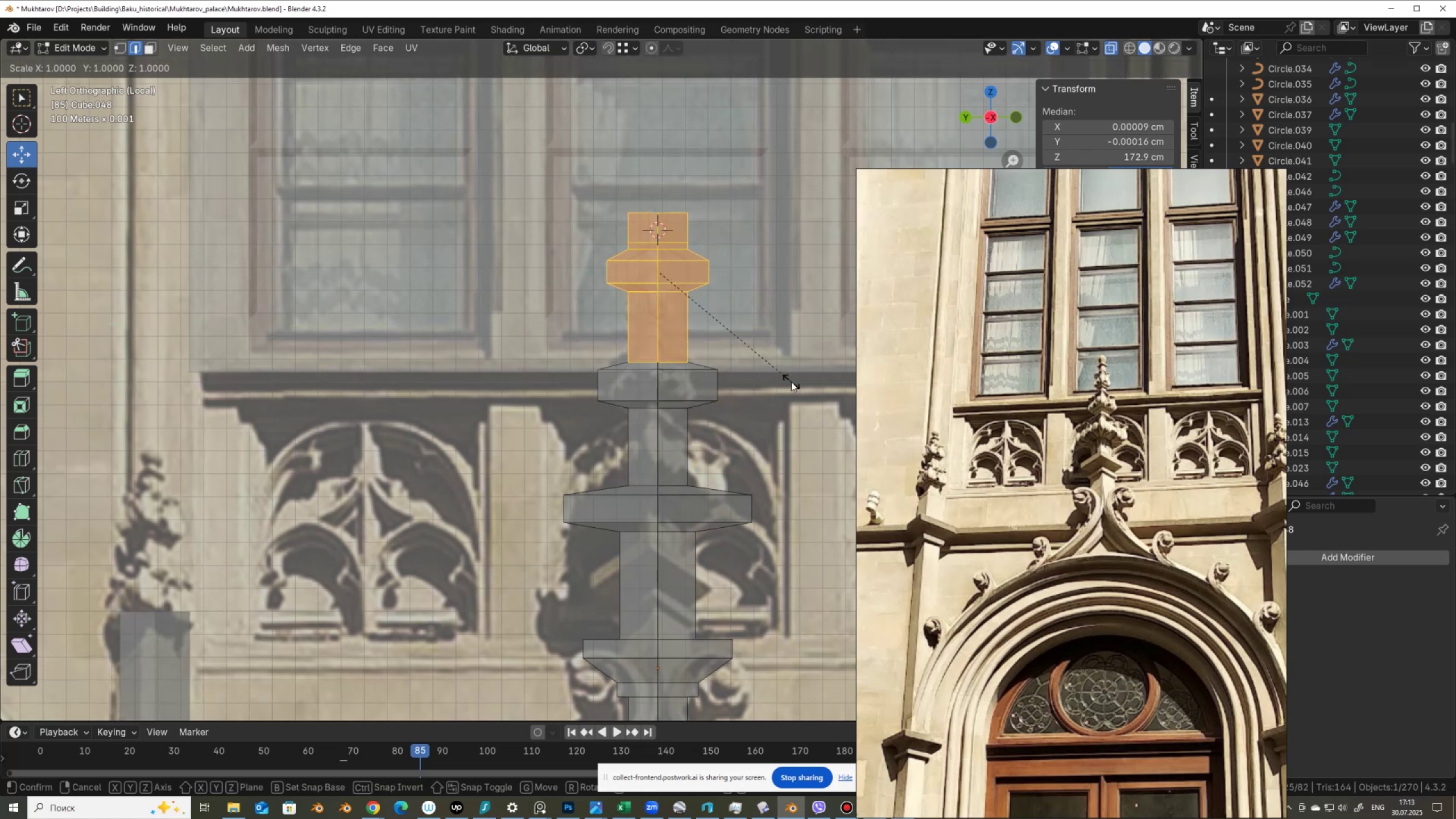 
key(Shift+ShiftLeft)
 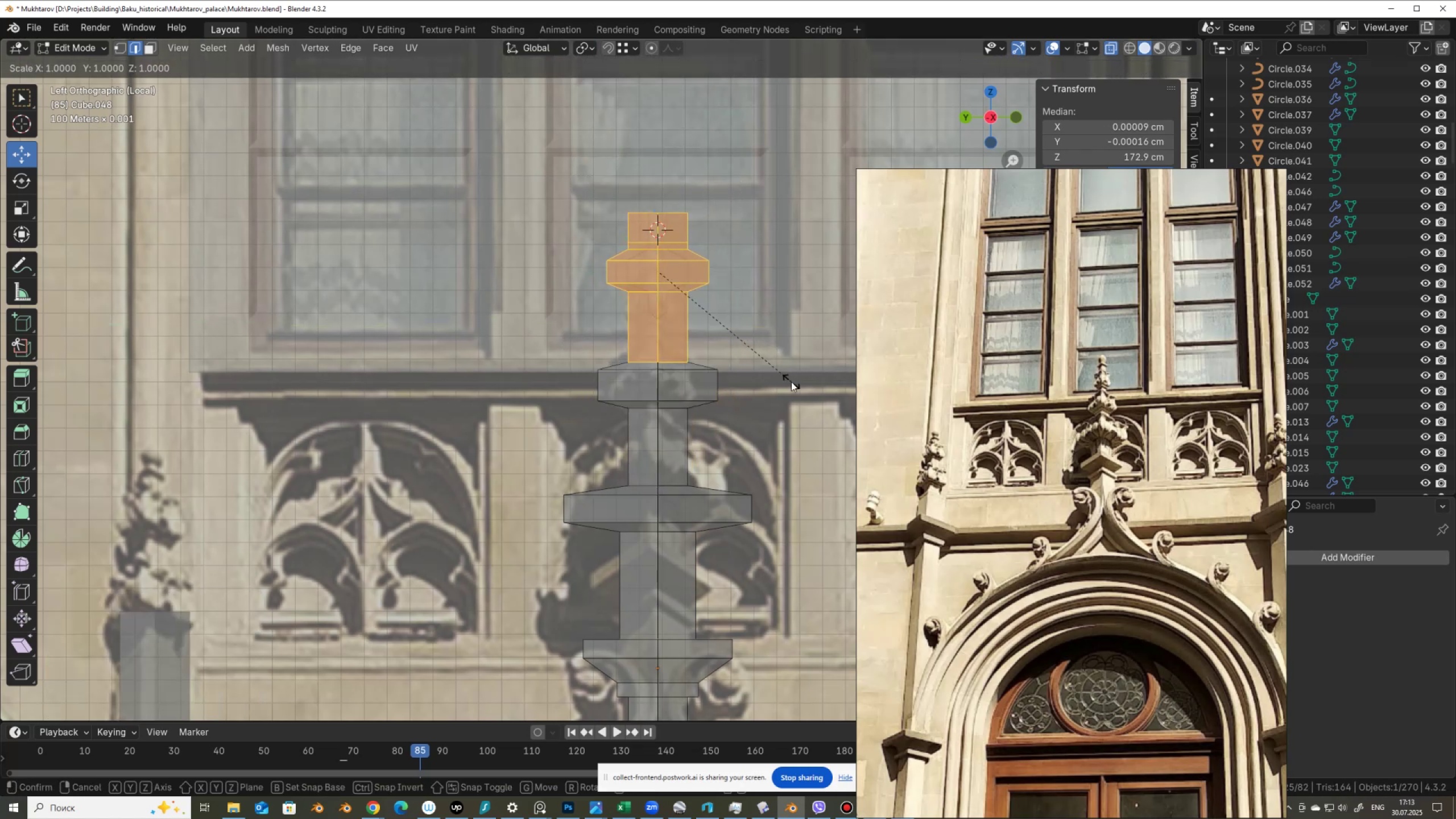 
key(Shift+Z)
 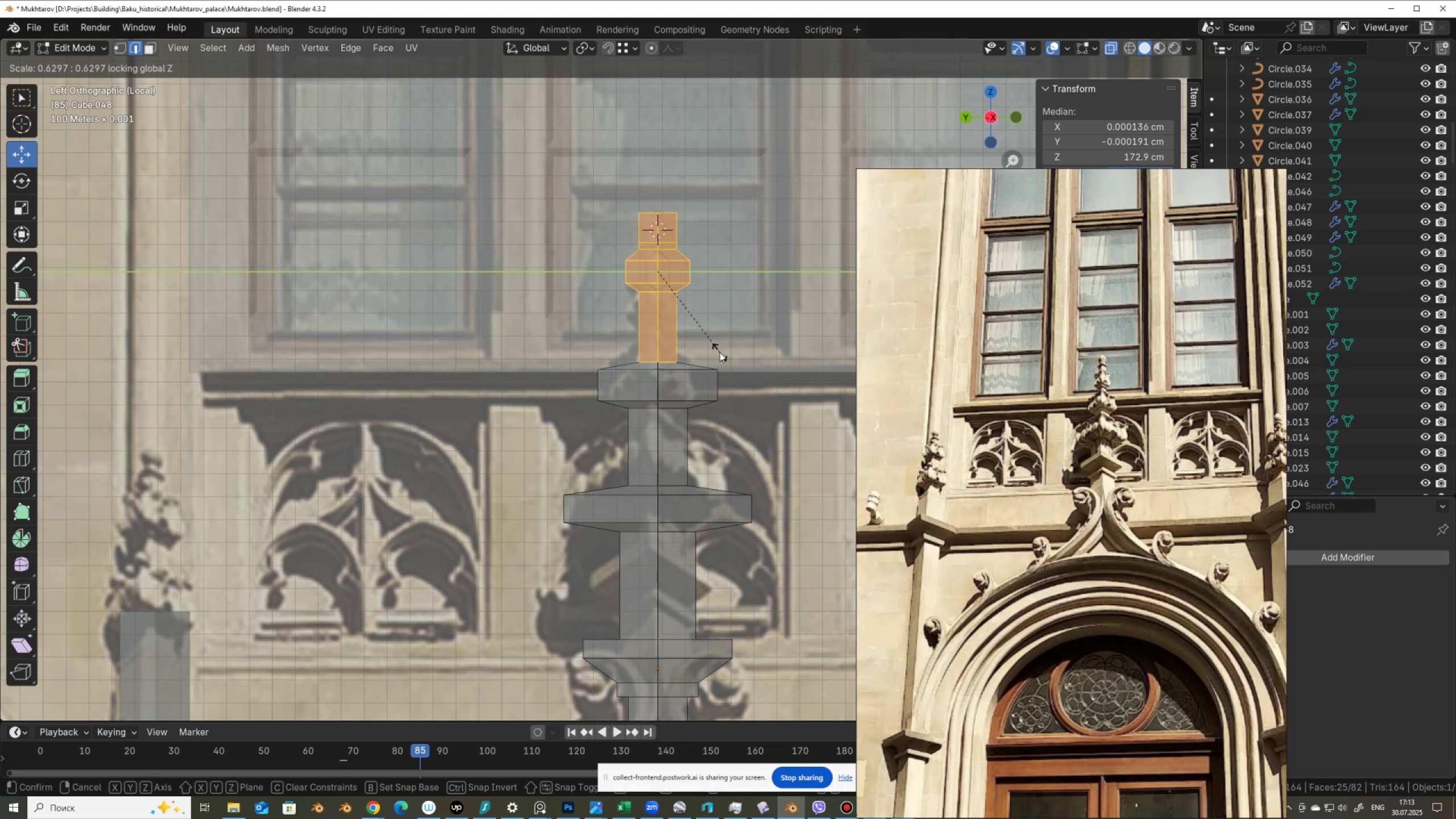 
wait(5.55)
 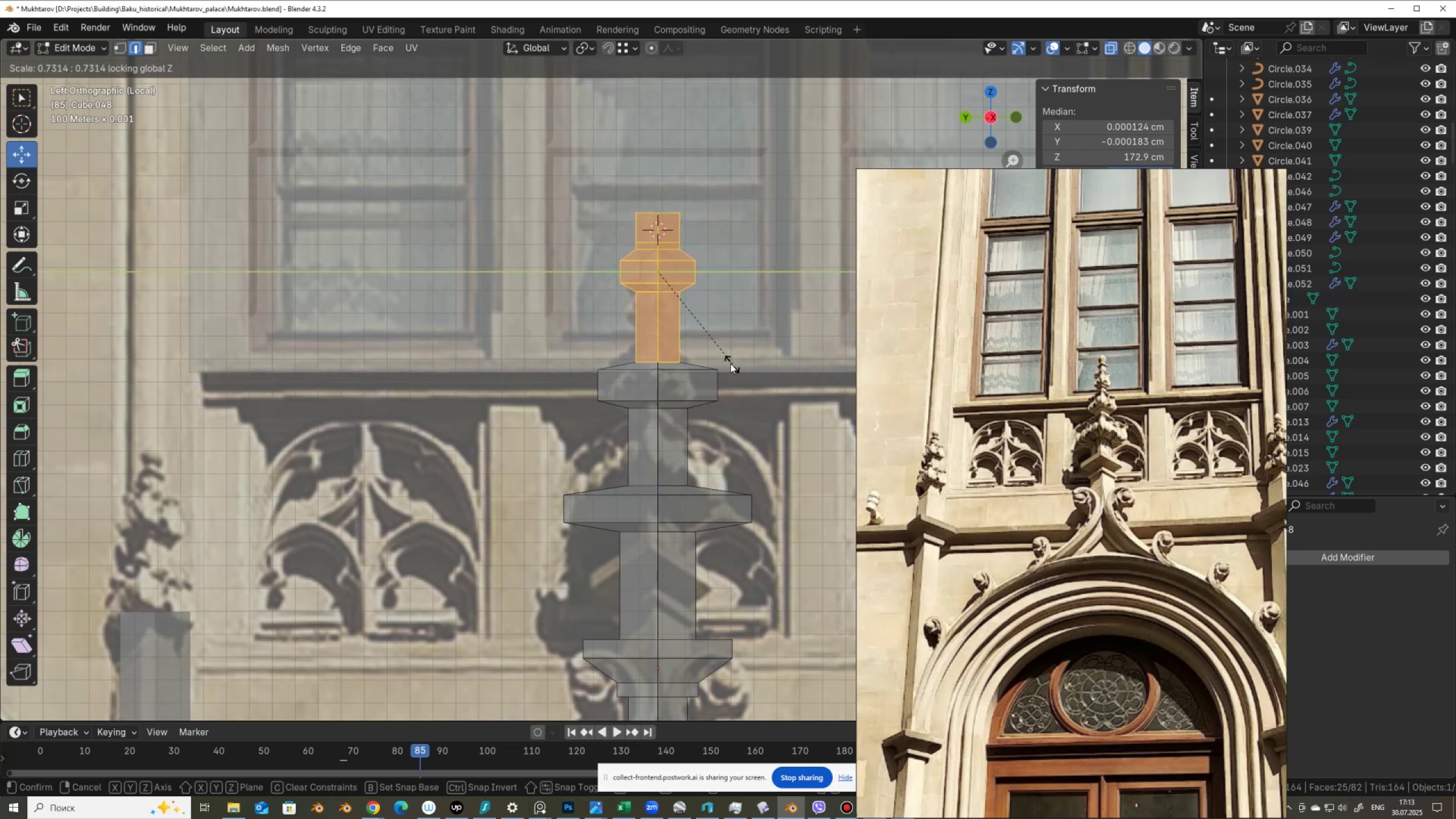 
left_click([719, 352])
 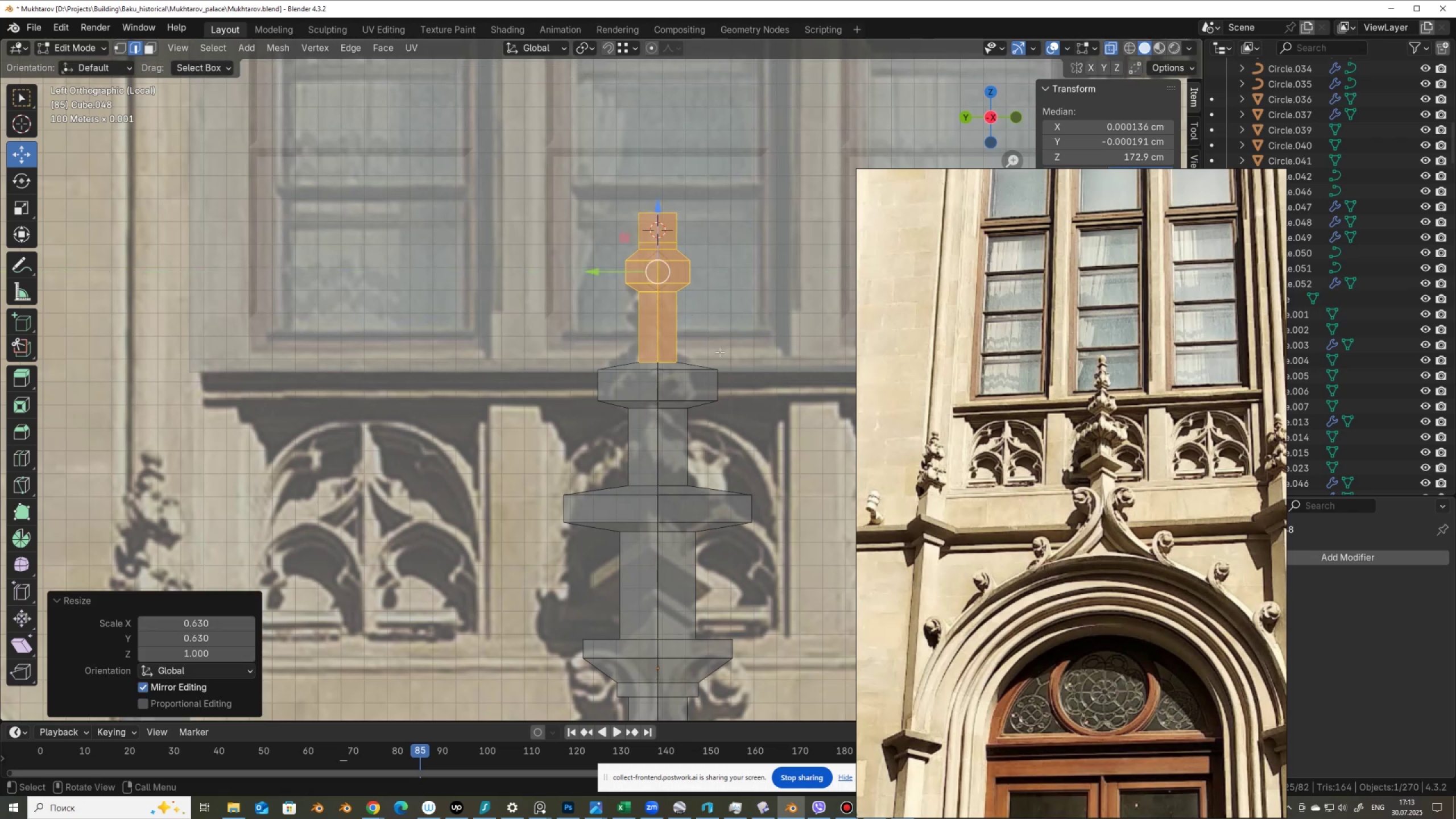 
scroll: coordinate [641, 205], scroll_direction: up, amount: 2.0
 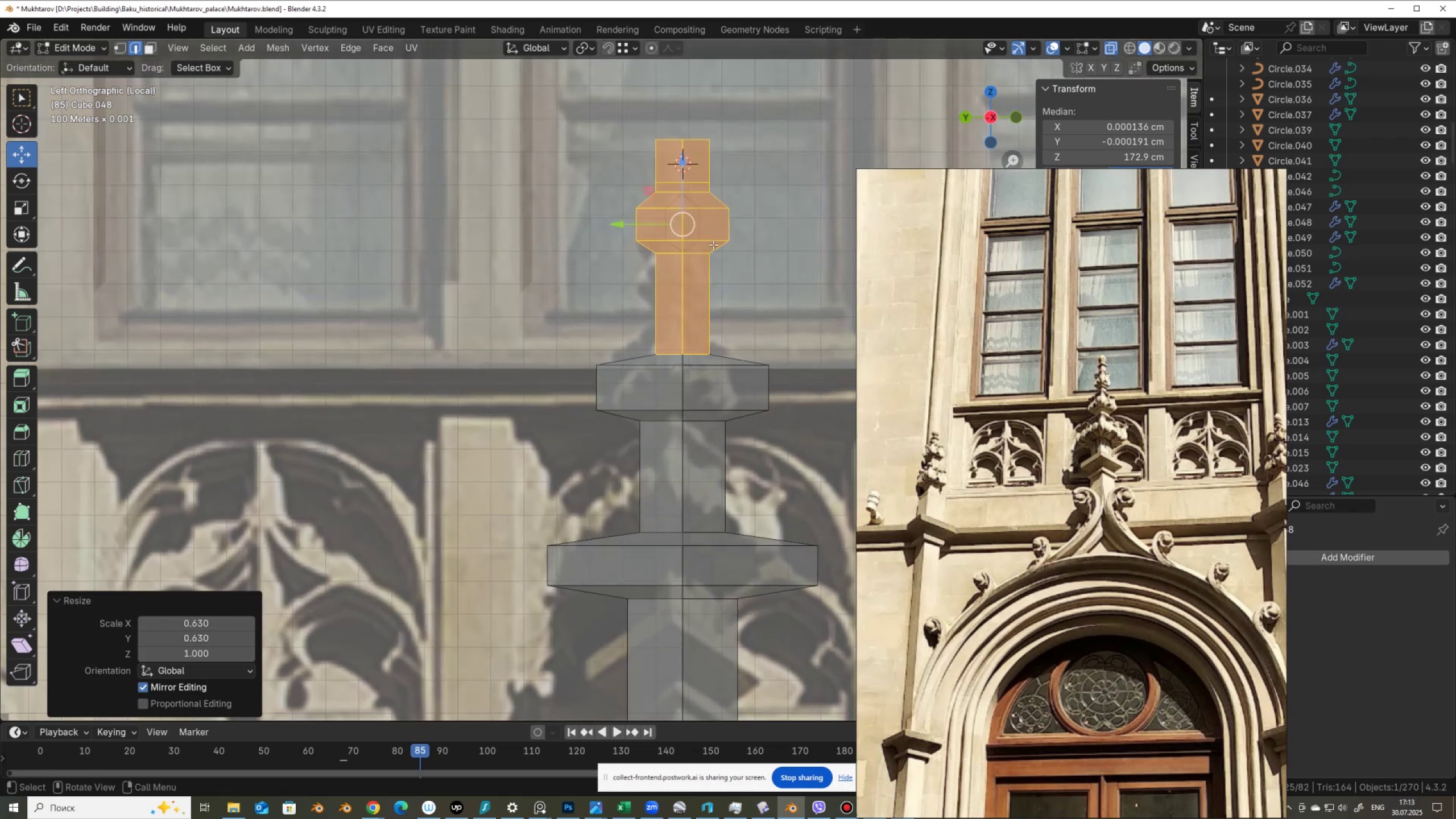 
hold_key(key=ShiftLeft, duration=0.94)
 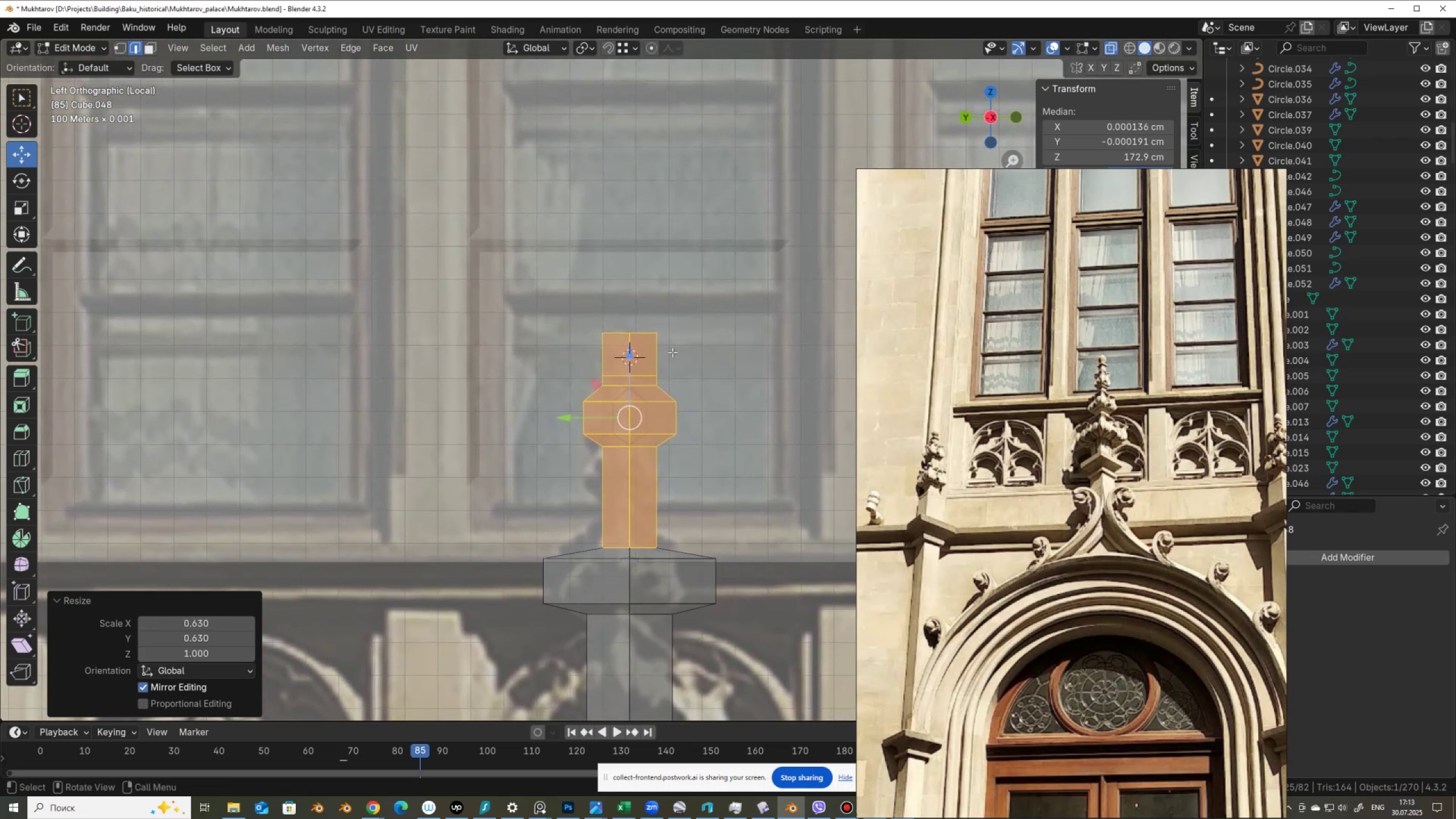 
key(Control+R)
 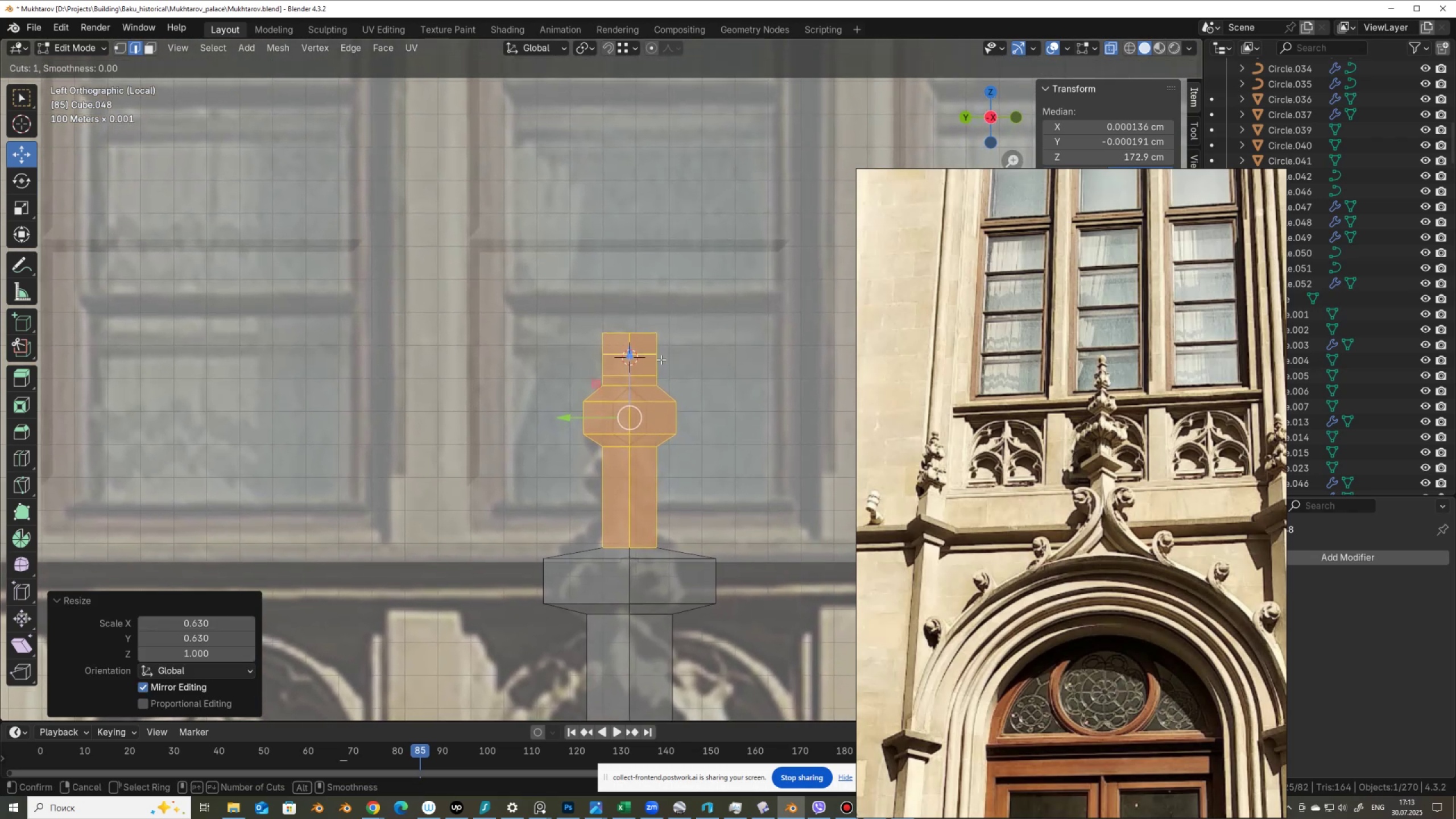 
left_click([661, 359])
 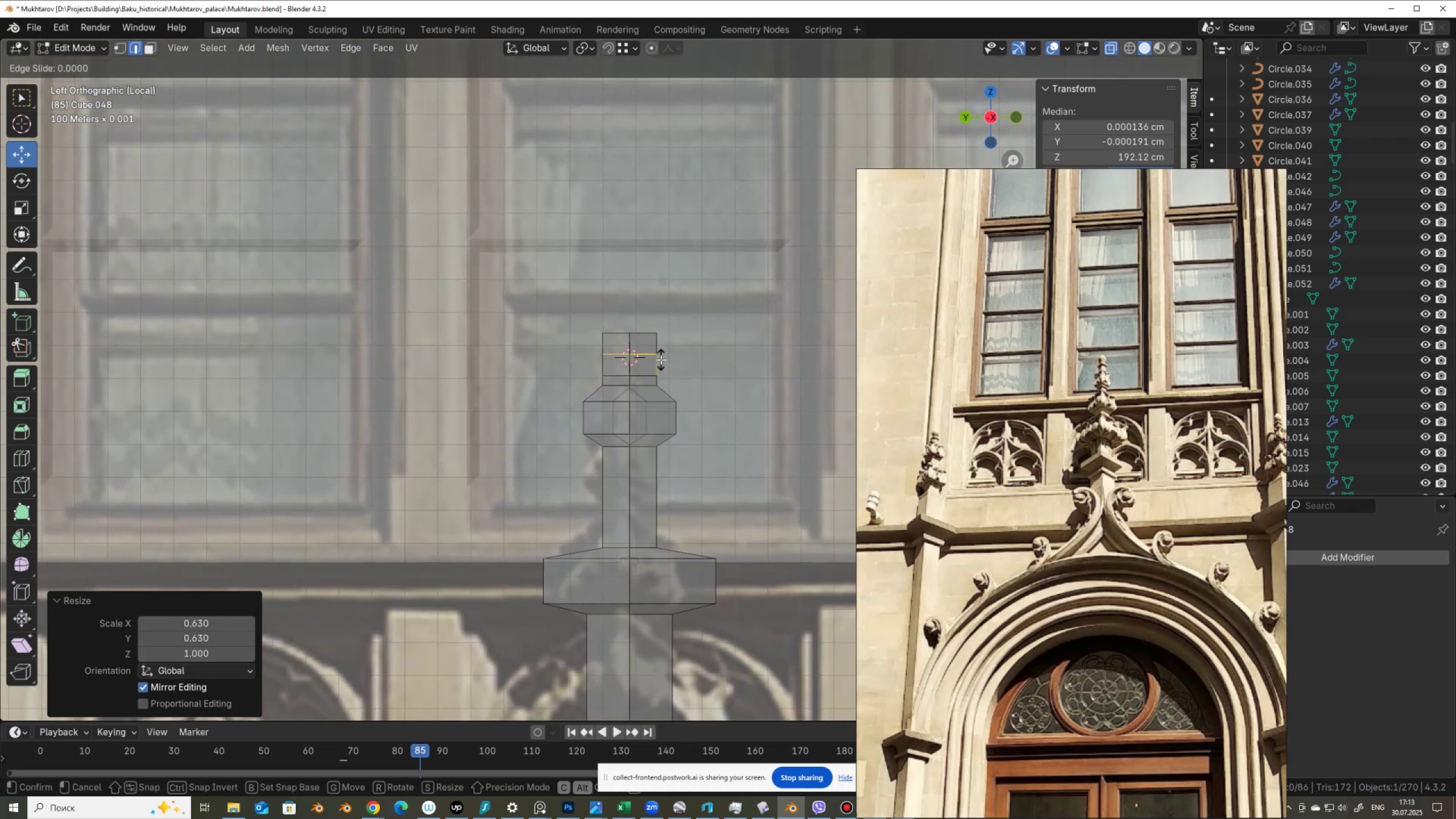 
right_click([661, 359])
 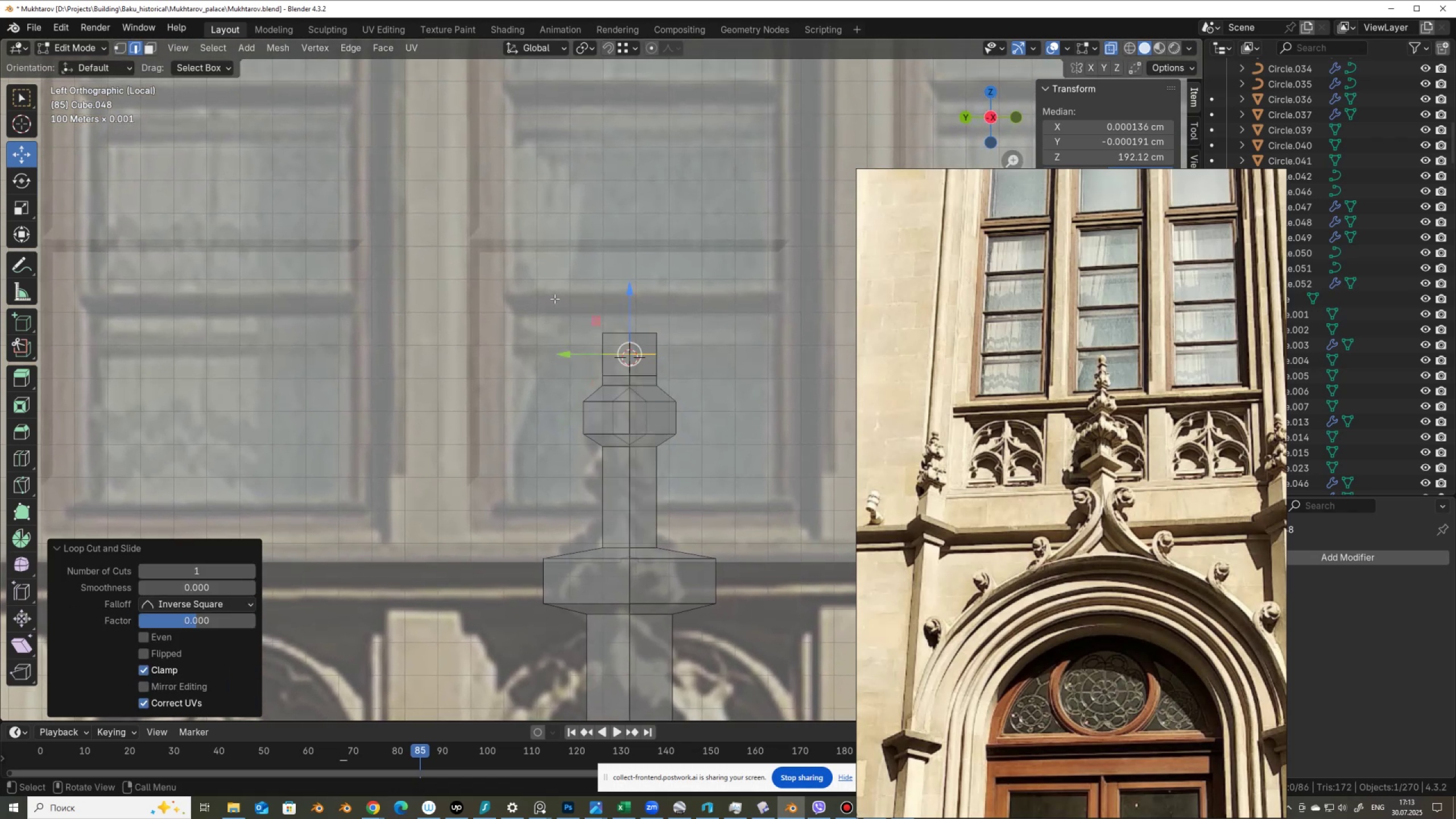 
type(1s)
 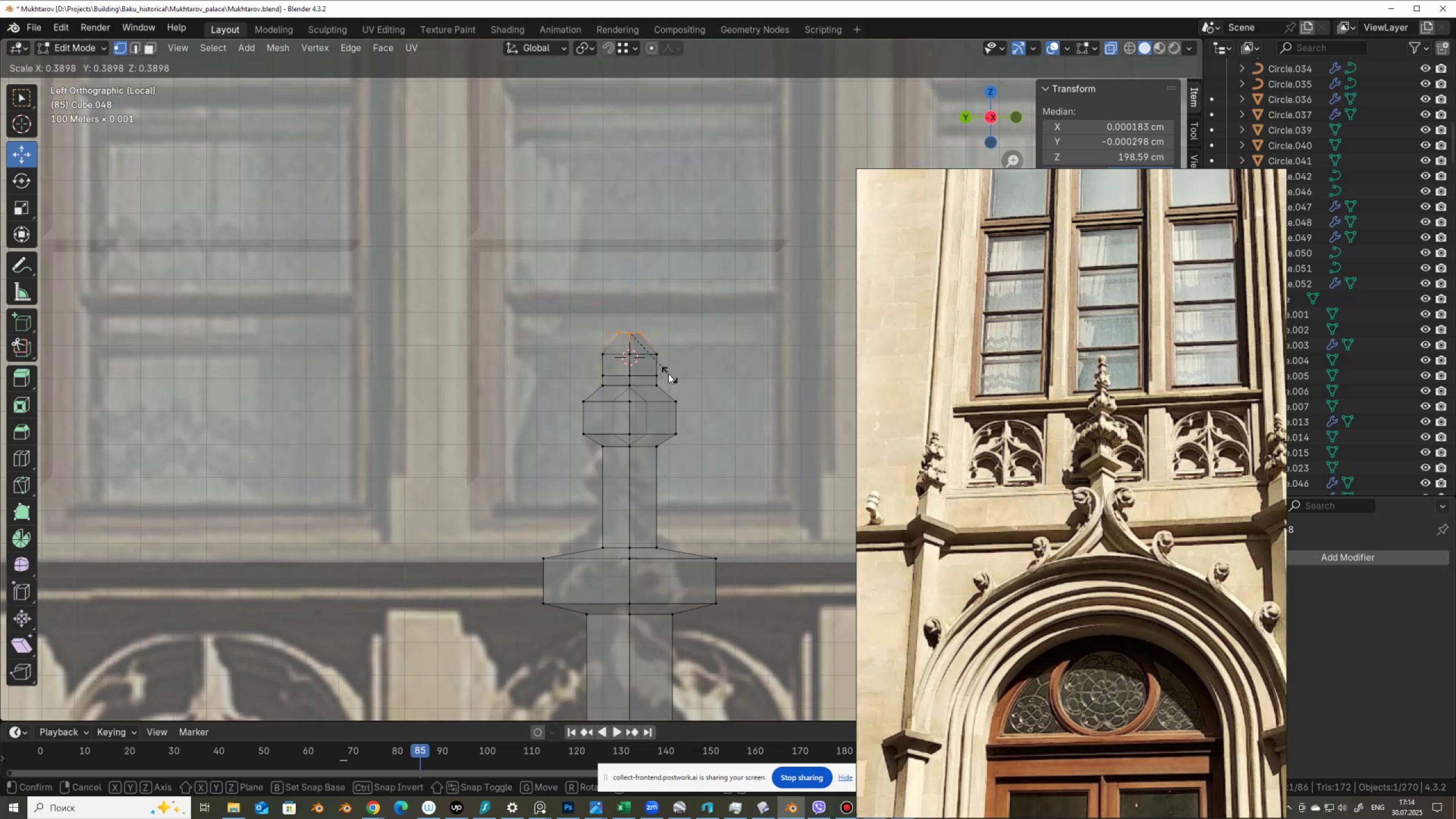 
left_click_drag(start_coordinate=[551, 275], to_coordinate=[681, 346])
 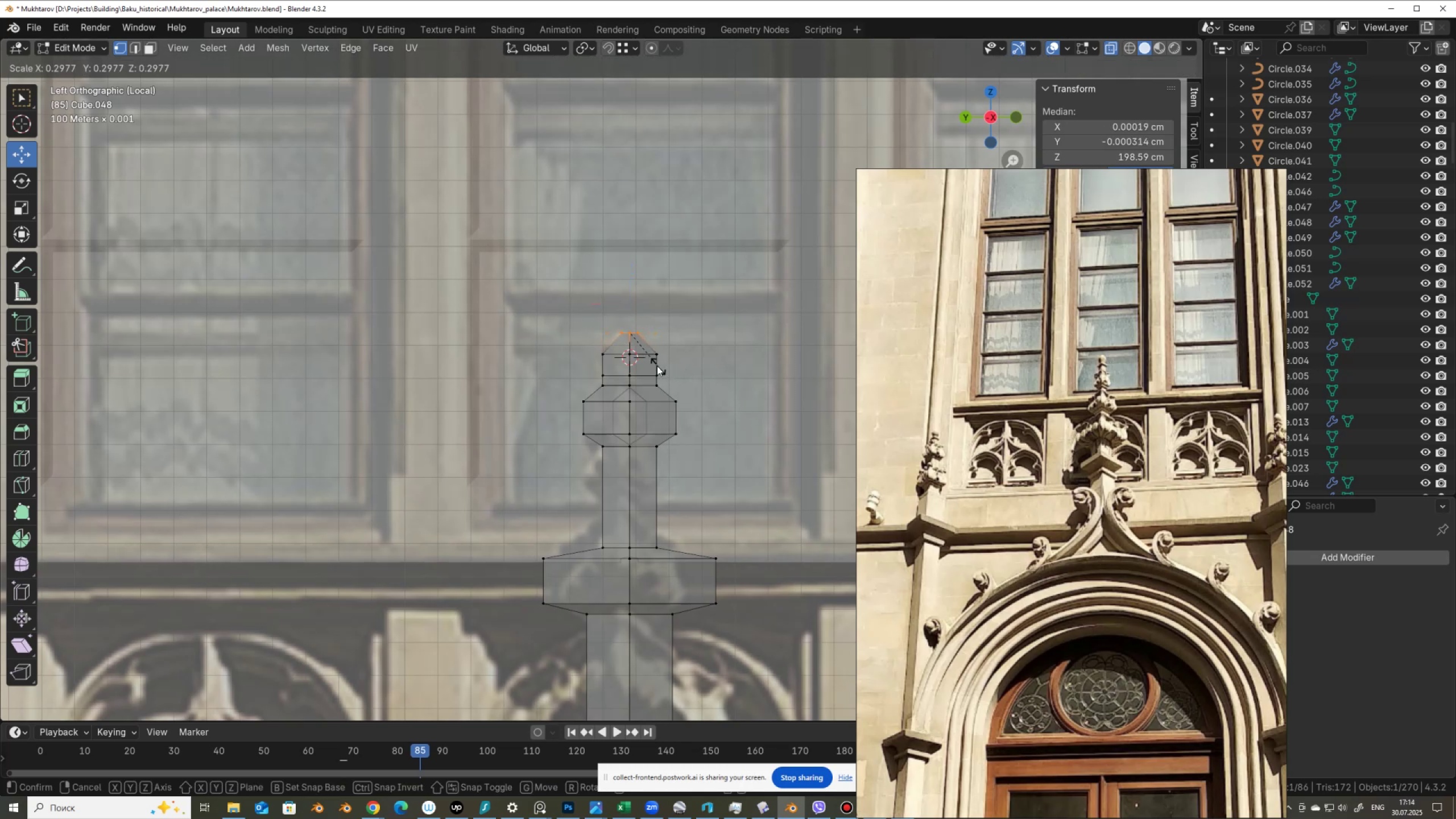 
left_click([643, 357])
 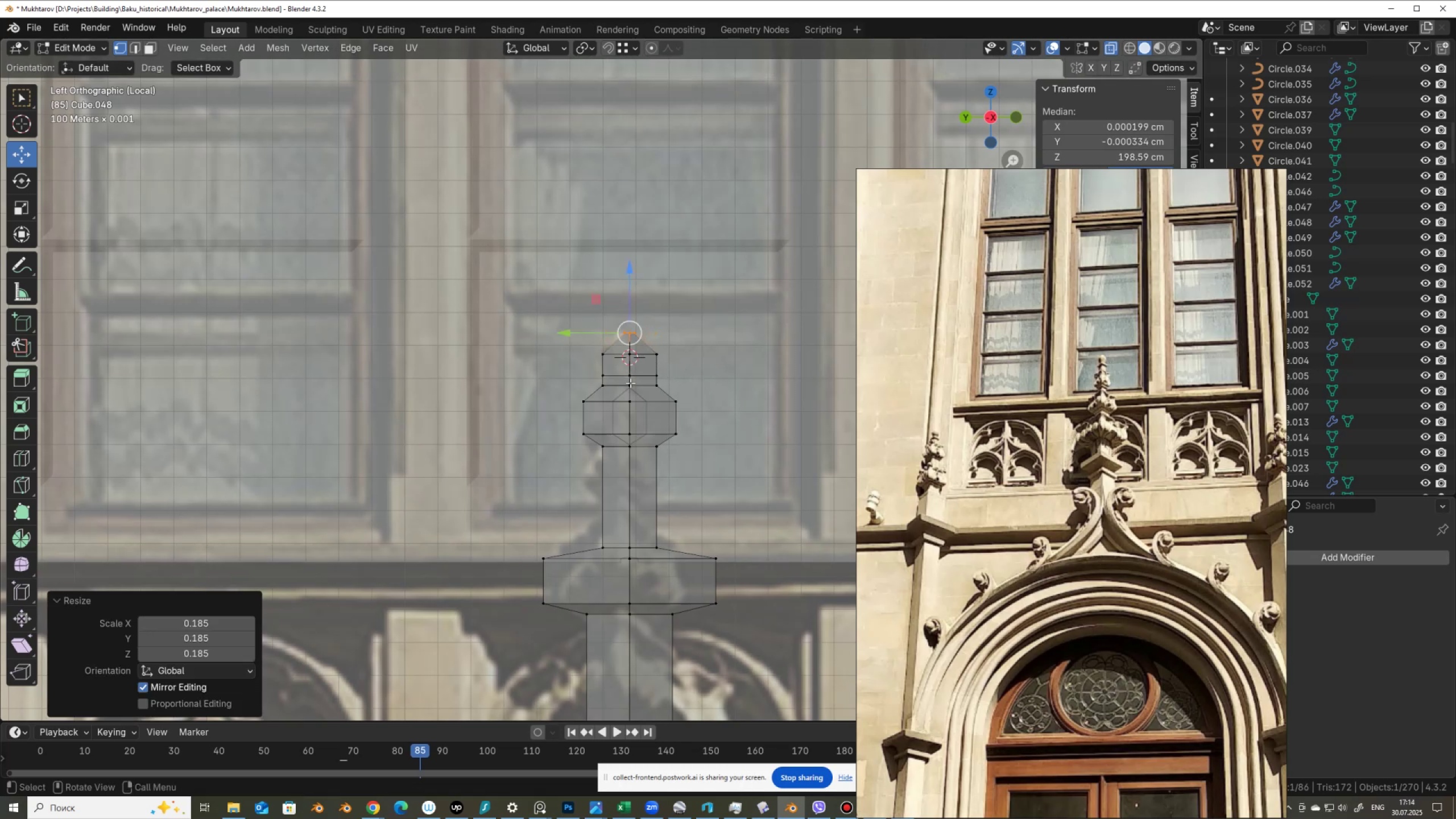 
wait(8.02)
 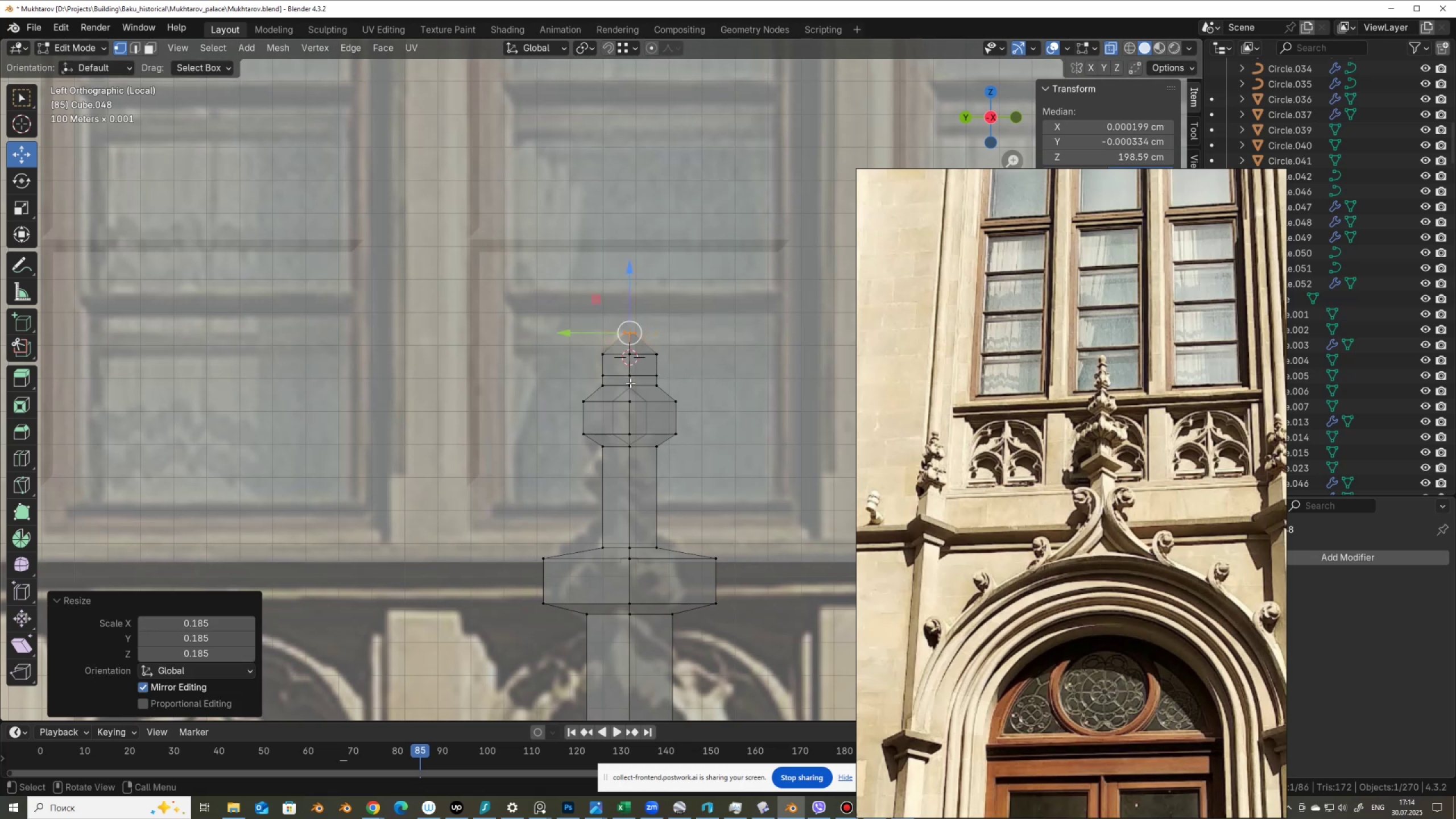 
hold_key(key=ControlLeft, duration=0.5)
 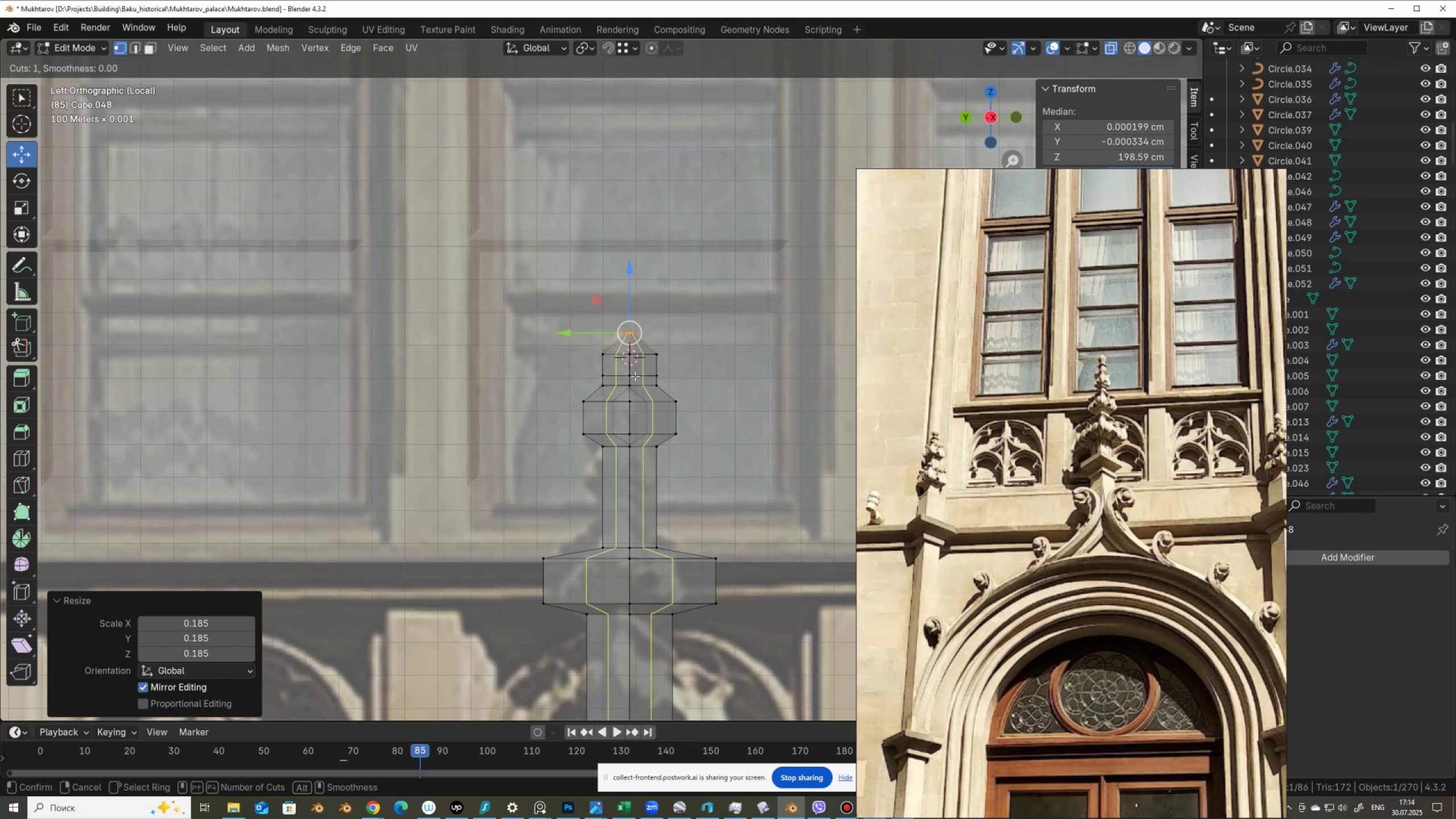 
key(R)
 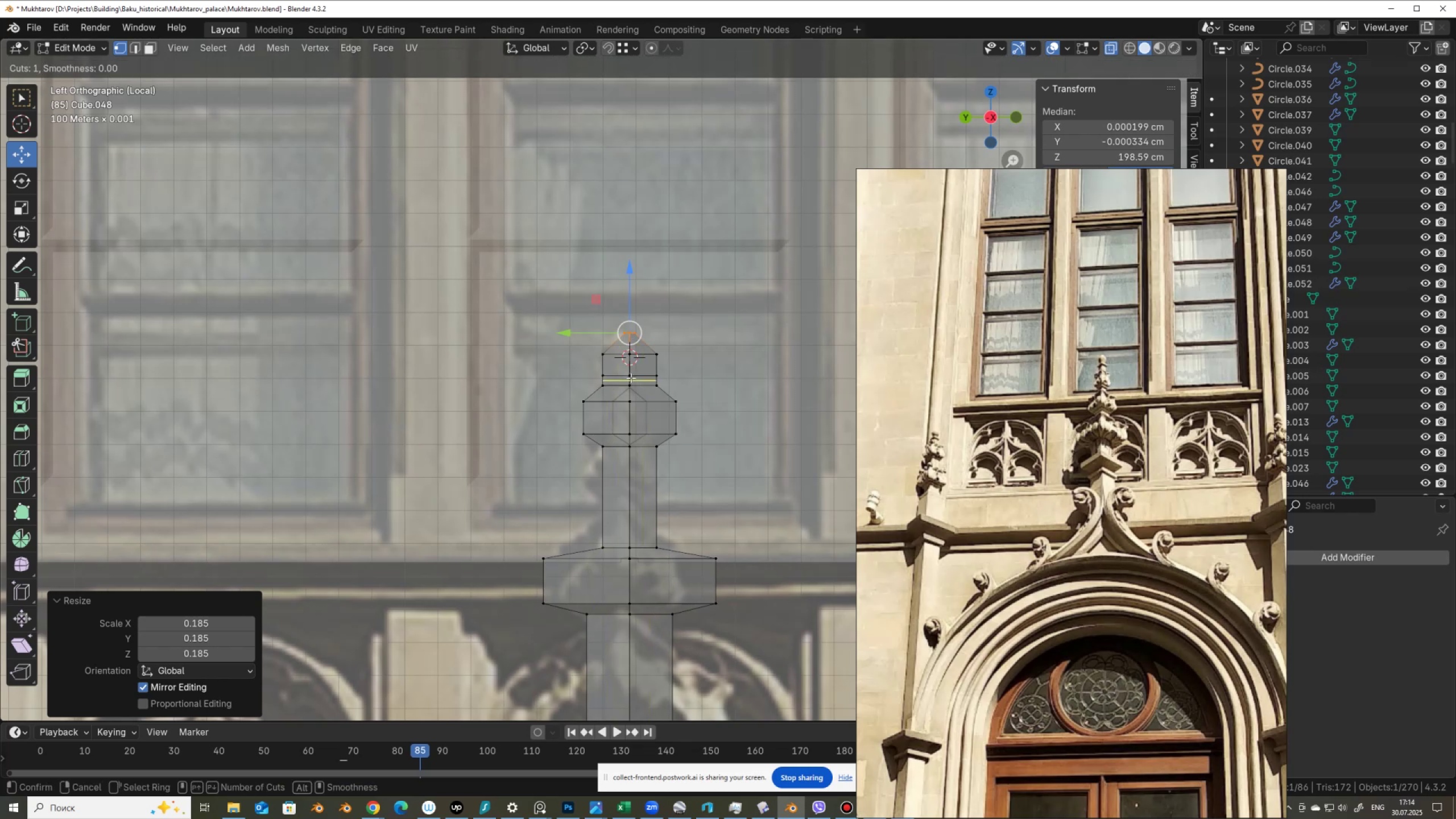 
left_click([631, 378])
 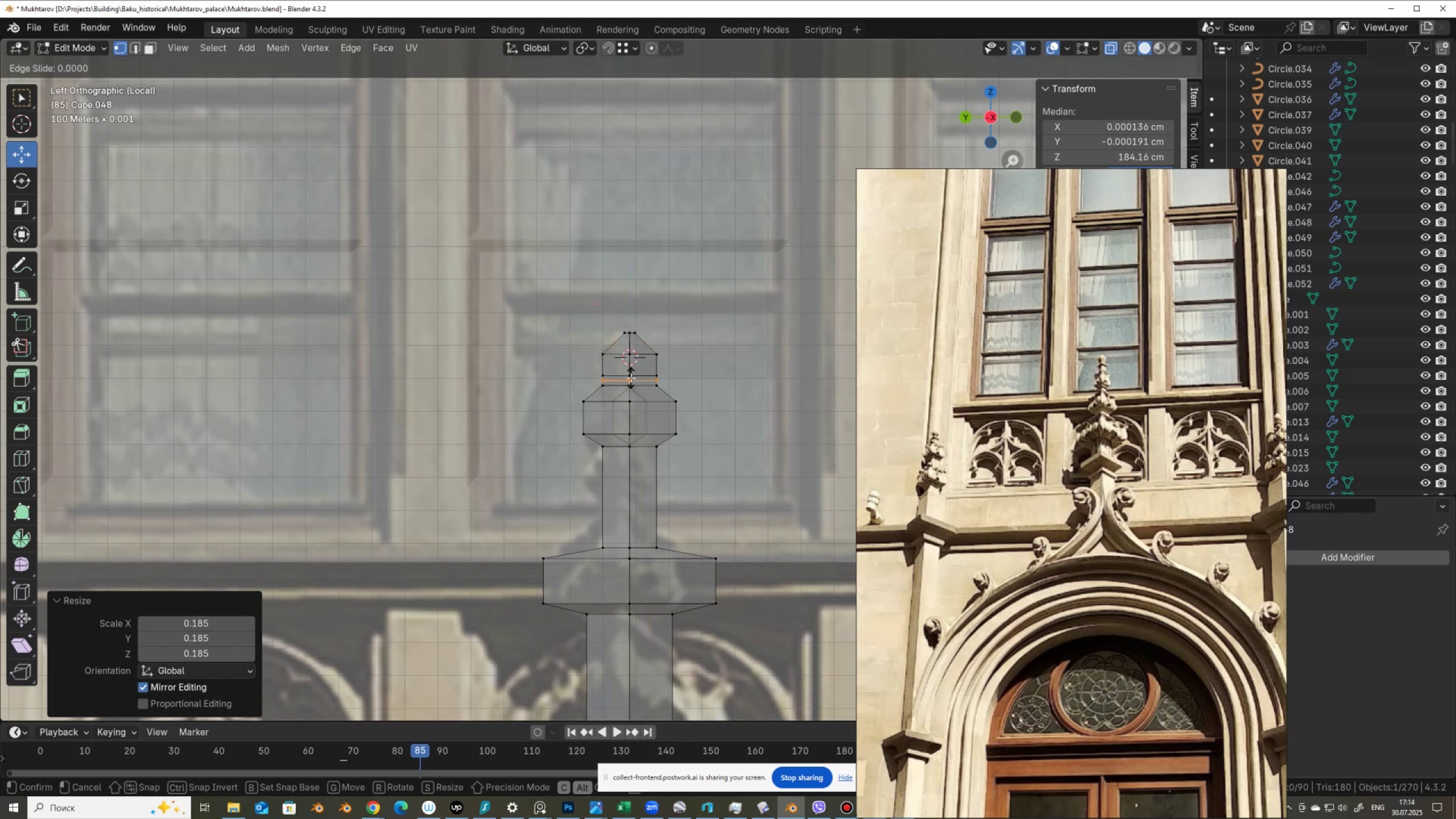 
right_click([631, 378])
 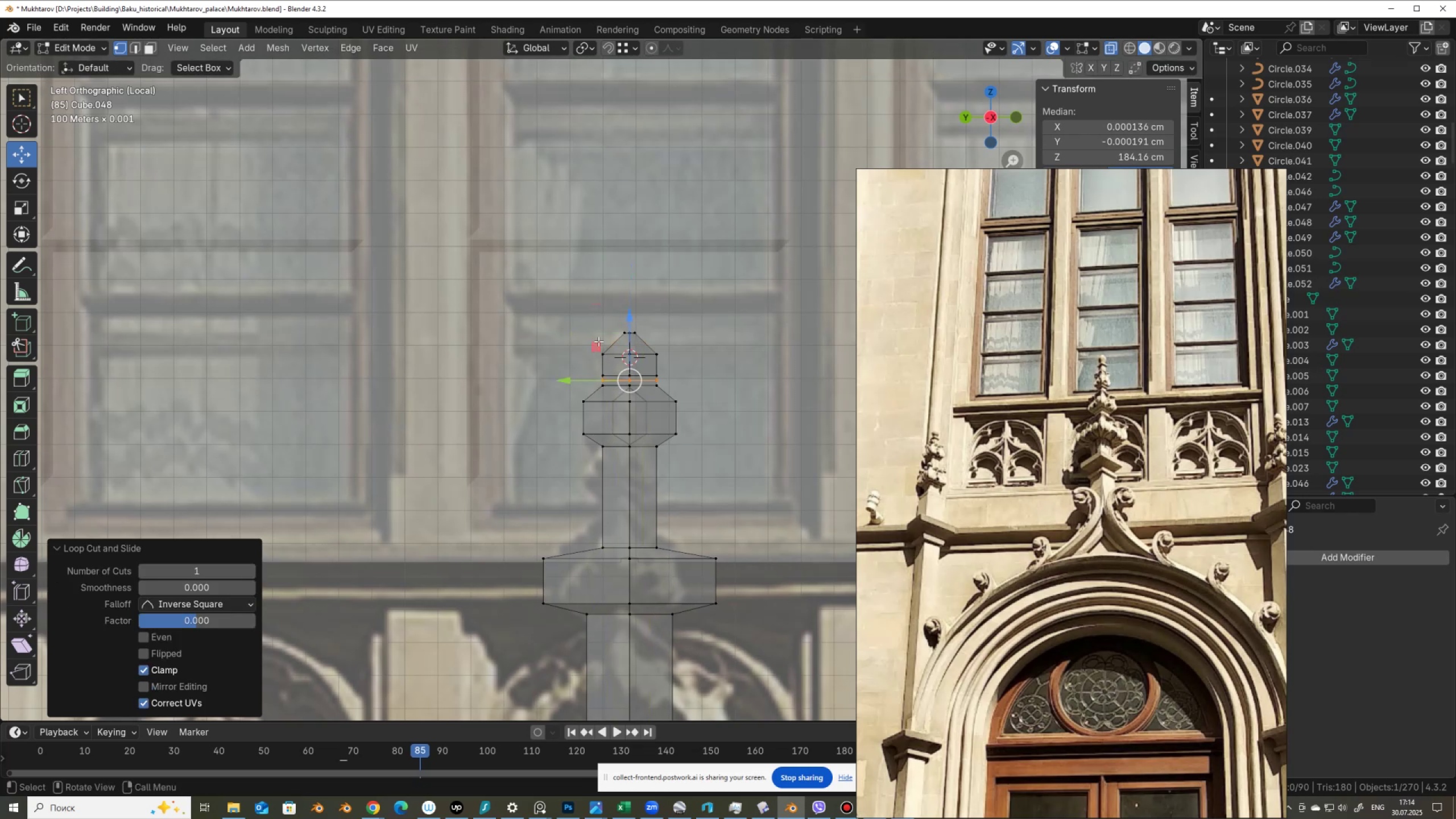 
left_click_drag(start_coordinate=[593, 344], to_coordinate=[646, 366])
 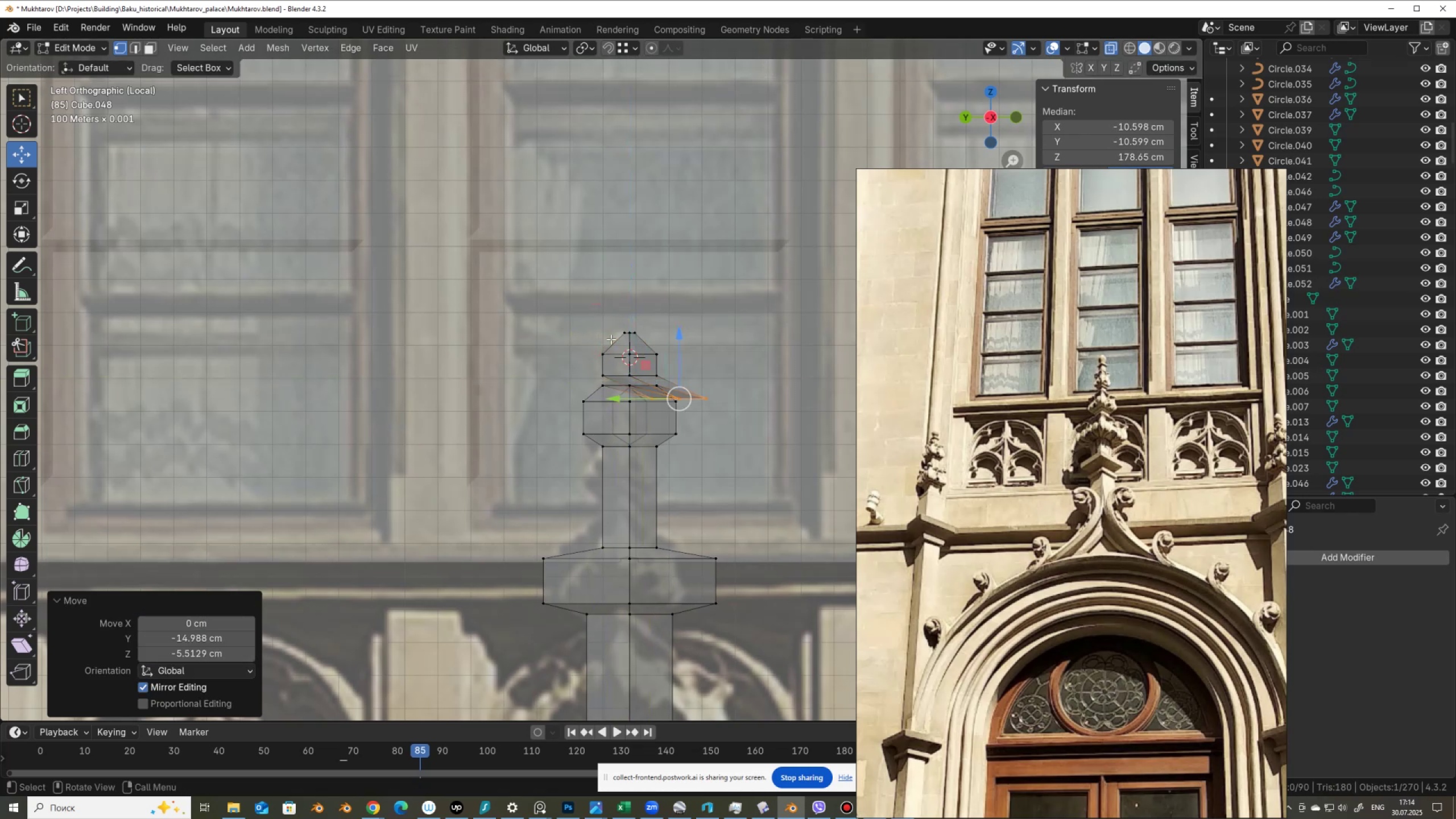 
key(Control+ControlLeft)
 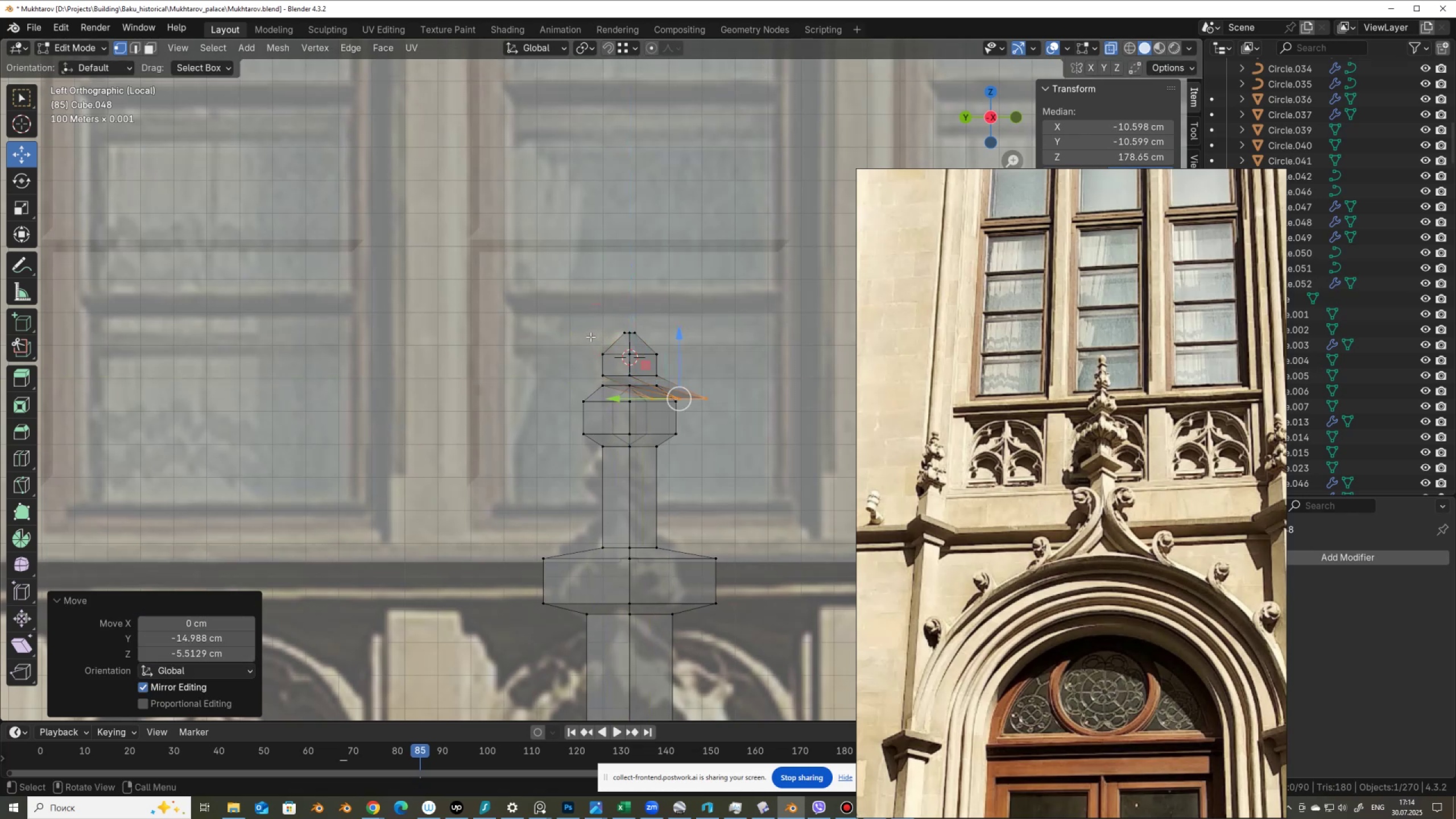 
key(Control+Z)
 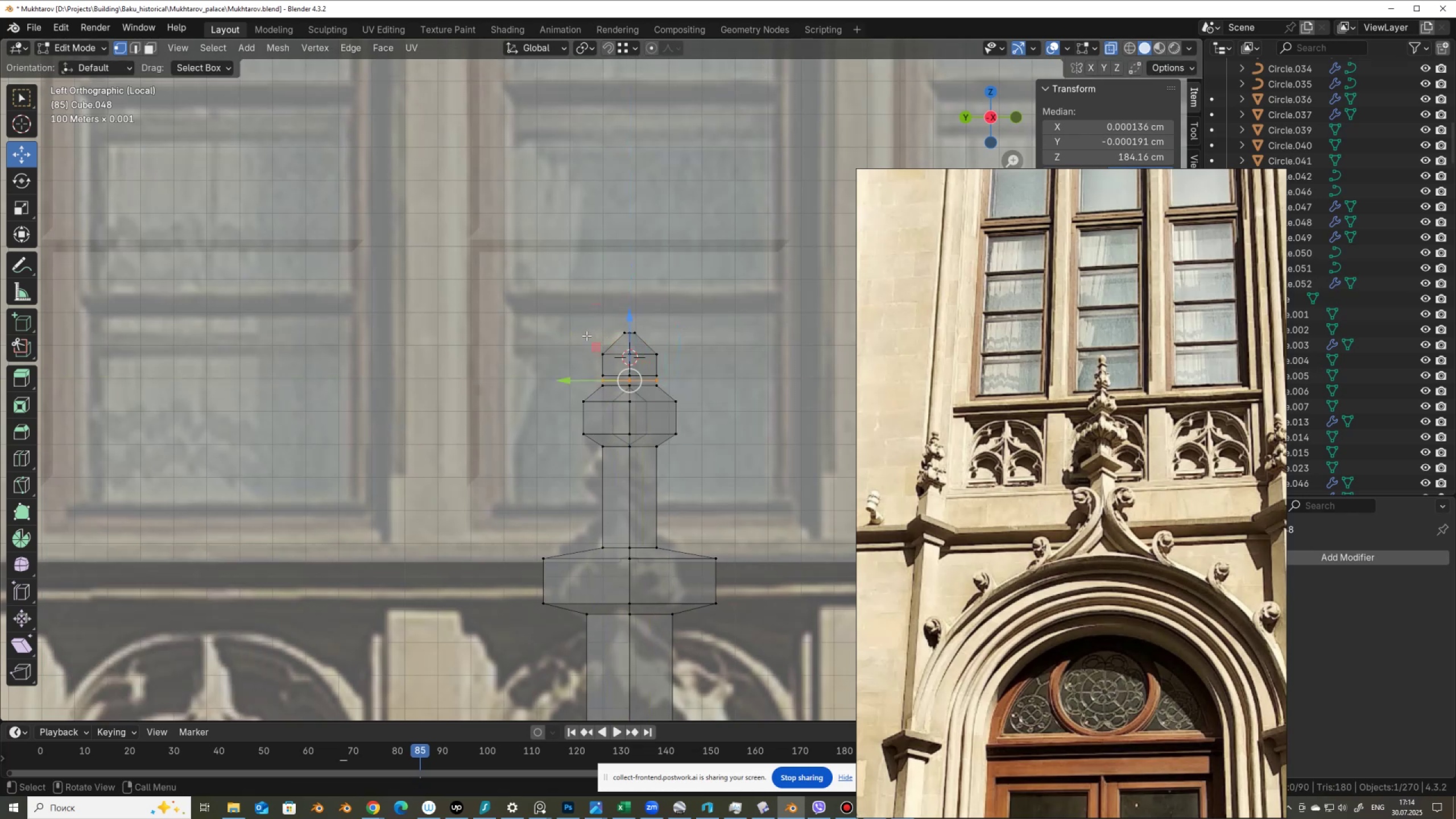 
key(Control+ControlLeft)
 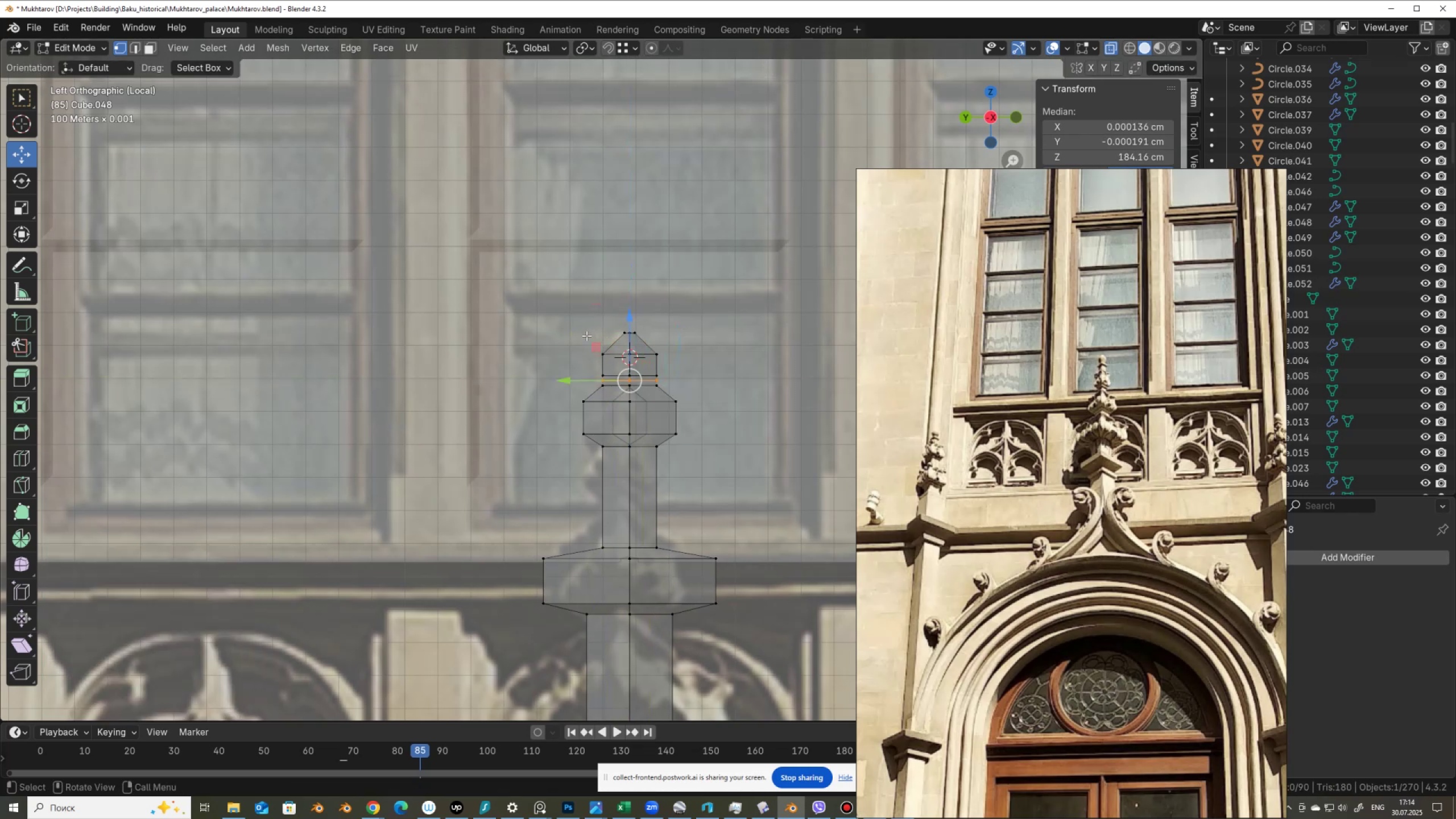 
left_click_drag(start_coordinate=[581, 331], to_coordinate=[676, 379])
 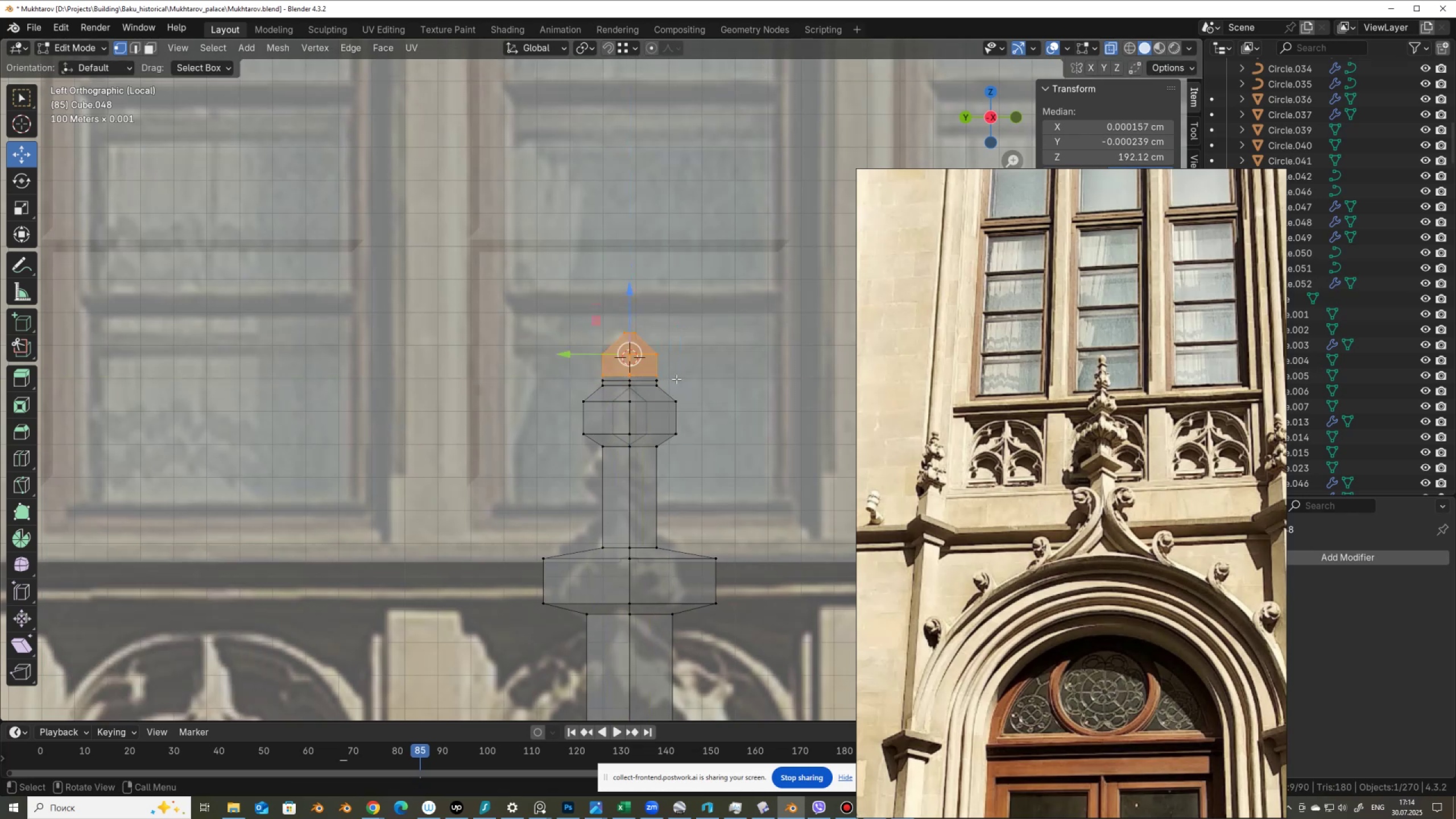 
scroll: coordinate [640, 377], scroll_direction: up, amount: 2.0
 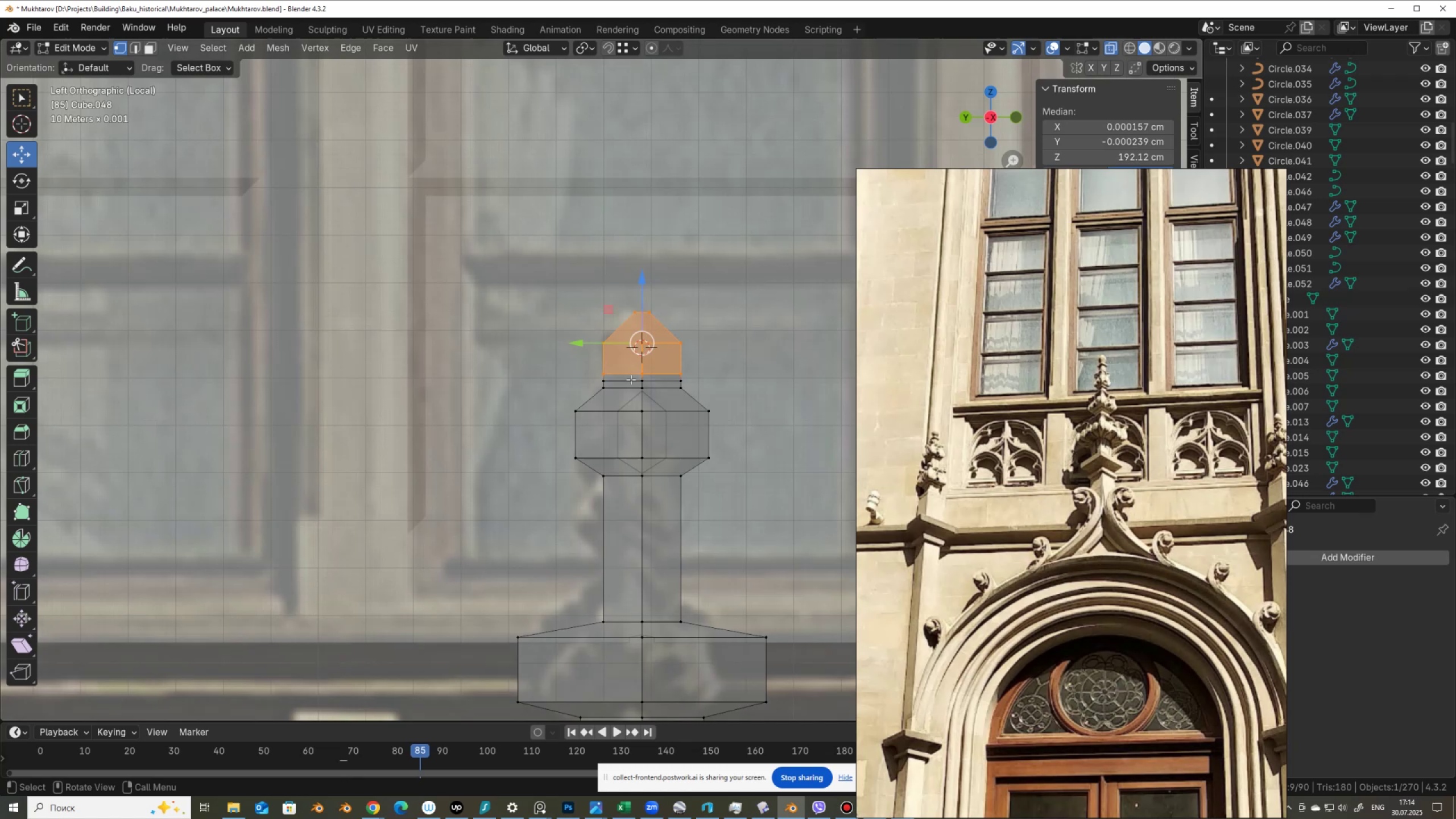 
key(Alt+AltLeft)
 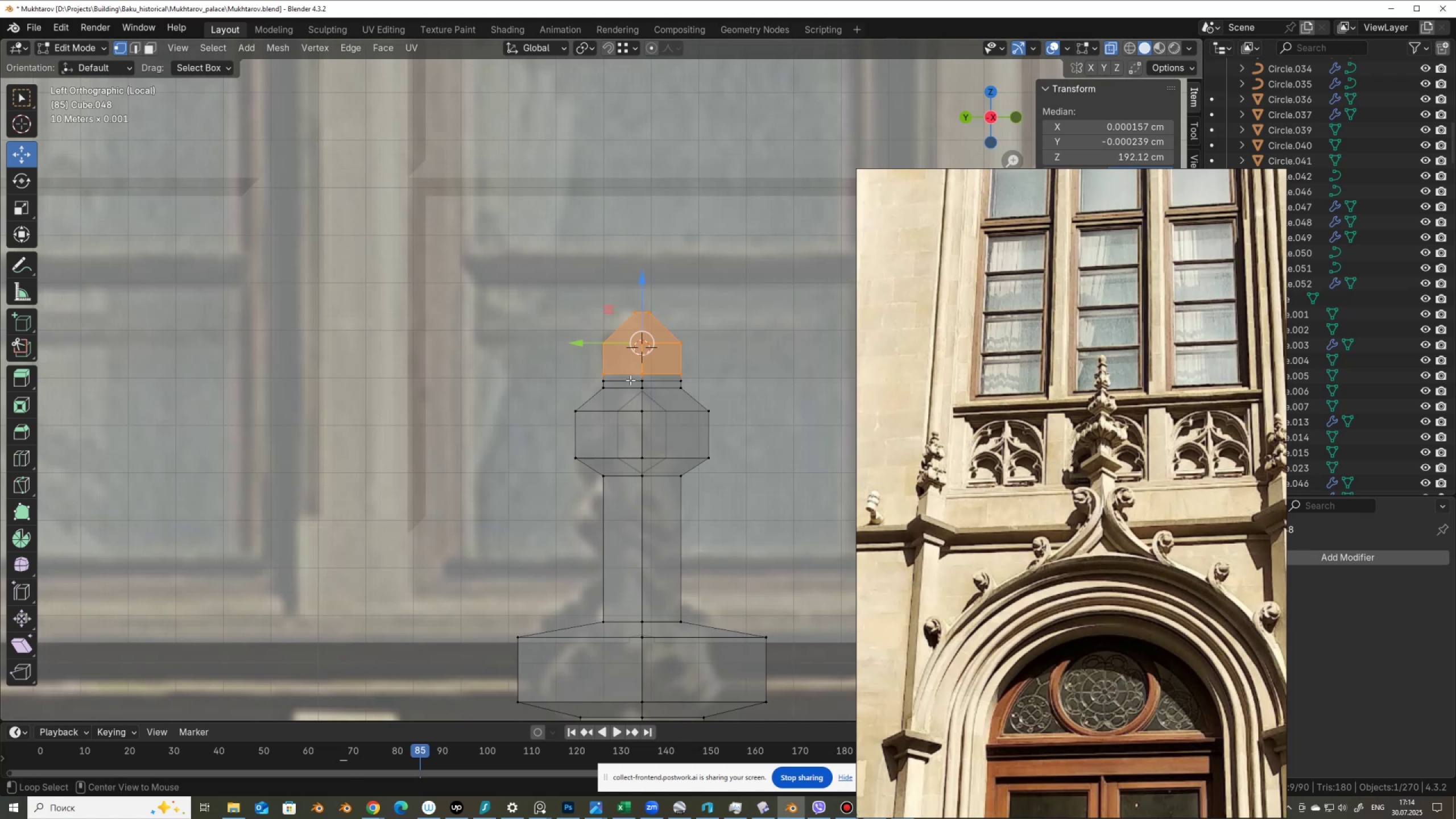 
left_click([630, 380])
 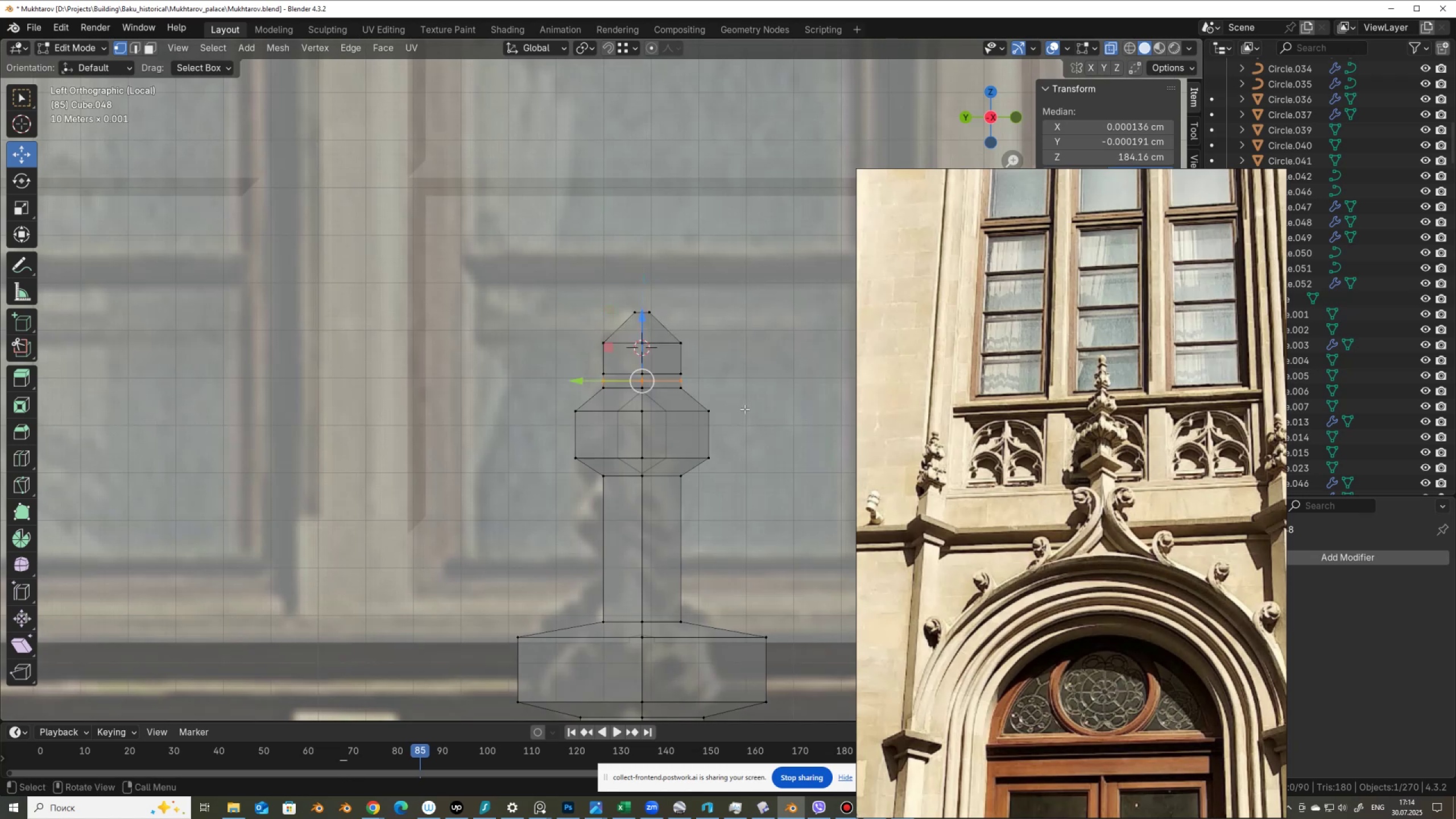 
key(S)
 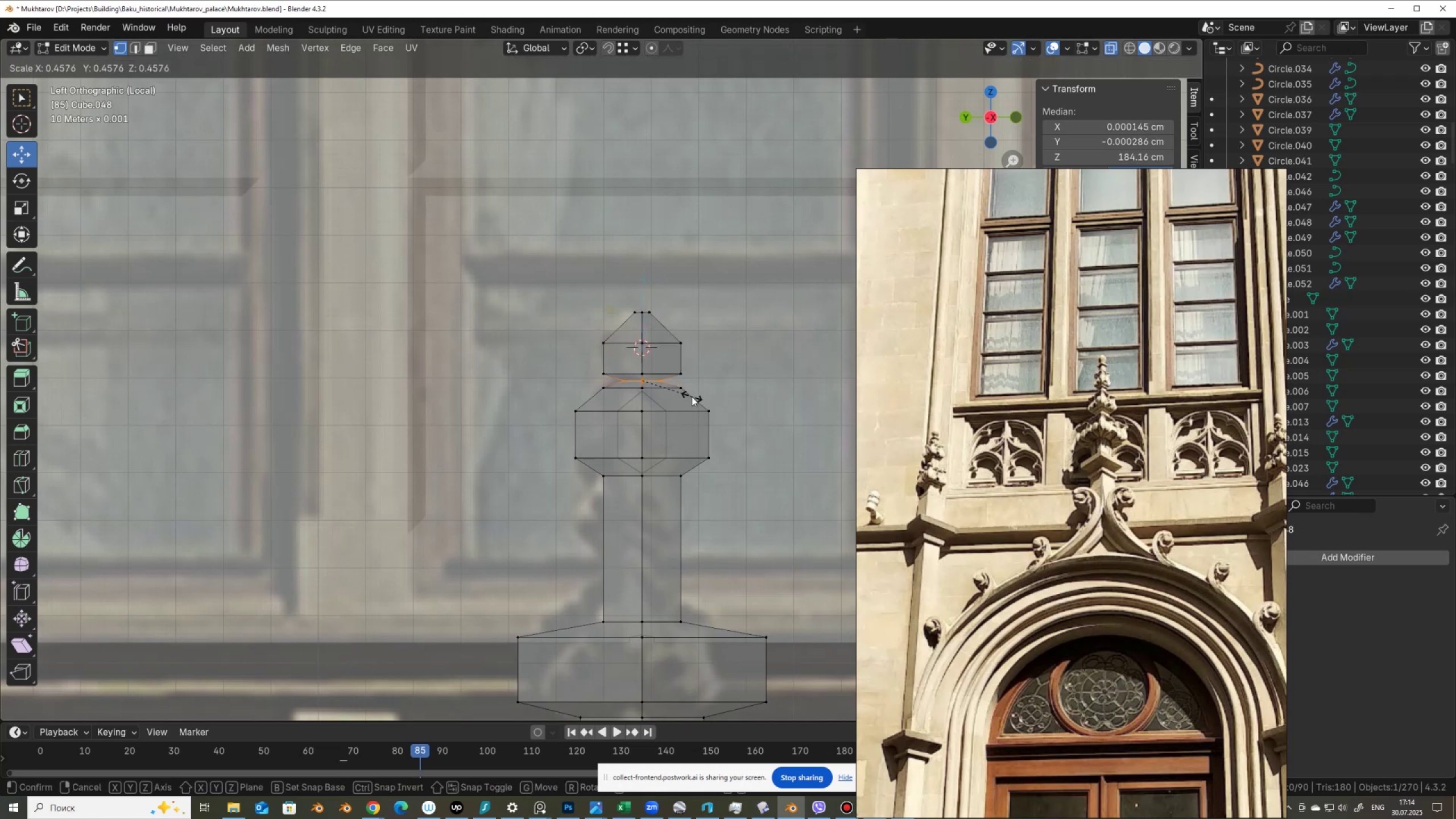 
left_click([692, 396])
 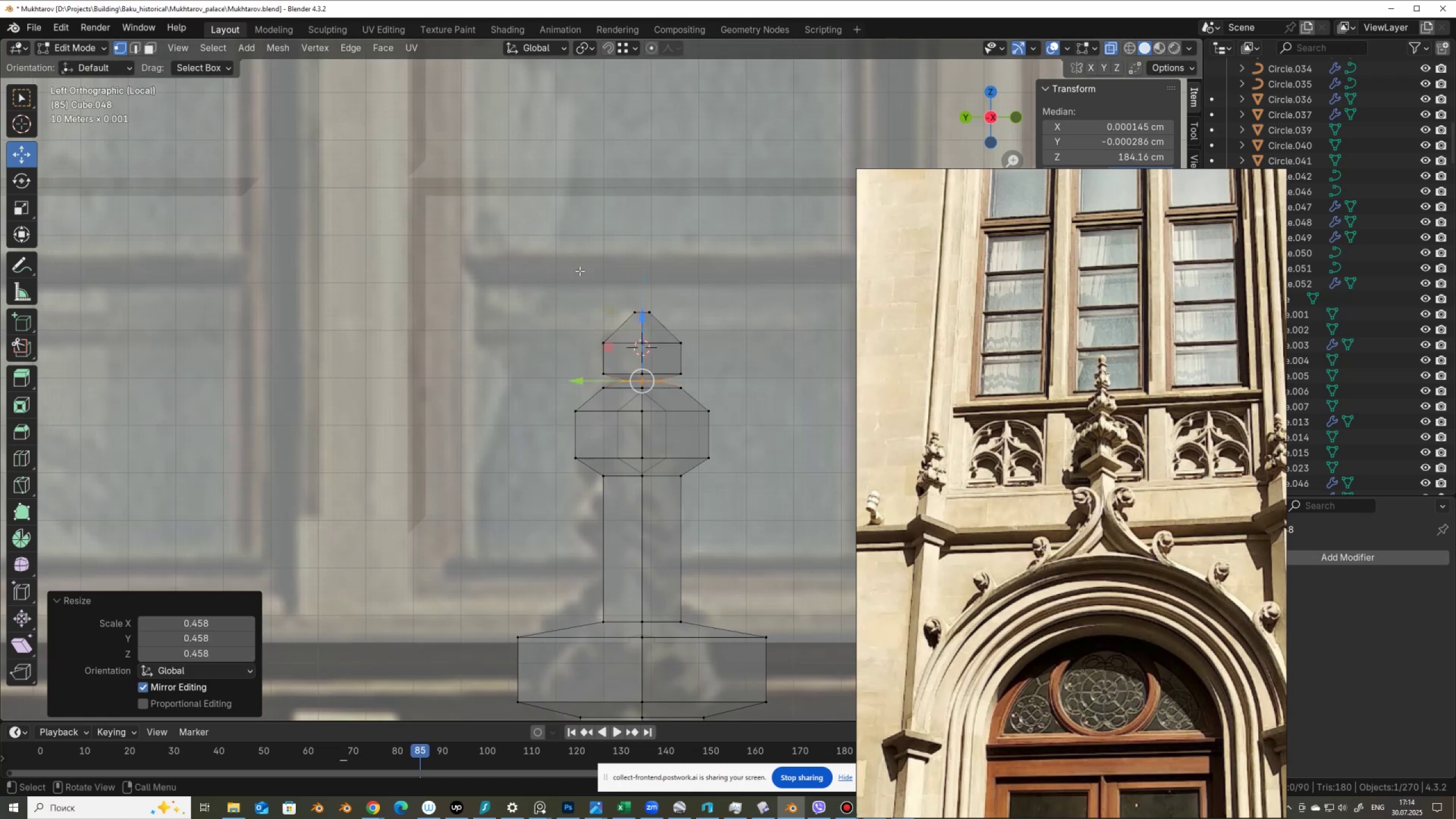 
left_click_drag(start_coordinate=[562, 259], to_coordinate=[717, 375])
 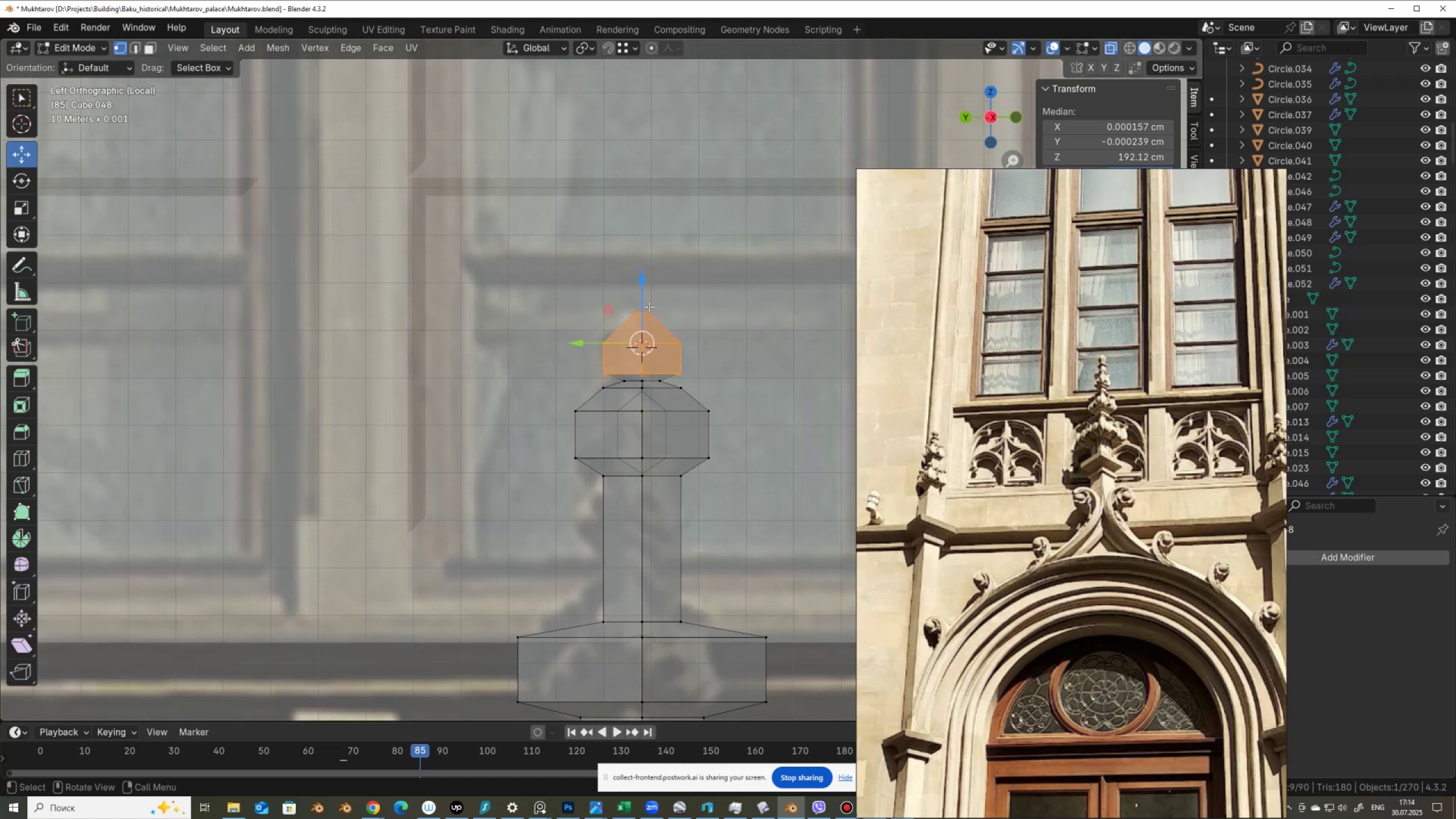 
left_click_drag(start_coordinate=[643, 304], to_coordinate=[649, 278])
 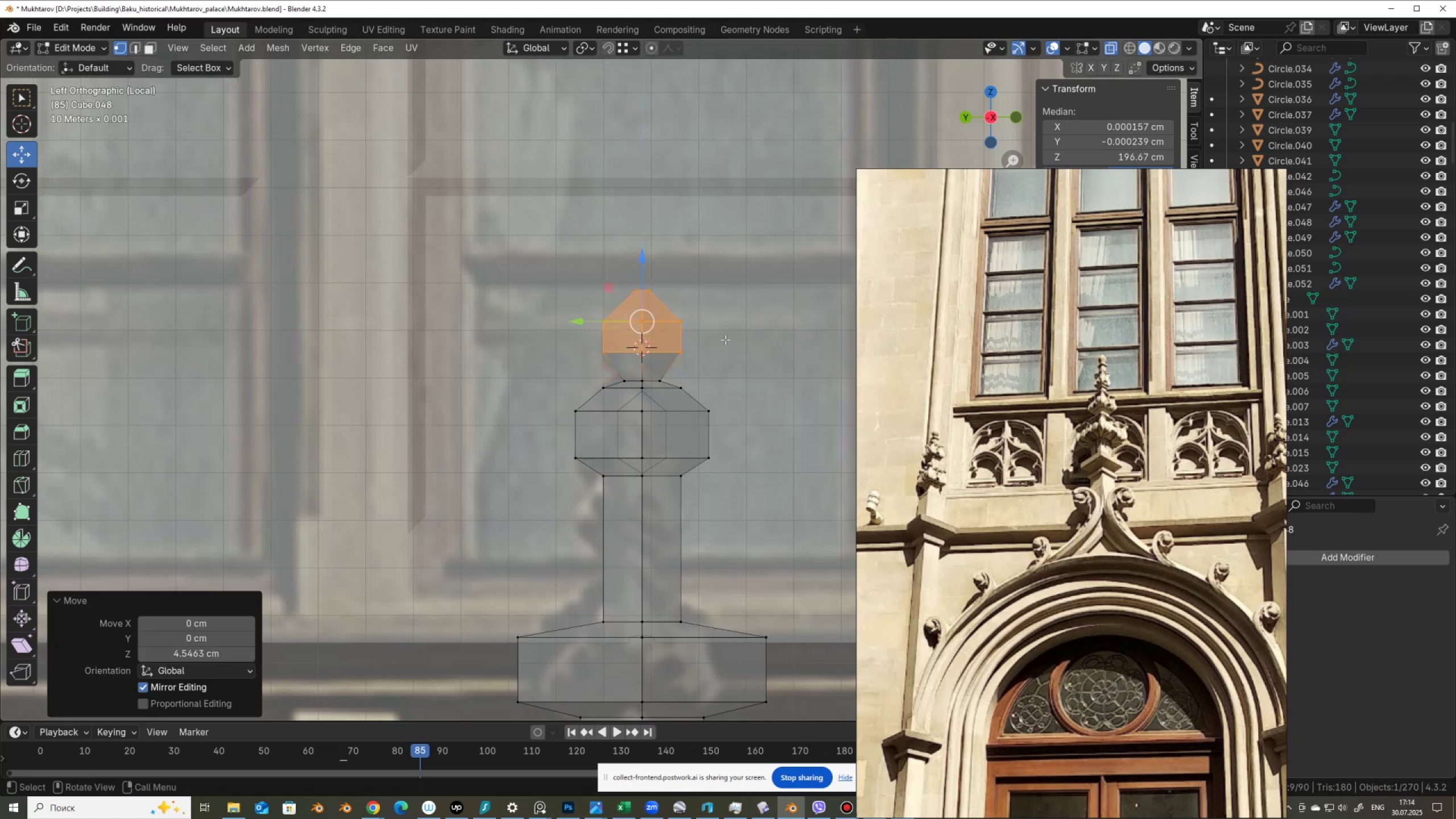 
scroll: coordinate [739, 336], scroll_direction: down, amount: 3.0
 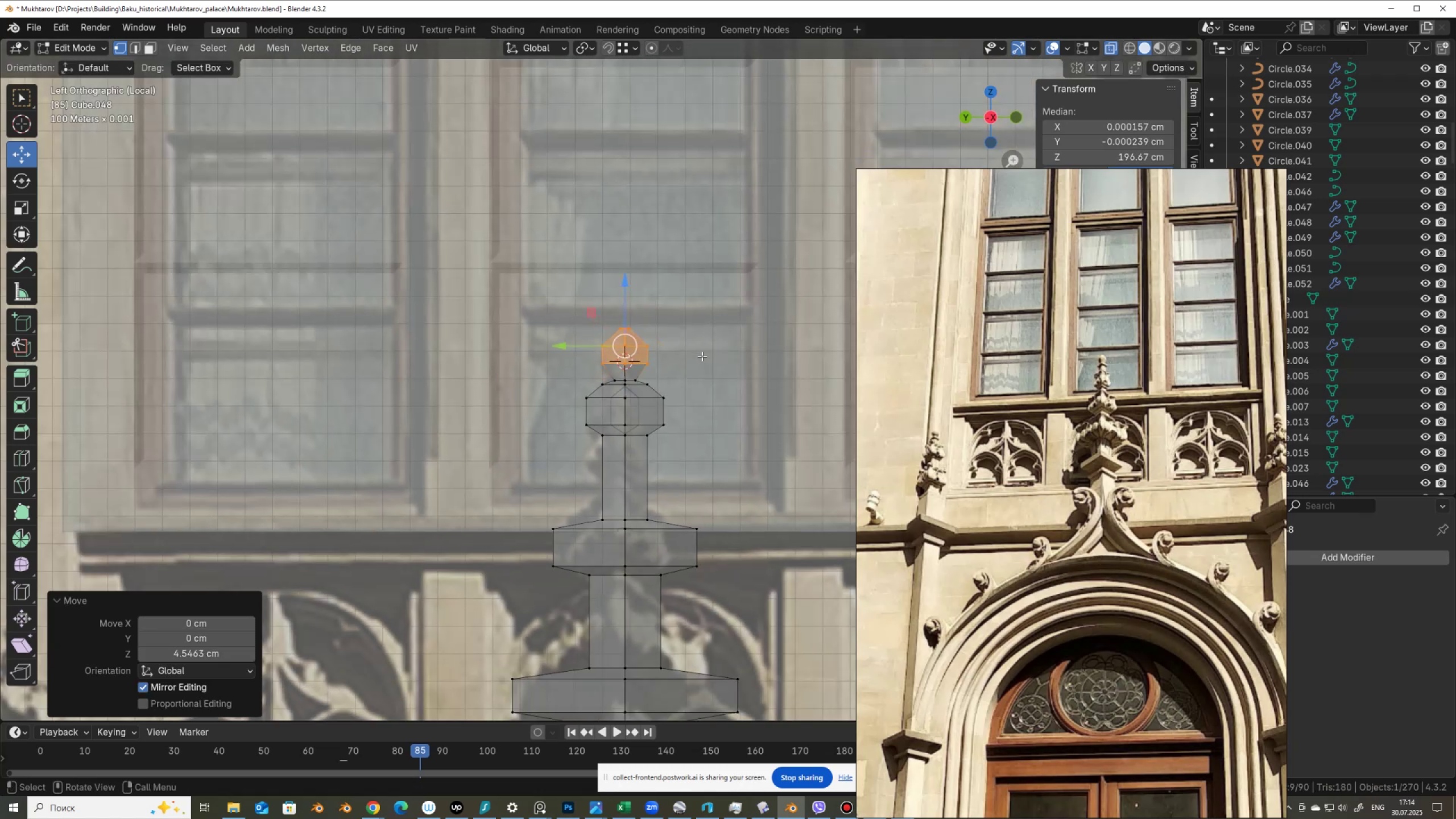 
scroll: coordinate [702, 356], scroll_direction: up, amount: 3.0
 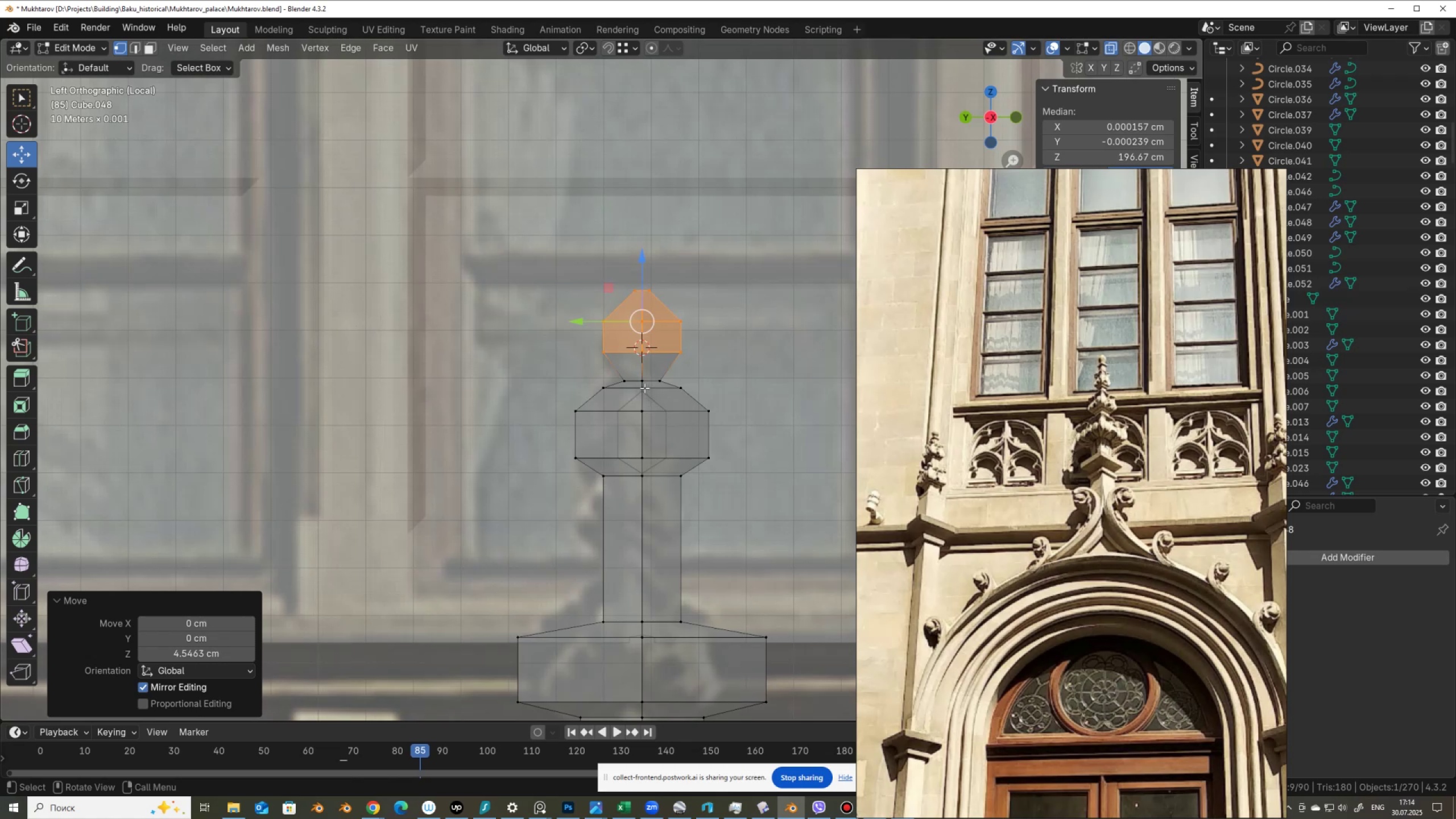 
wait(5.47)
 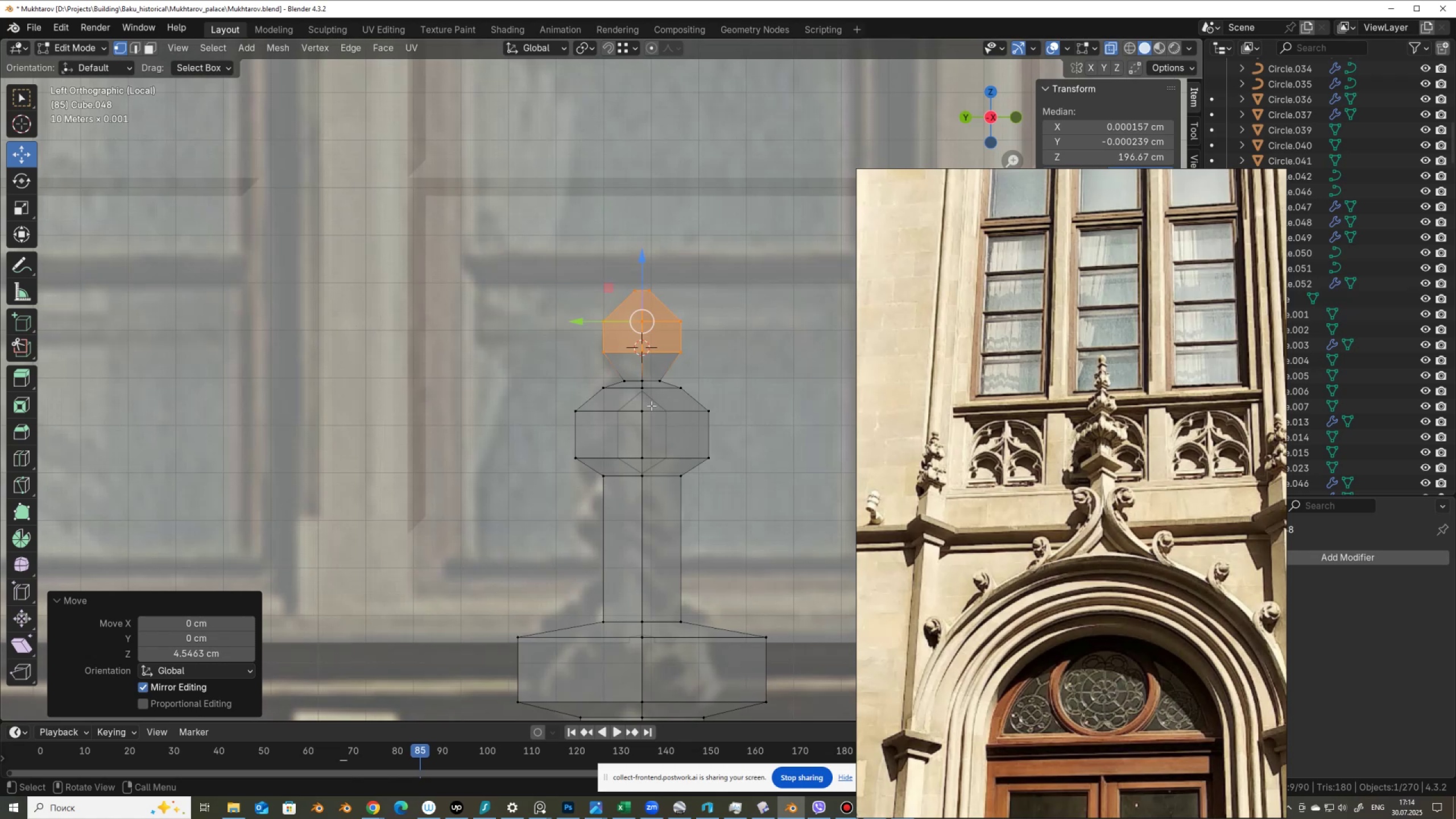 
key(Control+R)
 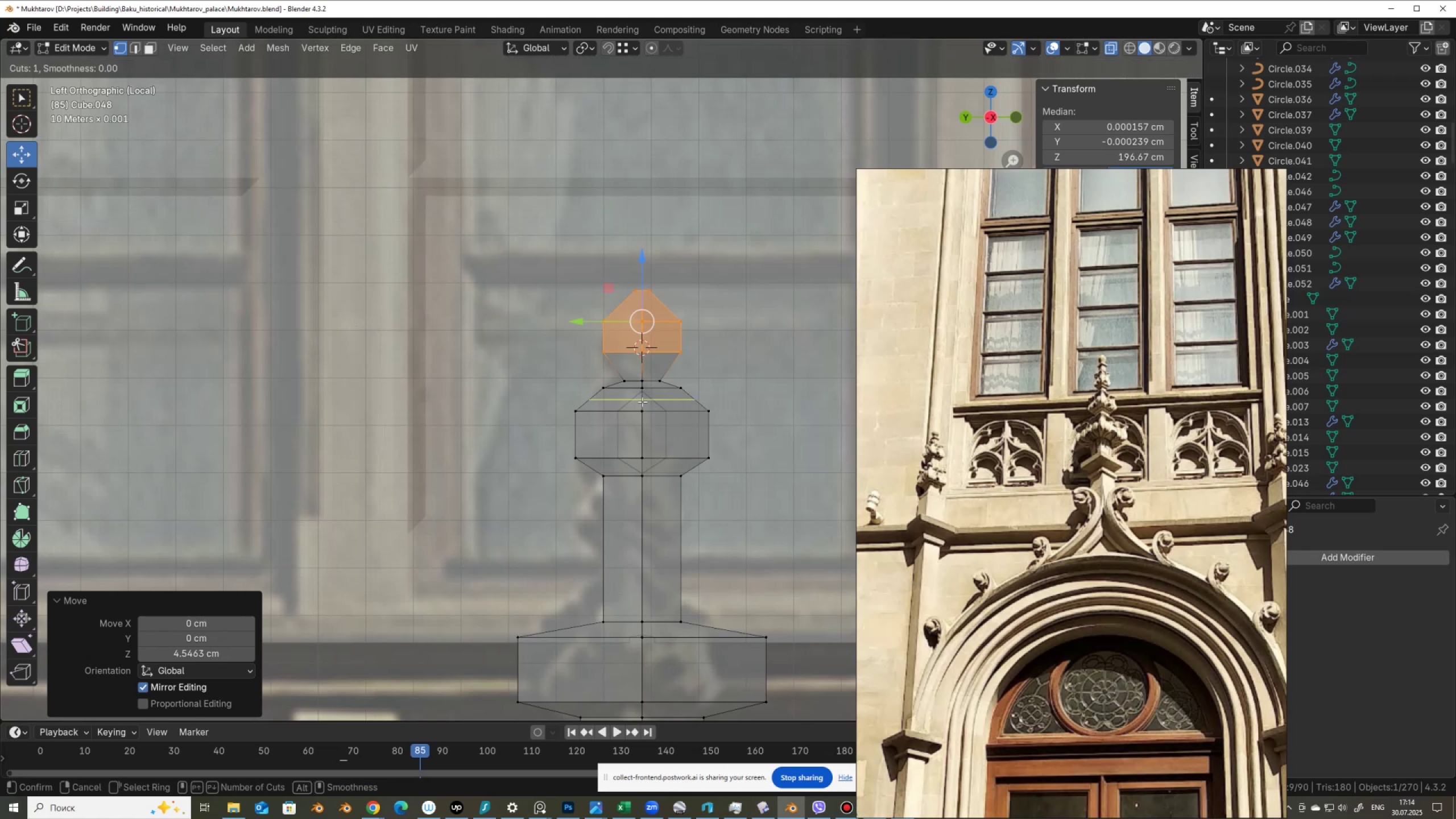 
left_click([642, 402])
 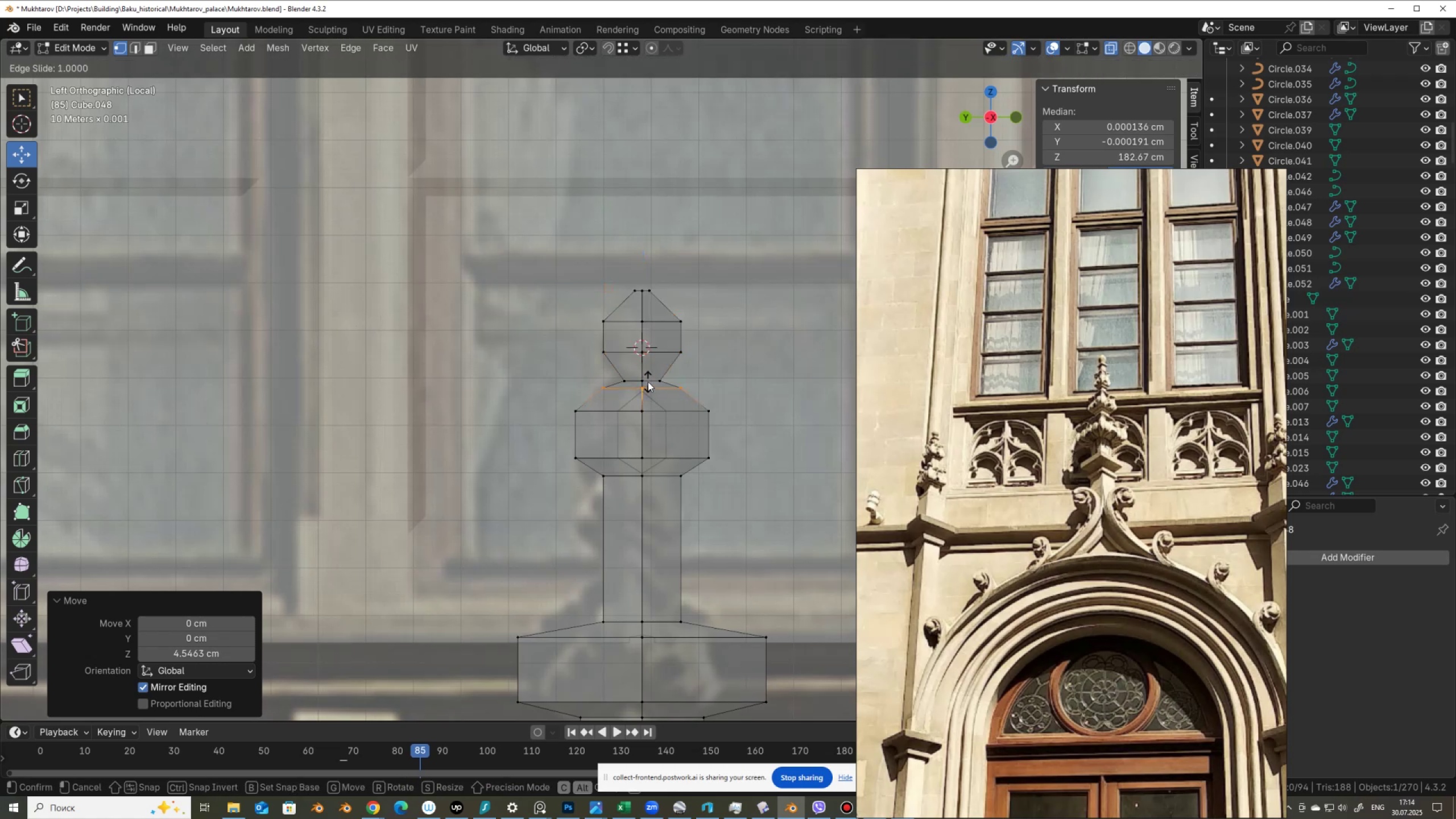 
left_click([648, 381])
 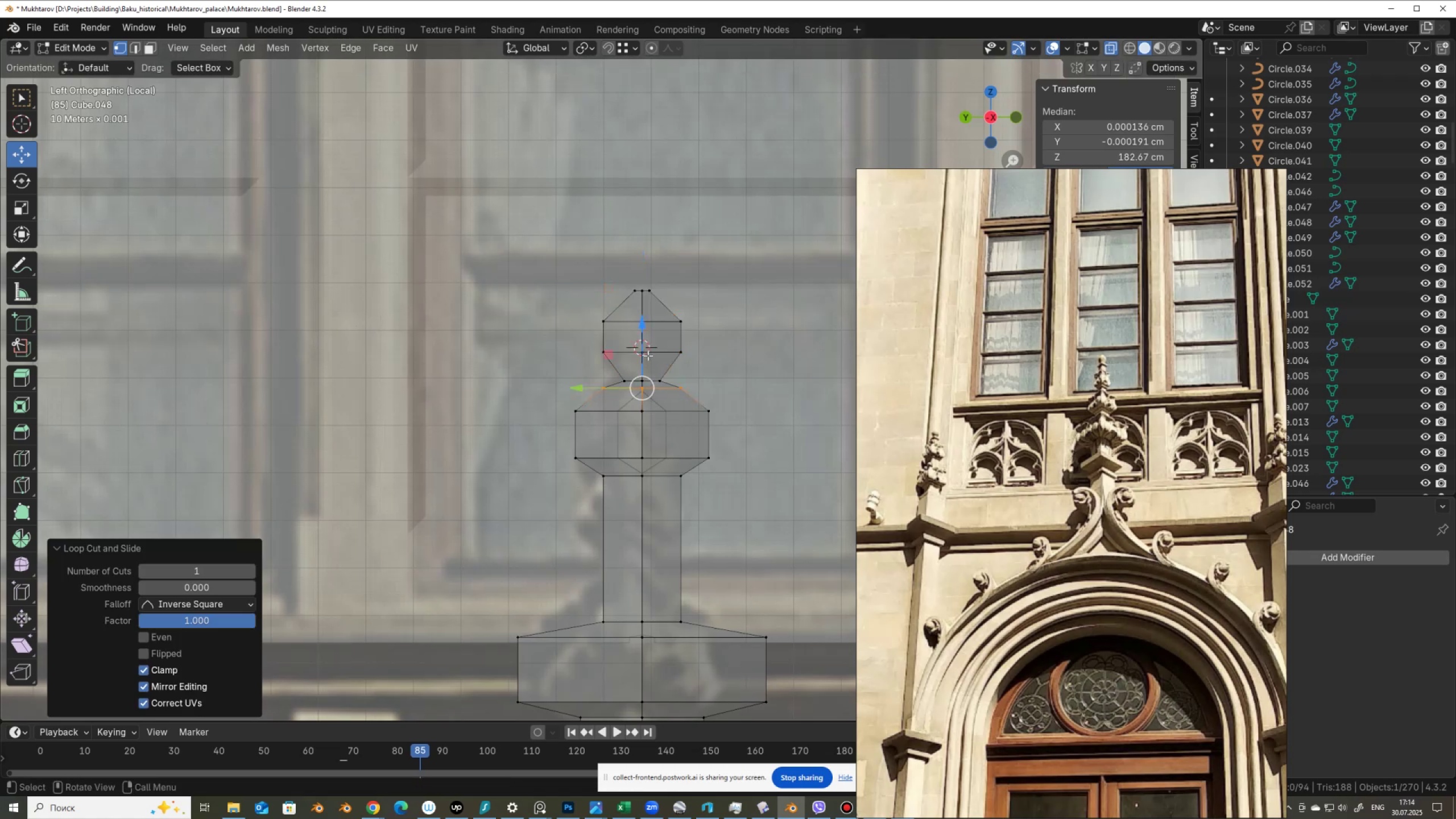 
left_click_drag(start_coordinate=[647, 353], to_coordinate=[647, 370])
 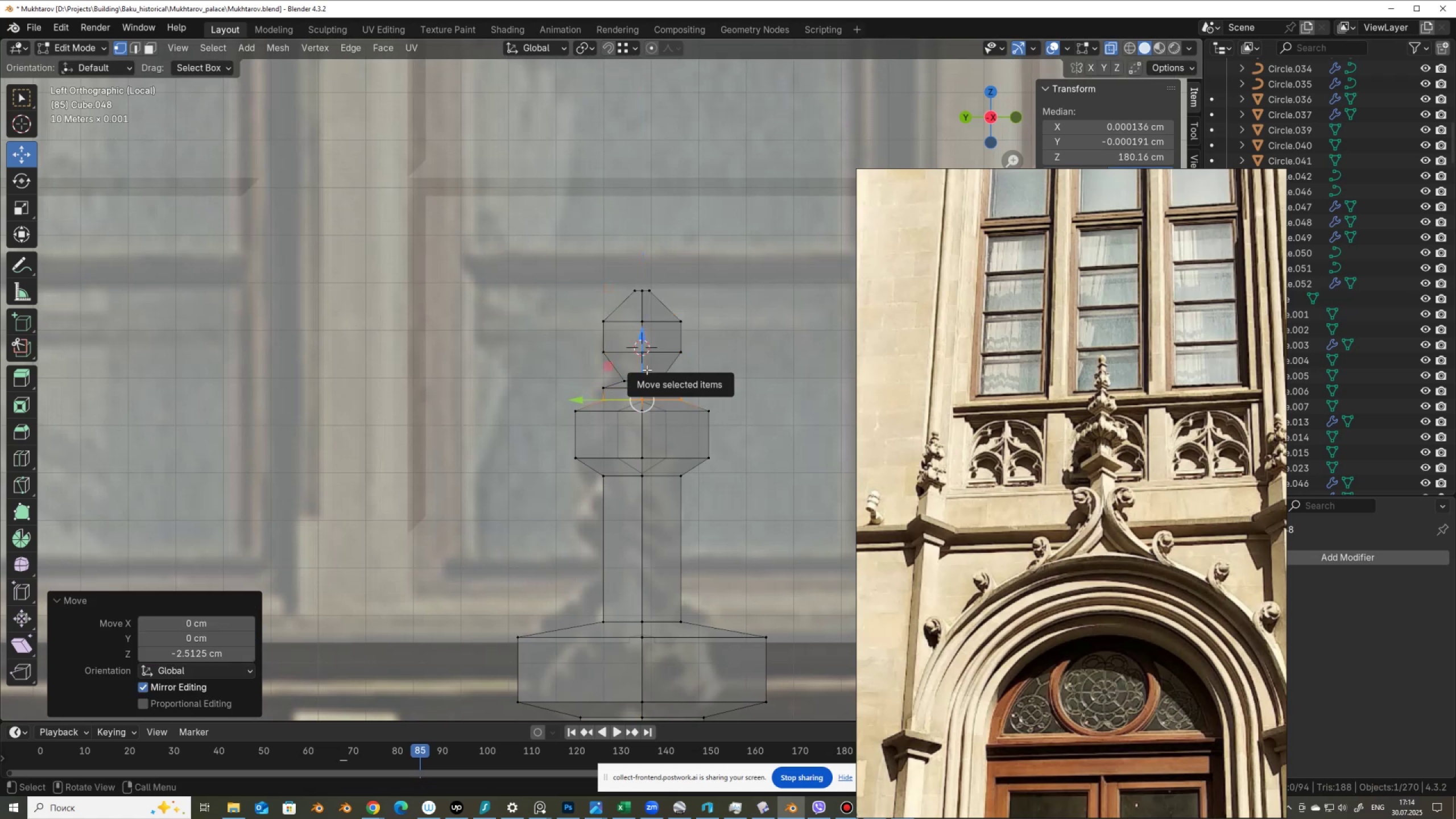 
mouse_move([650, 420])
 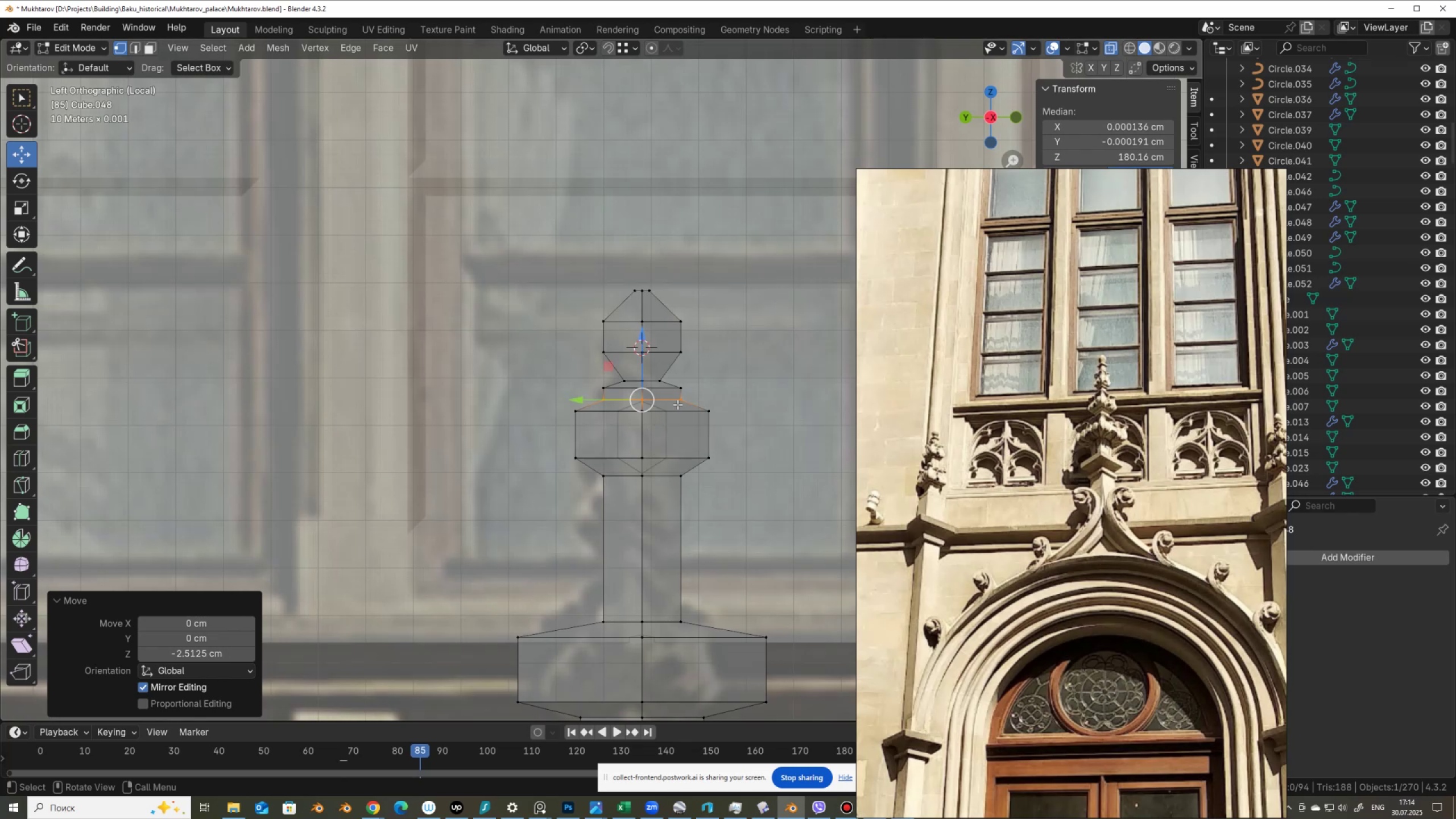 
key(Control+R)
 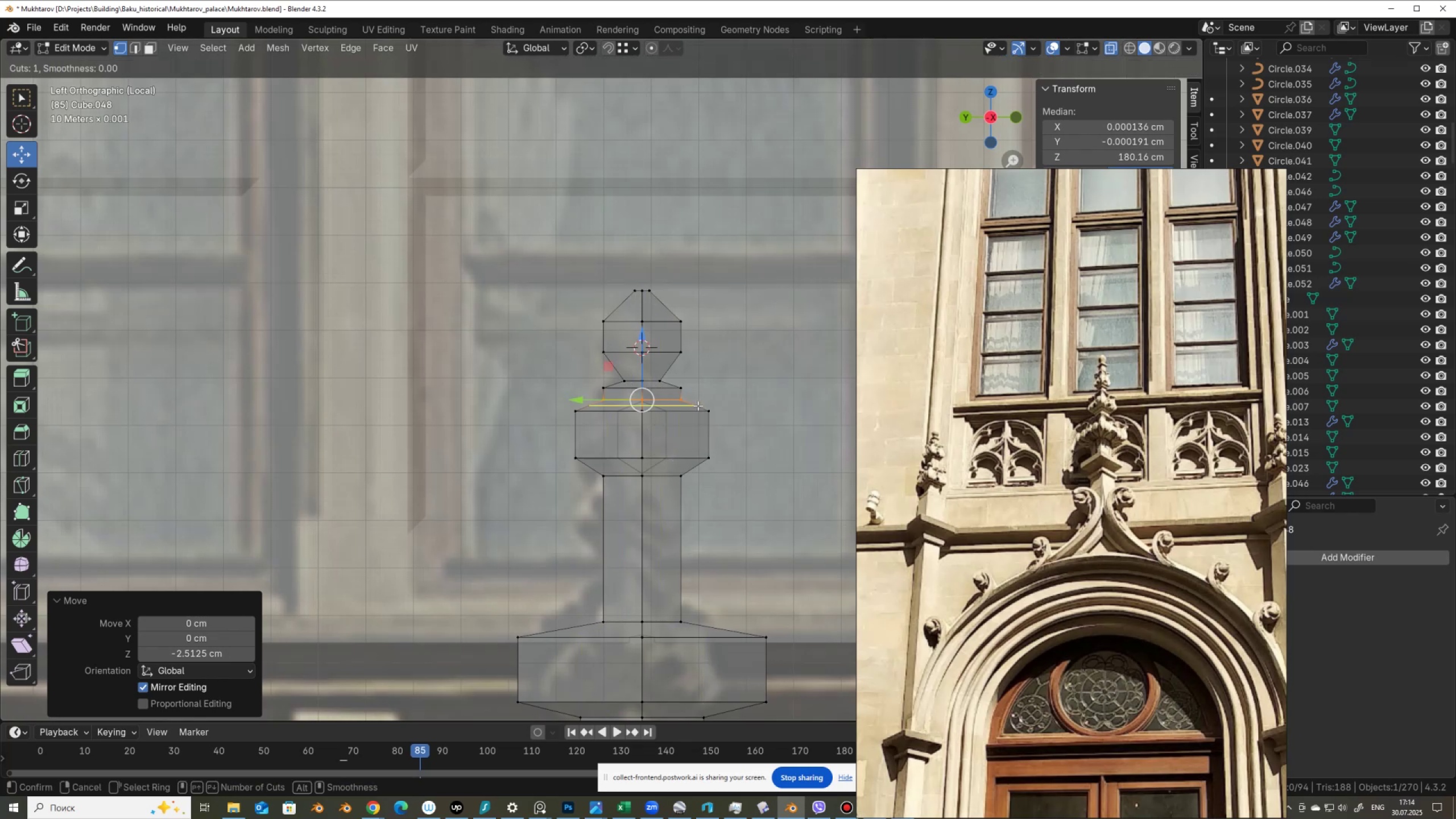 
left_click([698, 406])
 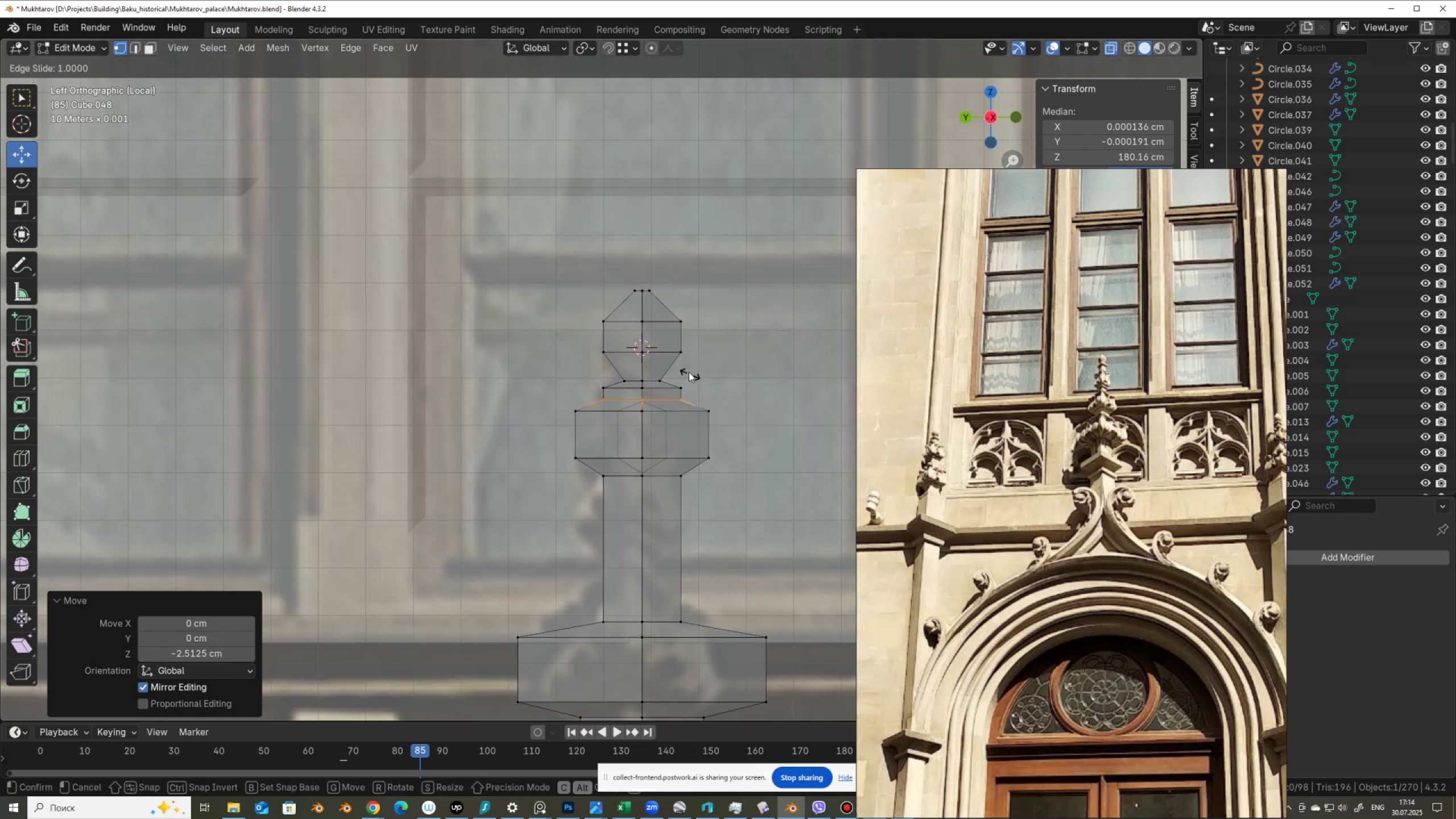 
left_click([686, 367])
 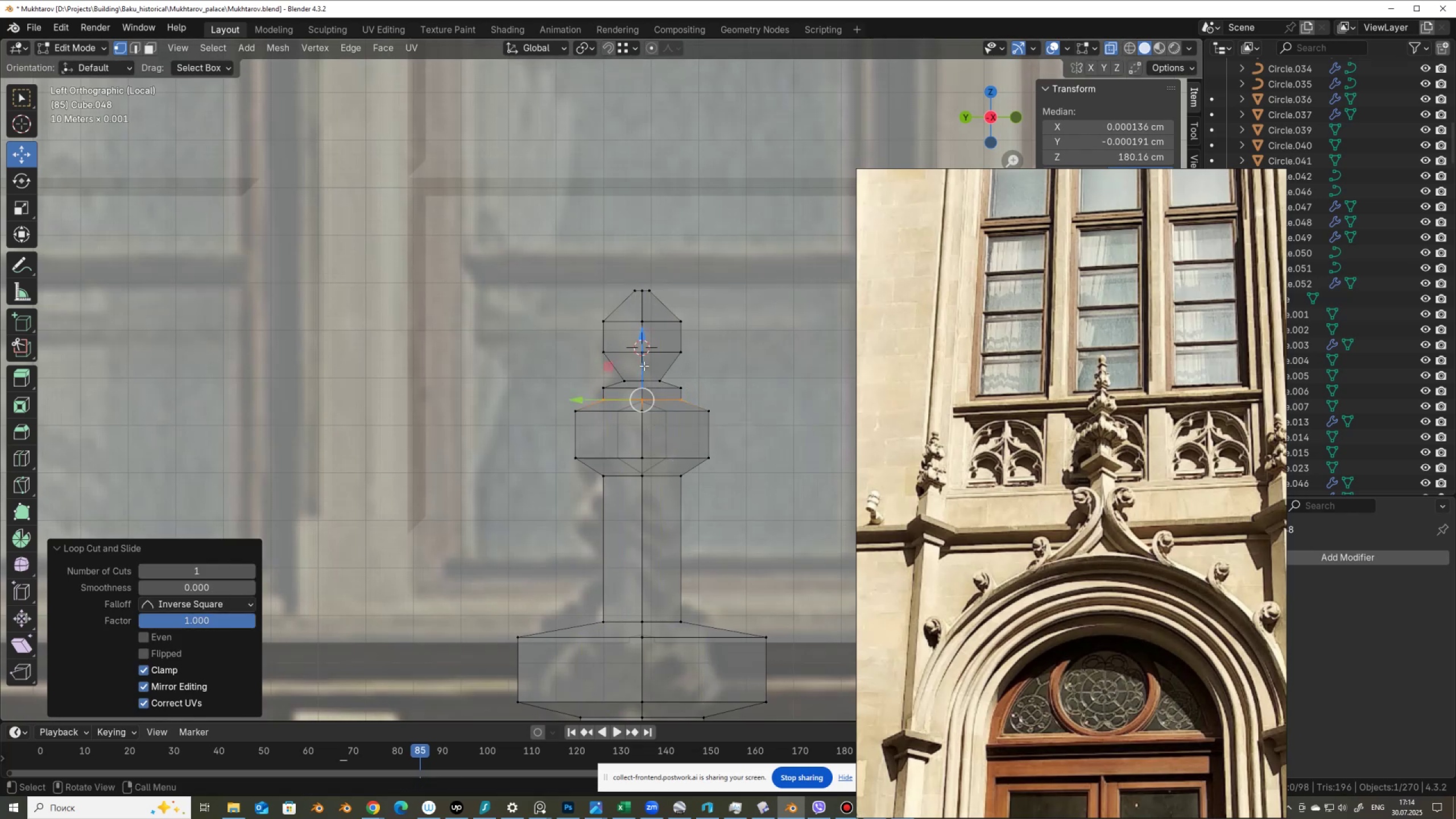 
left_click_drag(start_coordinate=[644, 366], to_coordinate=[646, 372])
 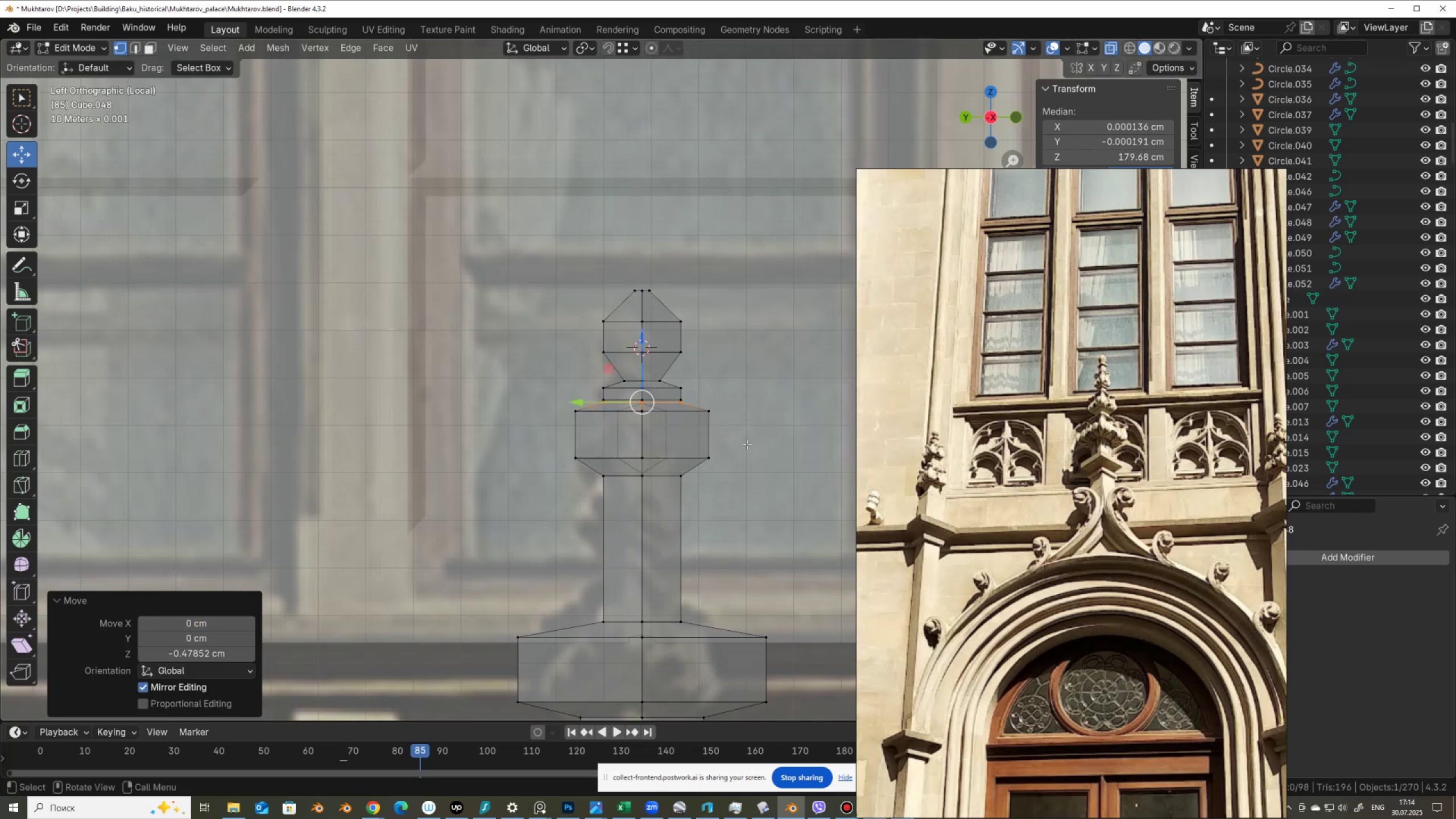 
key(S)
 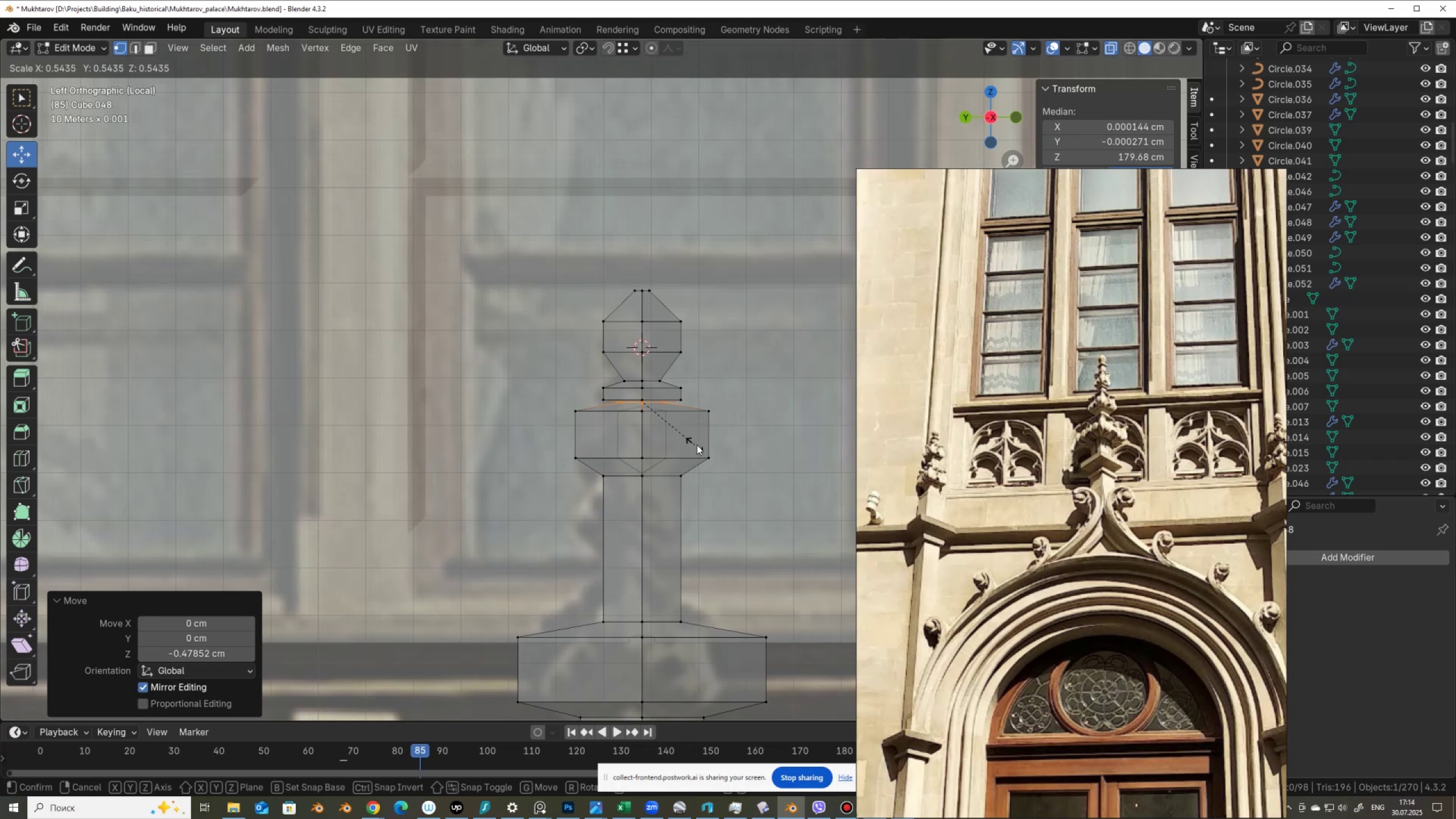 
left_click([701, 445])
 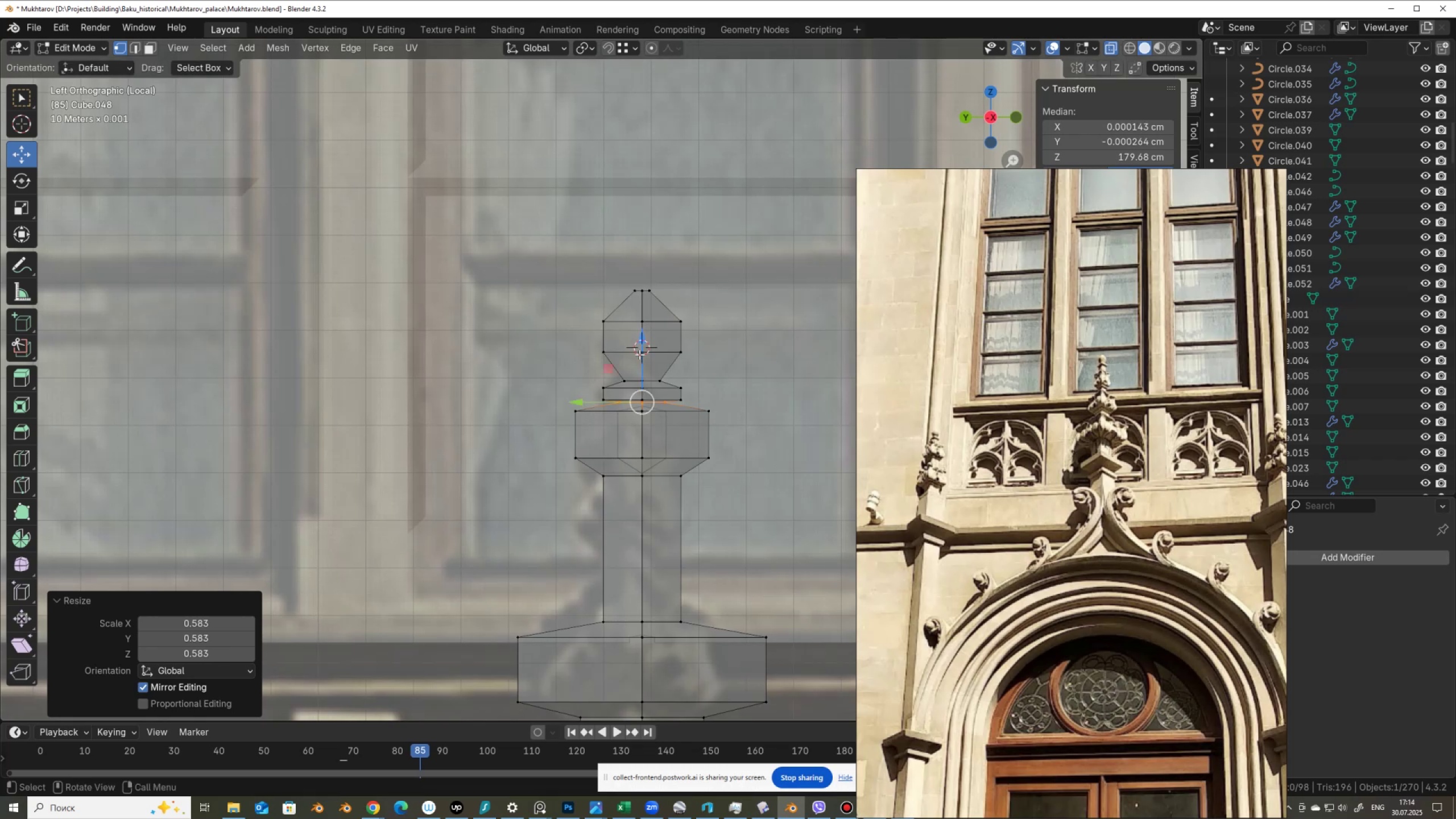 
left_click_drag(start_coordinate=[636, 354], to_coordinate=[640, 359])
 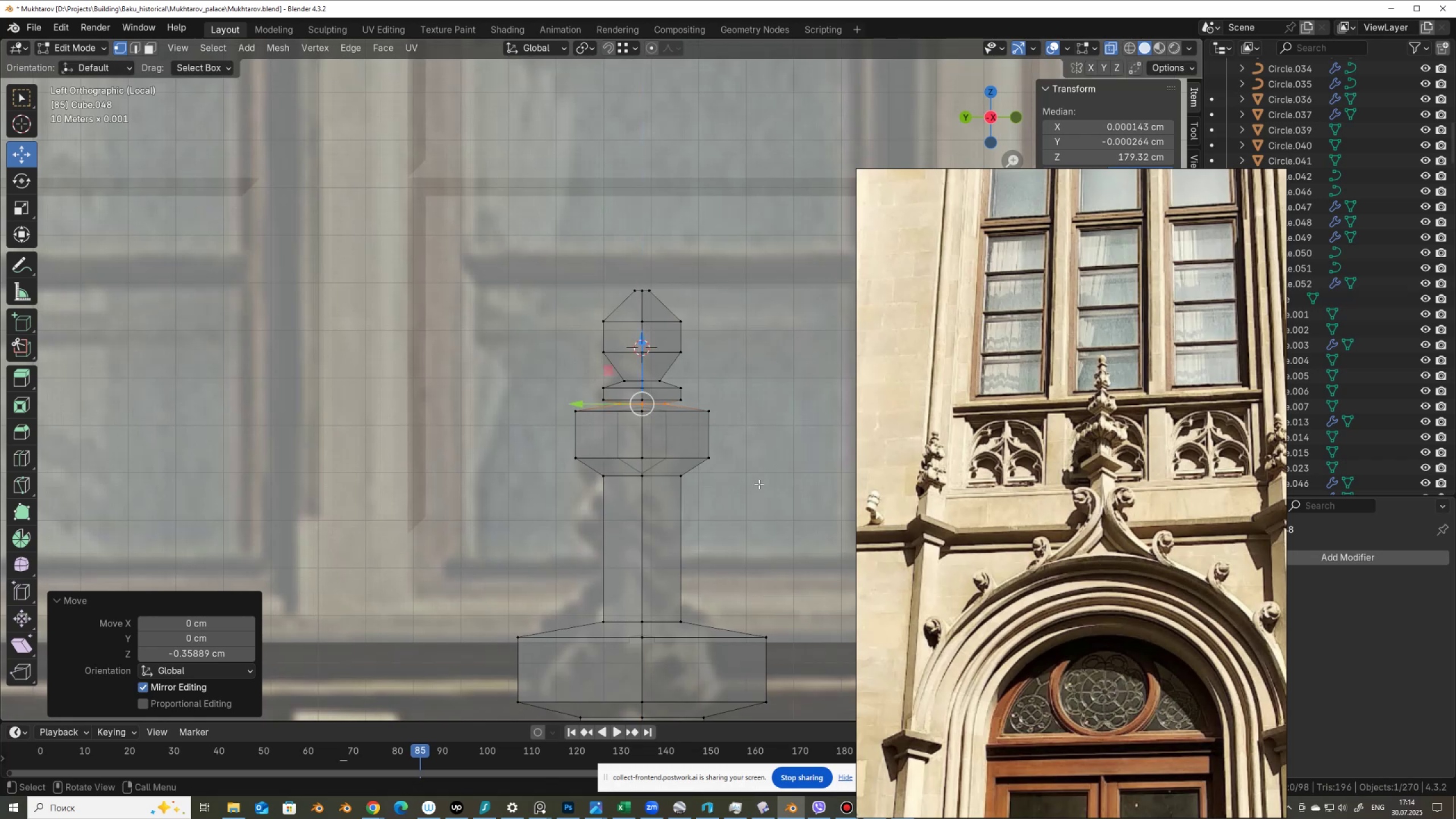 
left_click_drag(start_coordinate=[757, 493], to_coordinate=[570, 408])
 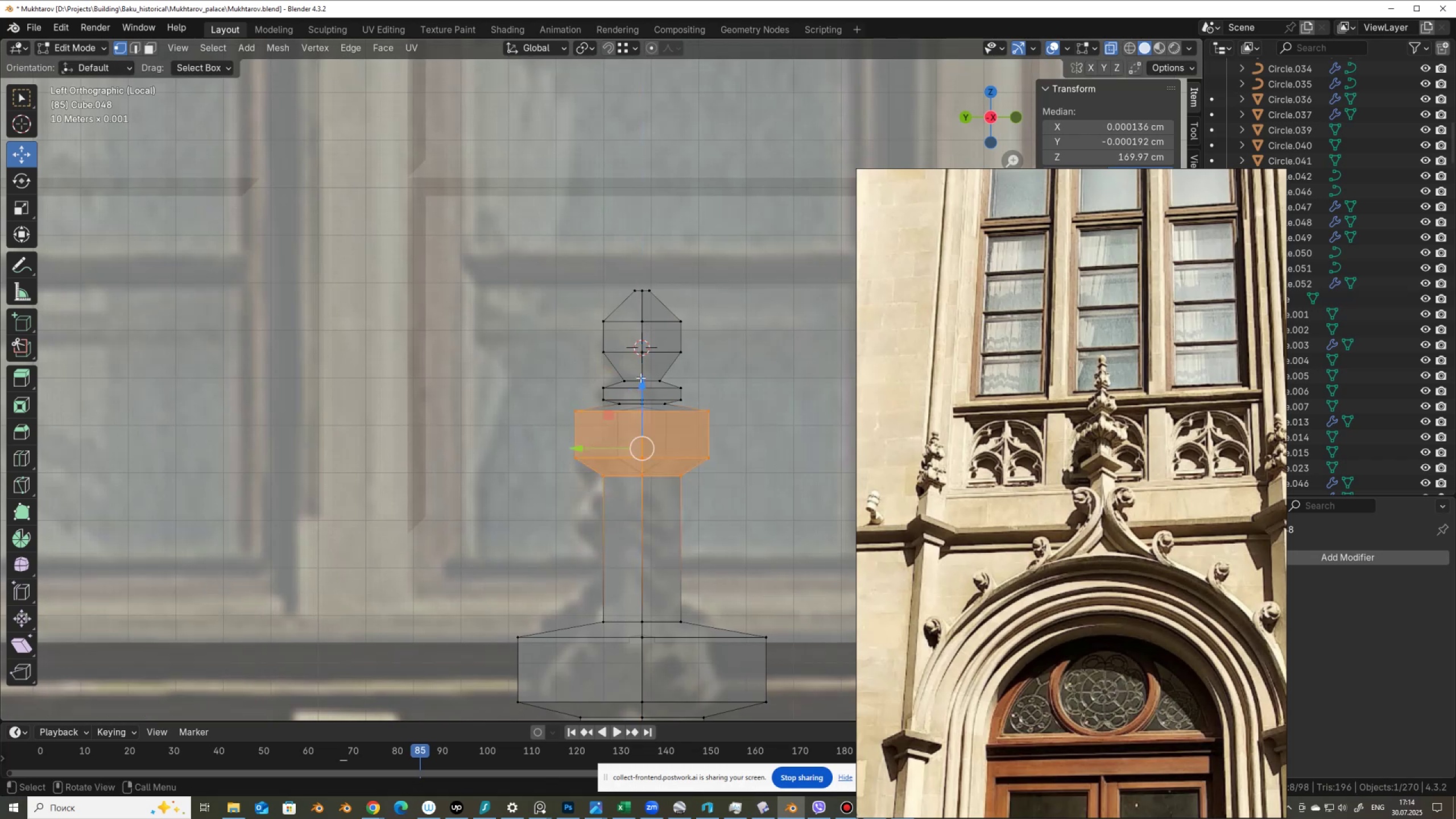 
left_click_drag(start_coordinate=[640, 373], to_coordinate=[642, 403])
 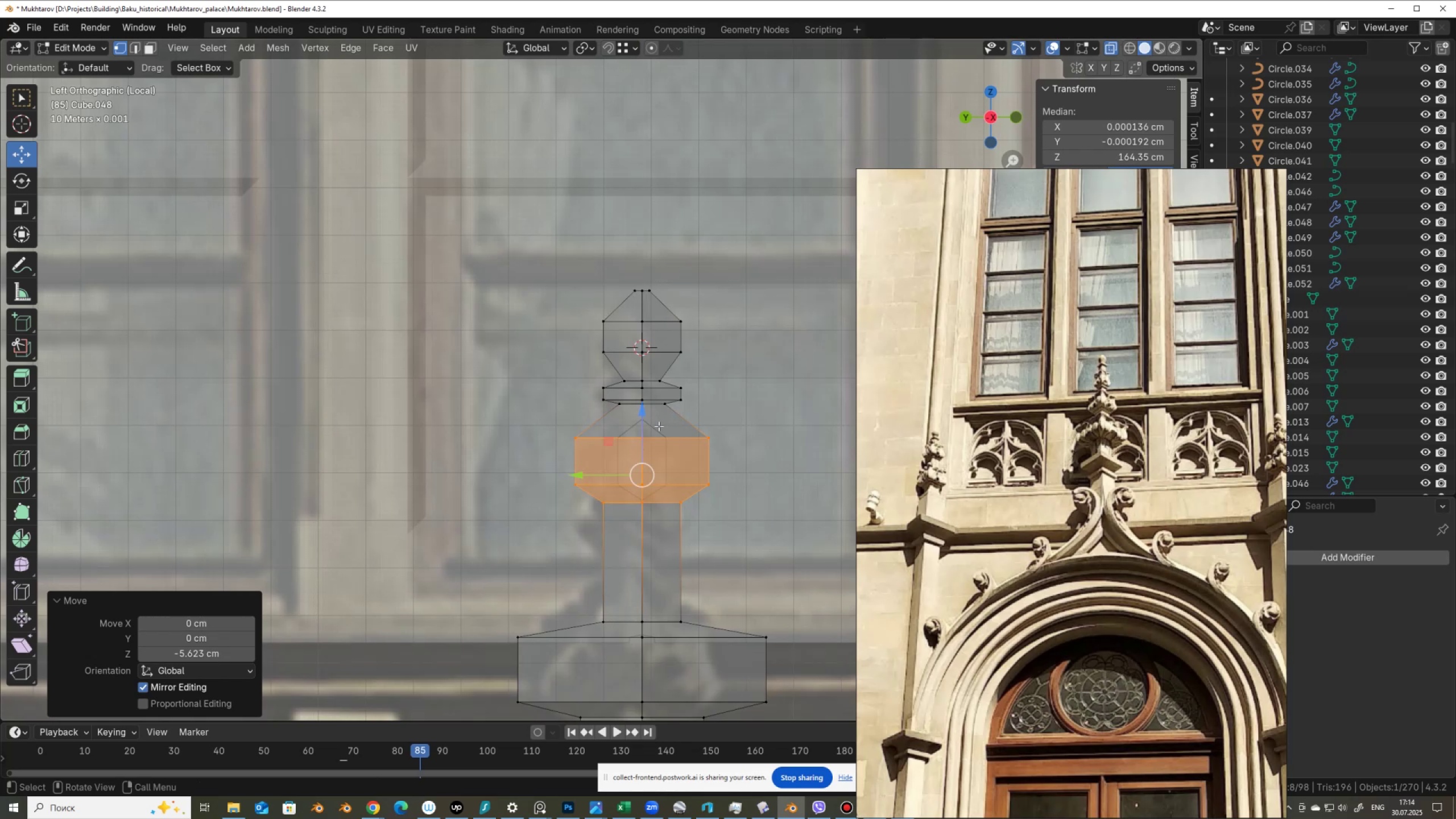 
key(Control+R)
 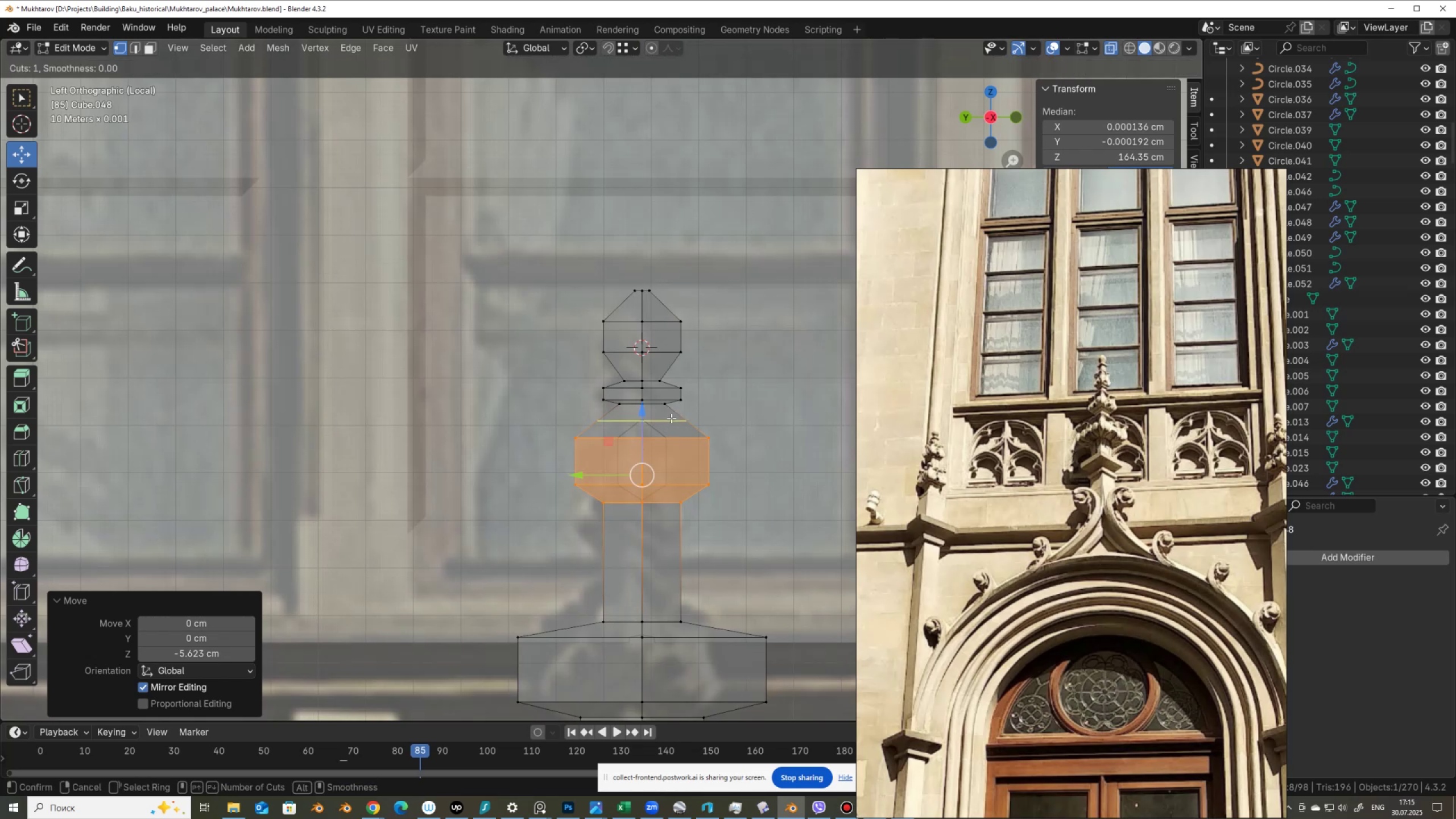 
left_click([671, 417])
 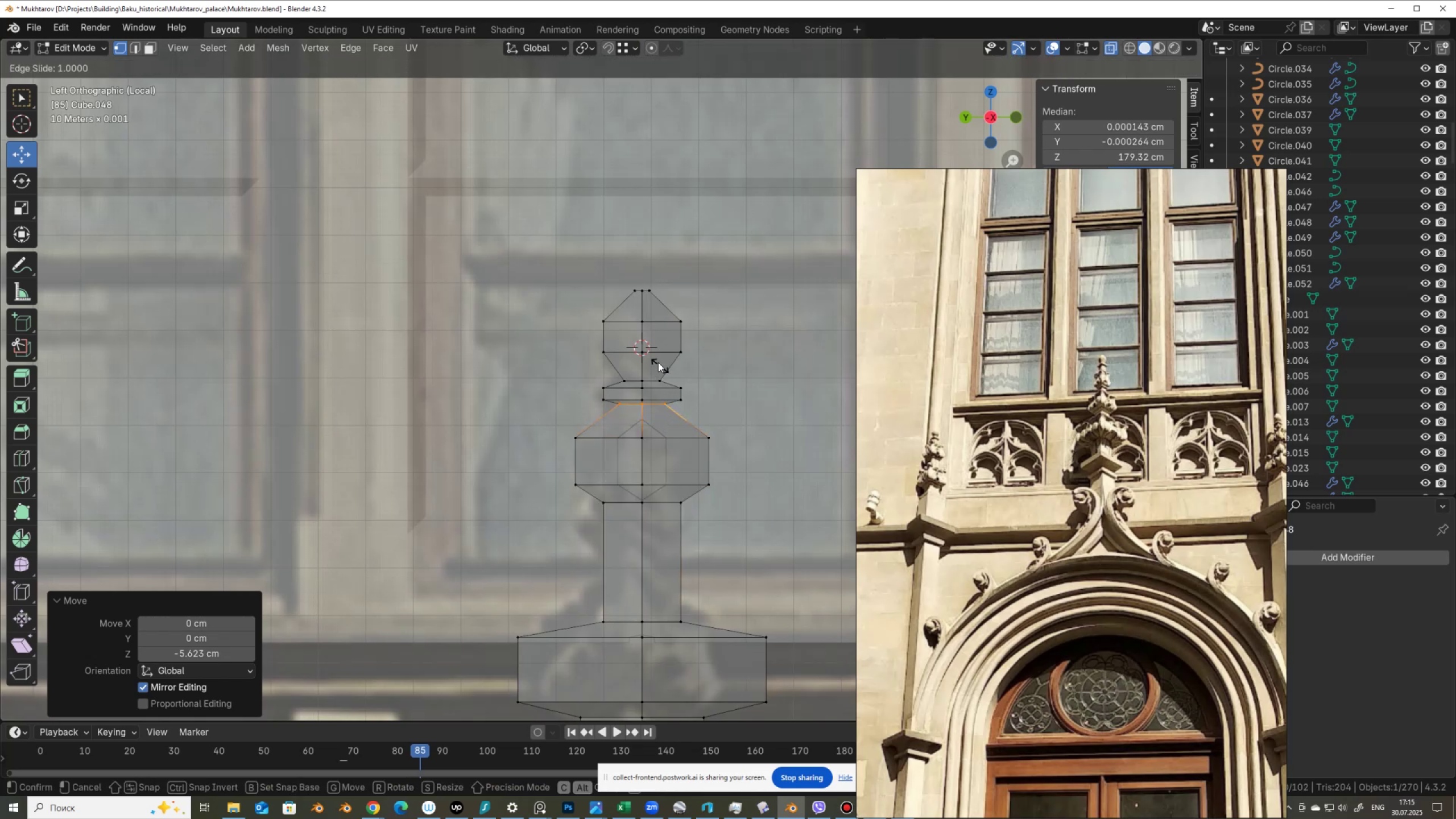 
left_click([657, 361])
 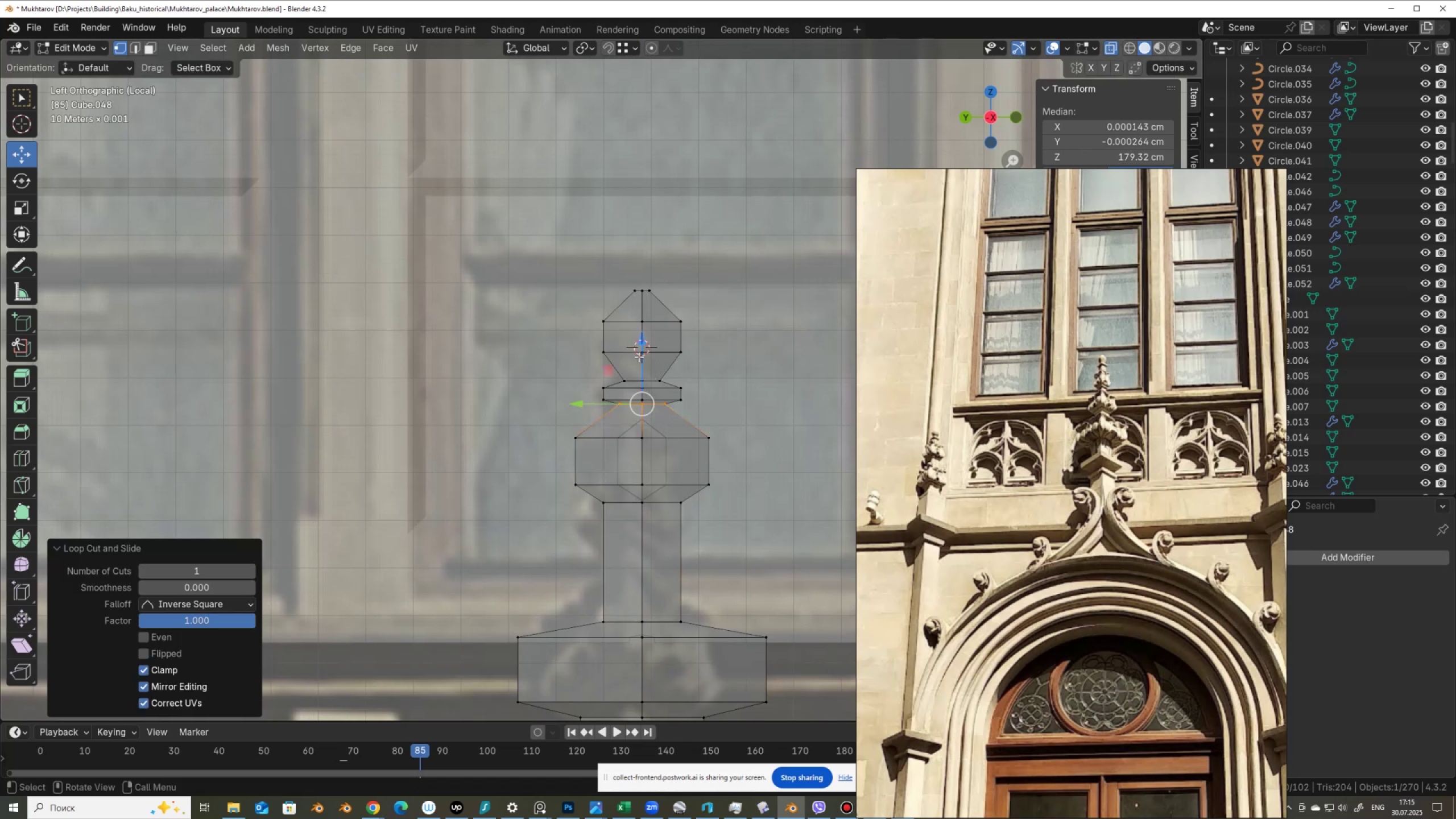 
left_click_drag(start_coordinate=[644, 359], to_coordinate=[644, 378])
 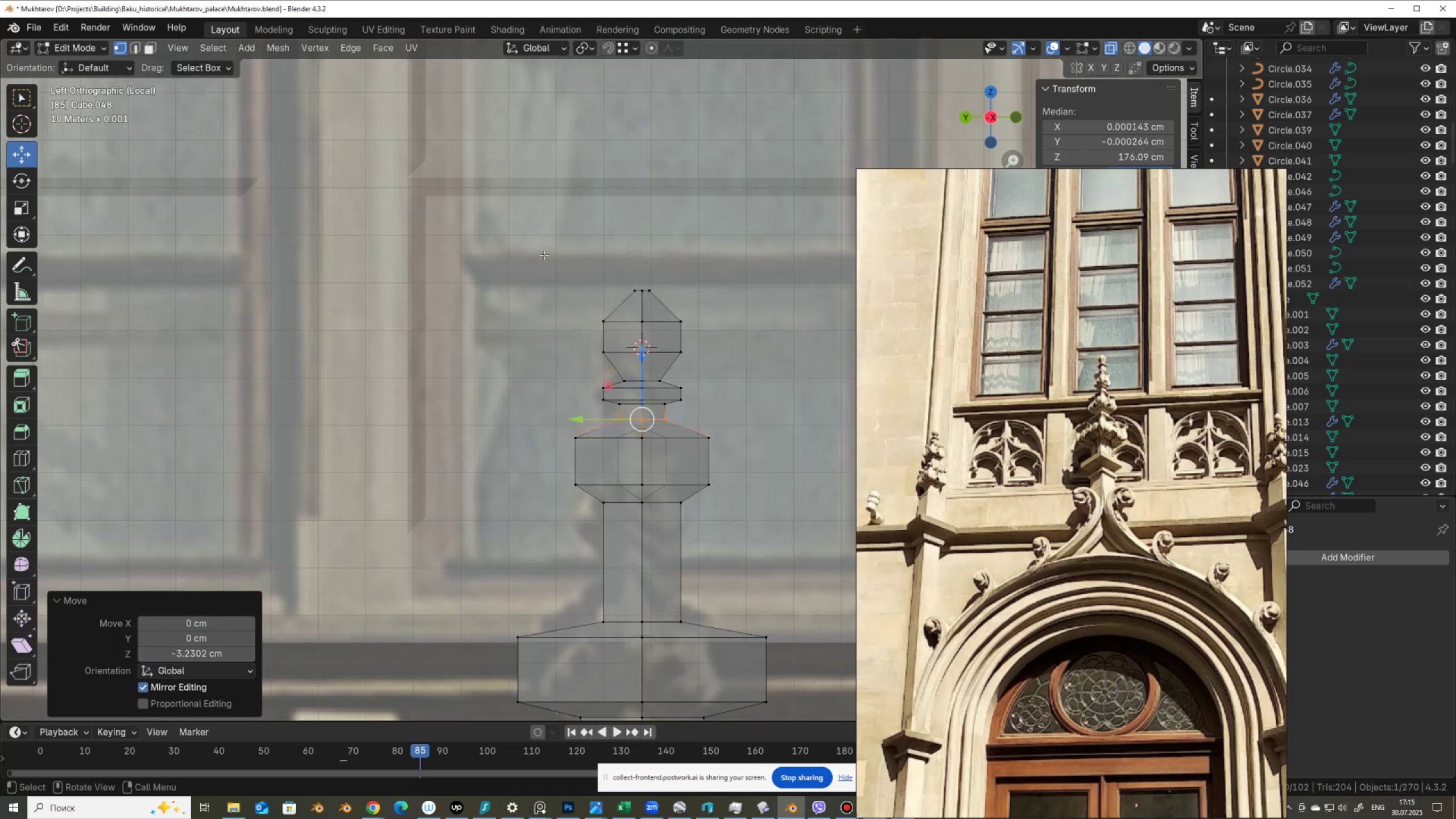 
left_click_drag(start_coordinate=[546, 255], to_coordinate=[704, 407])
 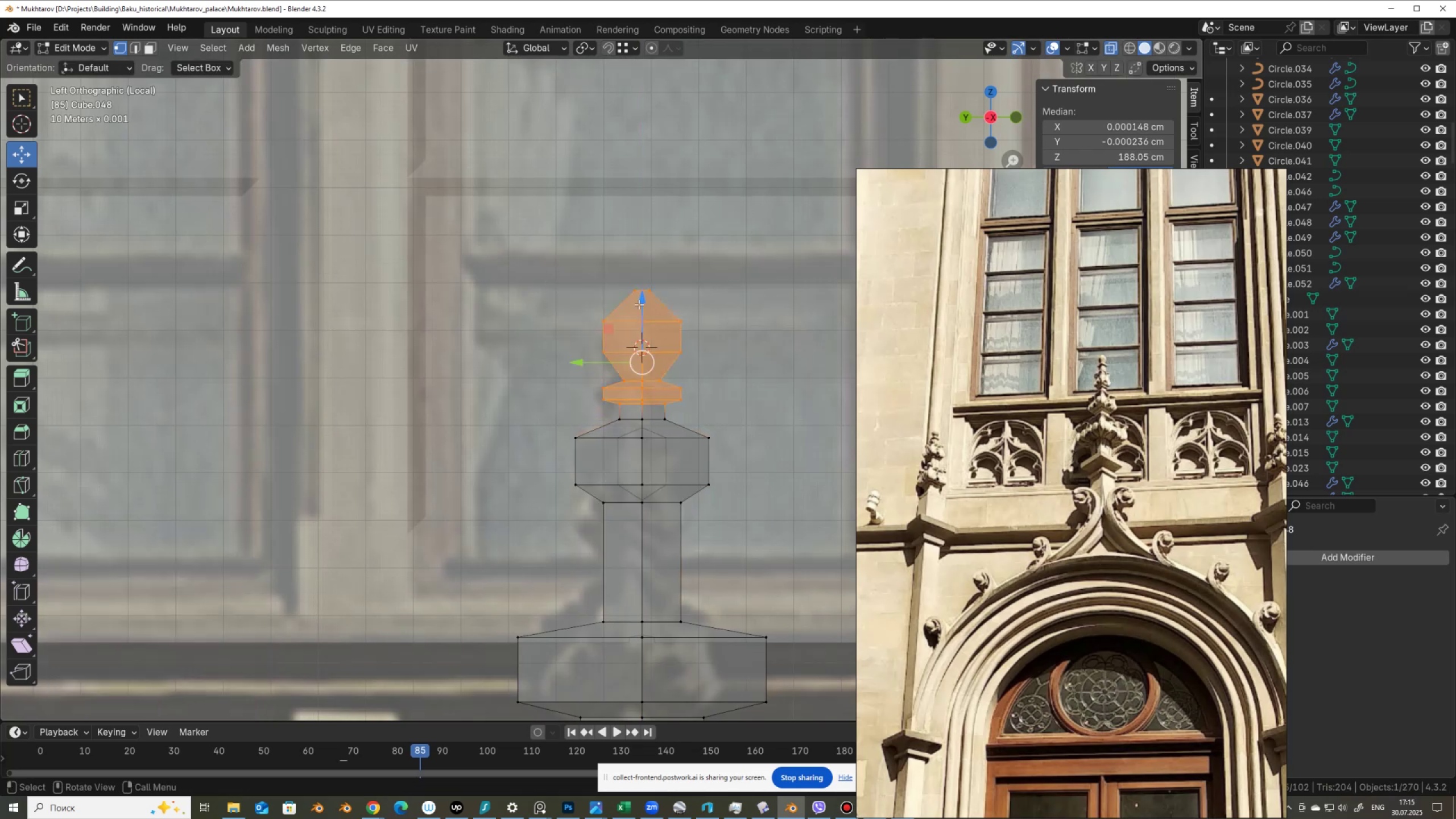 
left_click_drag(start_coordinate=[644, 314], to_coordinate=[653, 265])
 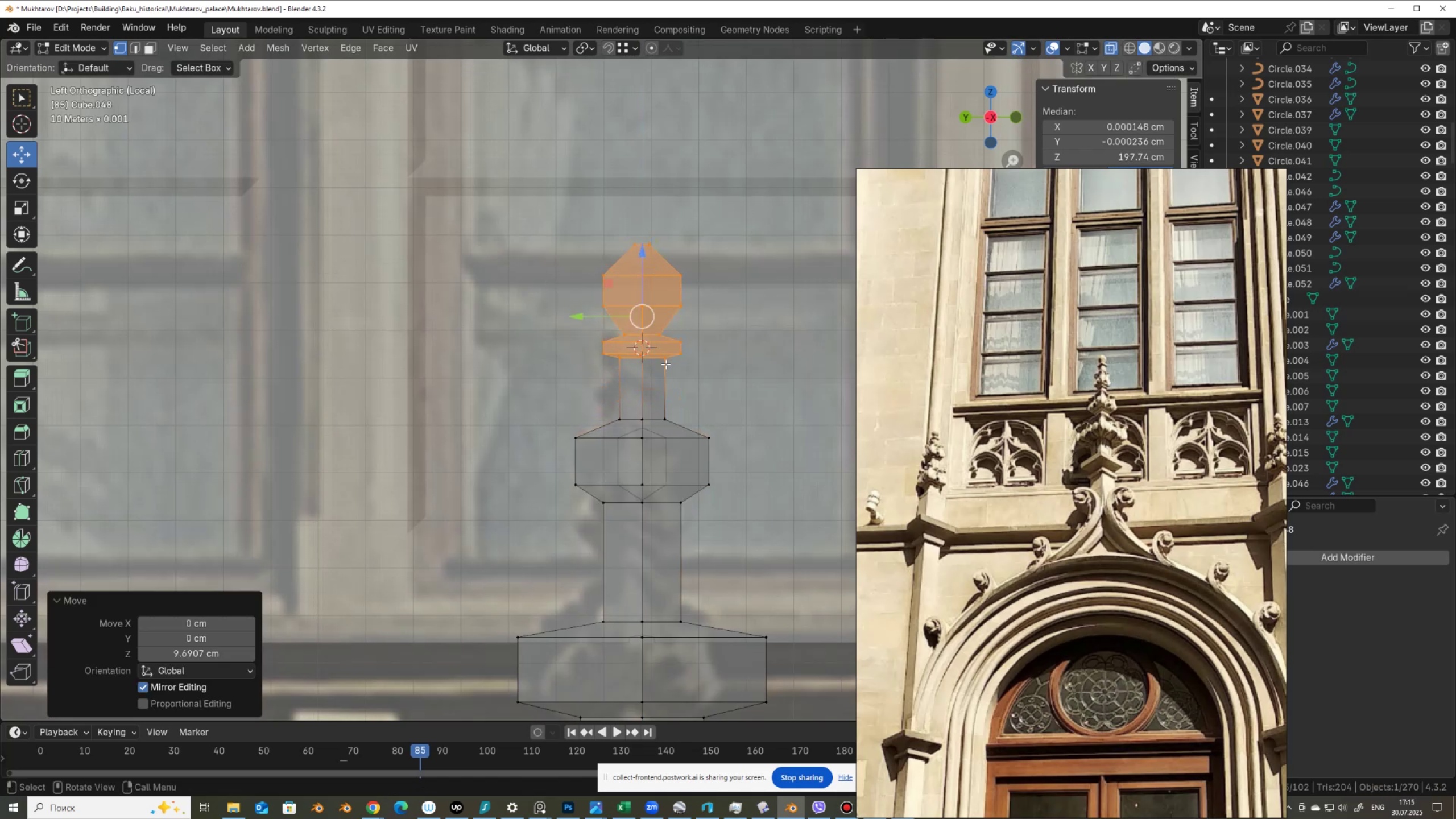 
scroll: coordinate [689, 511], scroll_direction: down, amount: 7.0
 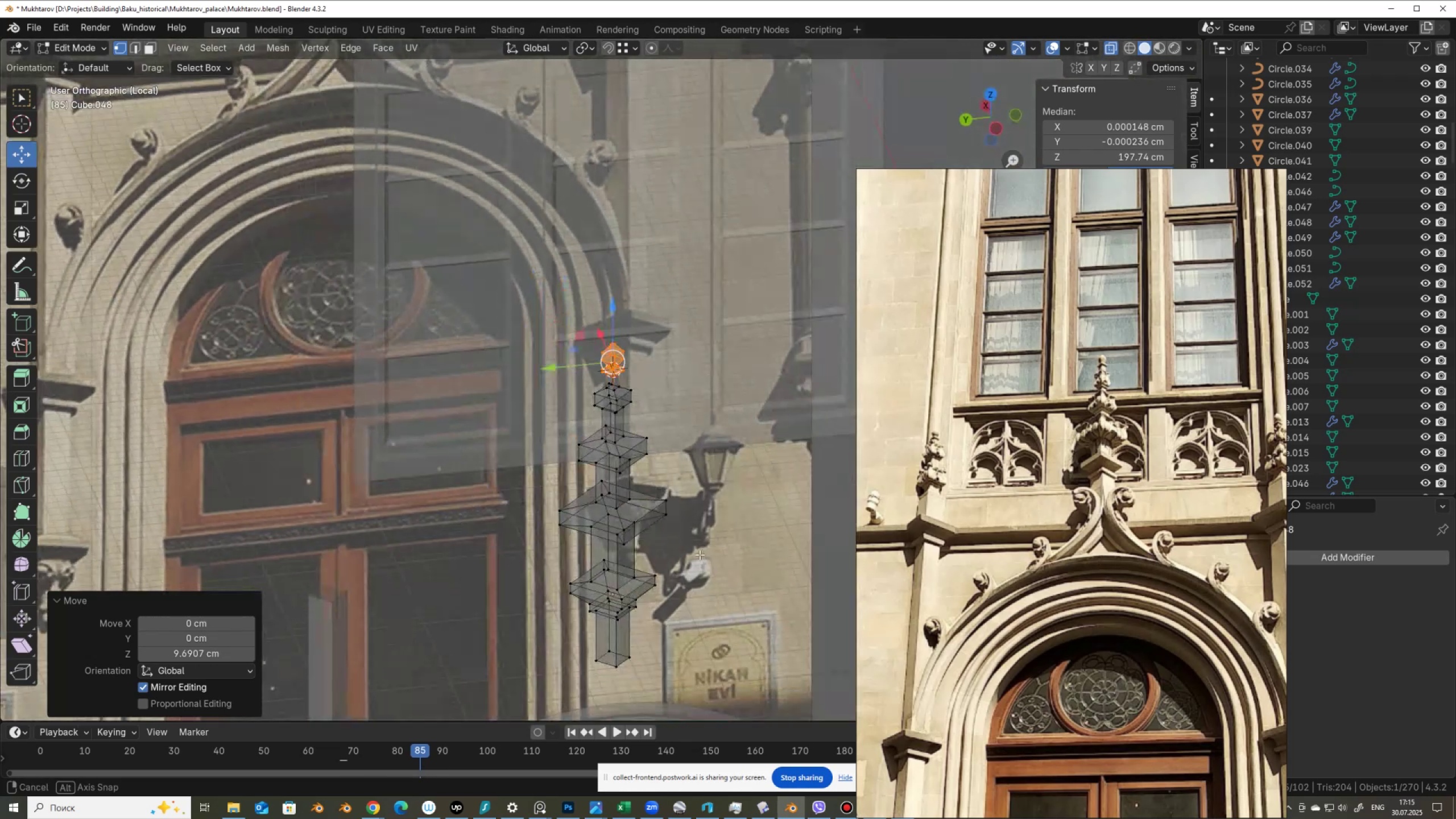 
key(Alt+AltLeft)
 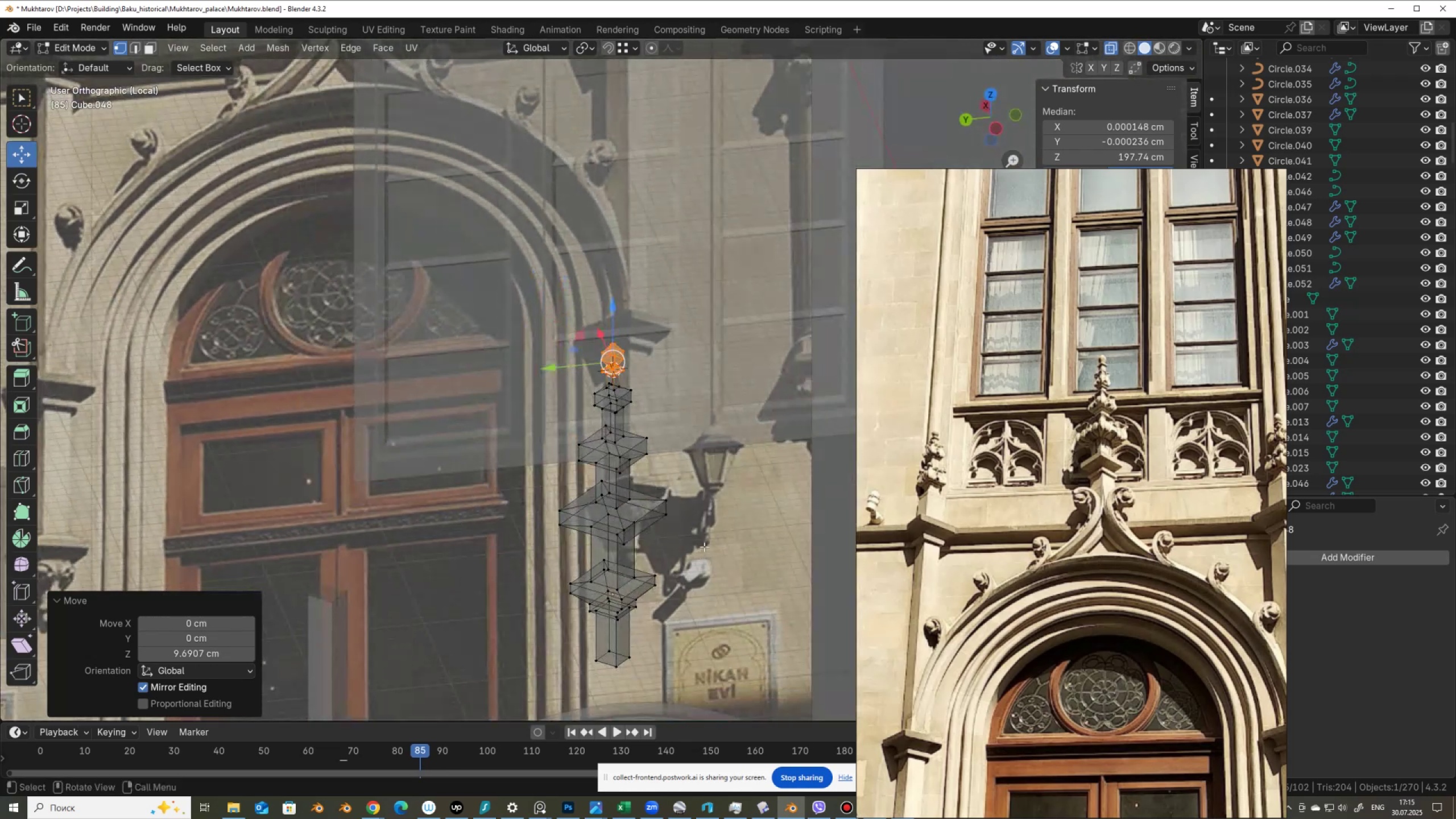 
key(Alt+Z)
 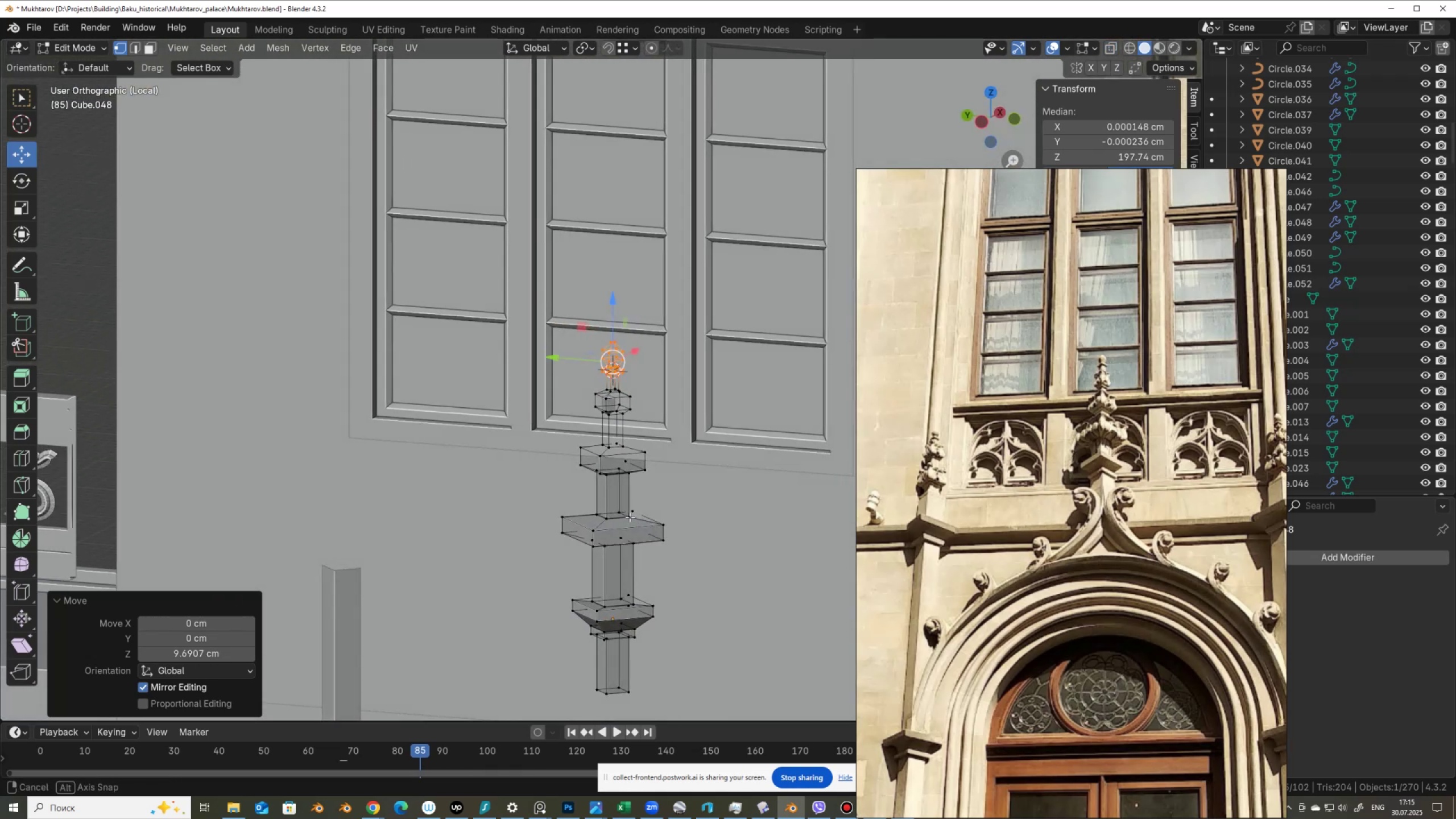 
wait(9.04)
 